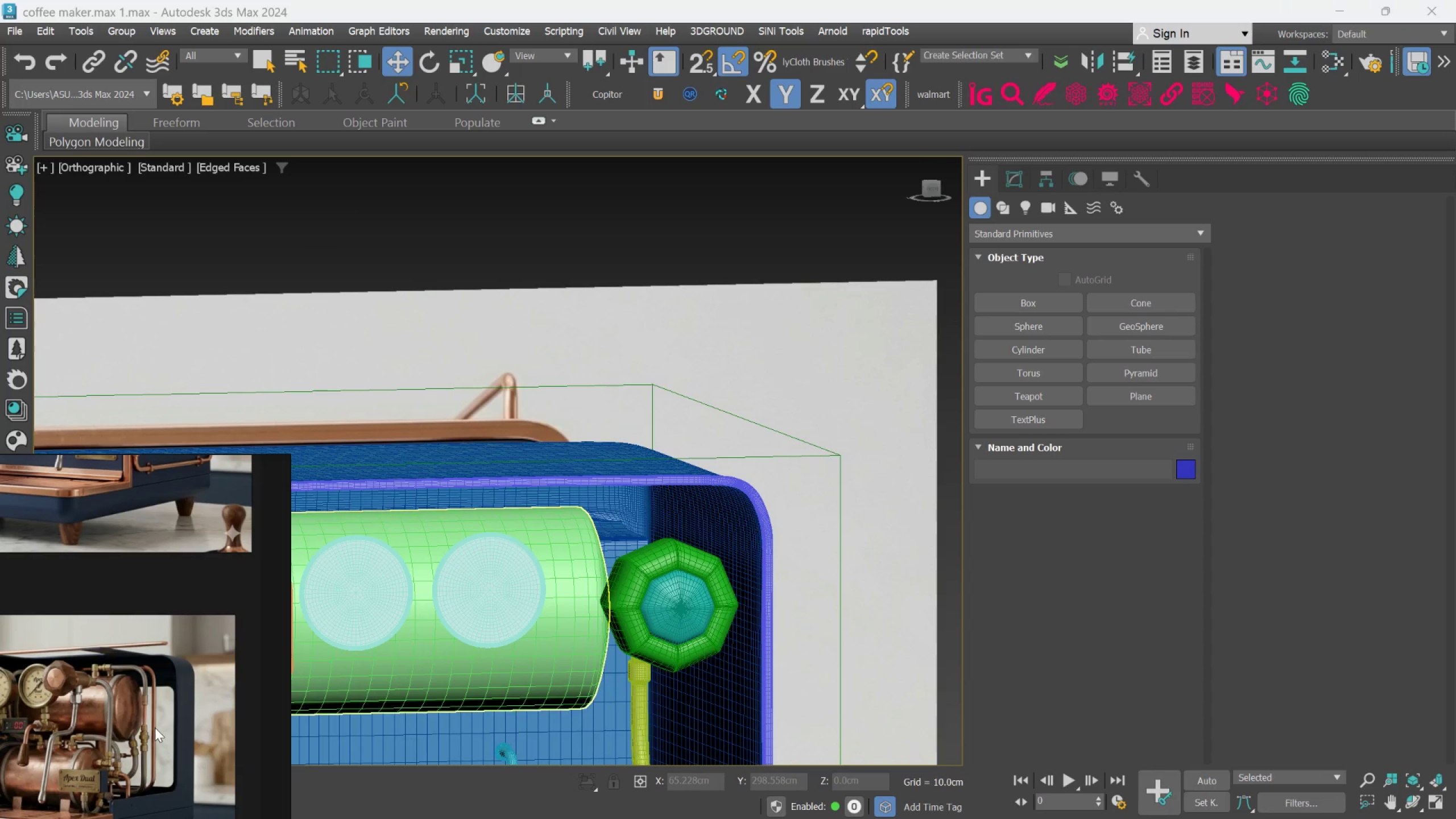 
scroll: coordinate [142, 685], scroll_direction: up, amount: 6.0
 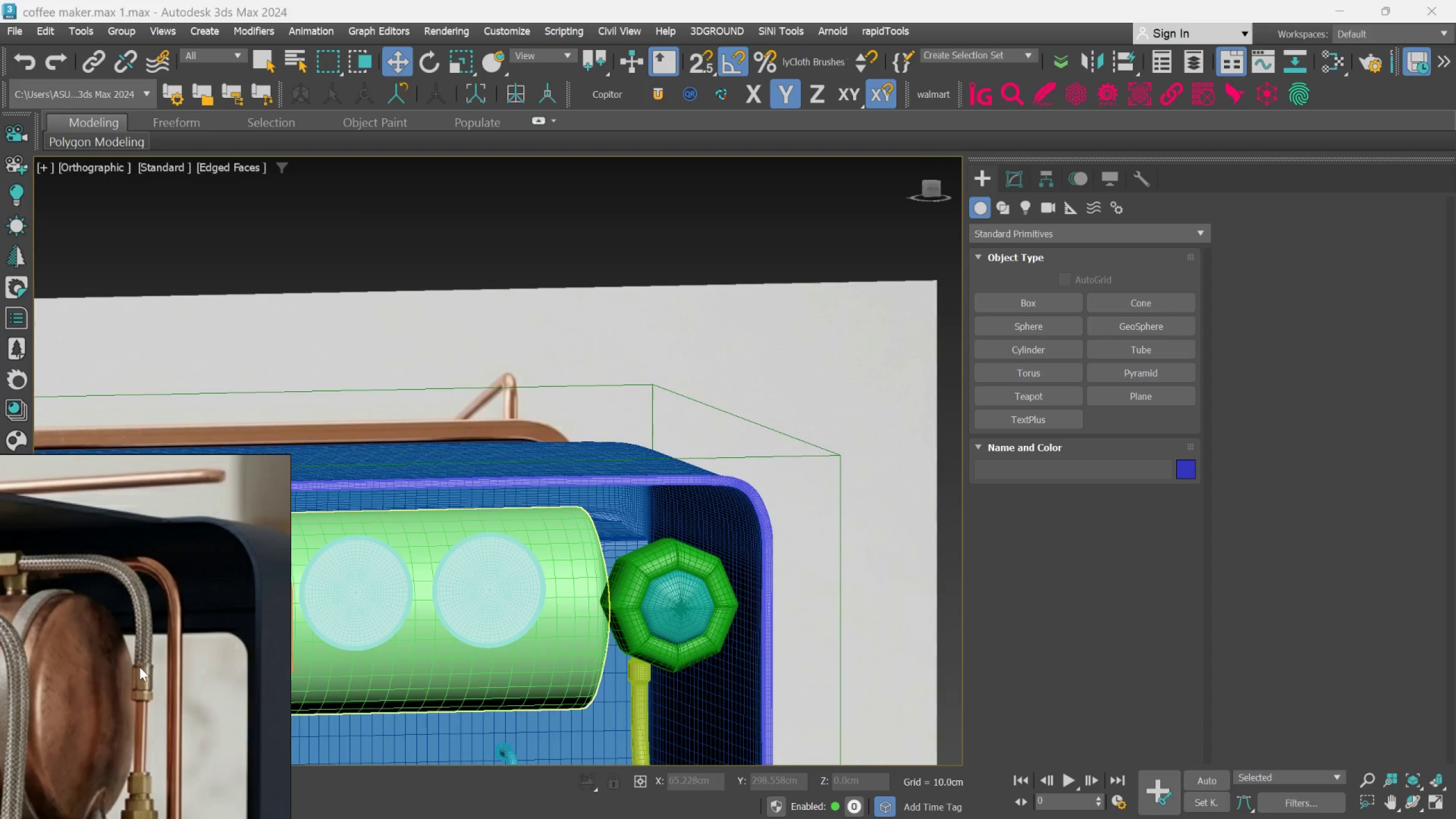 
scroll: coordinate [617, 720], scroll_direction: down, amount: 4.0
 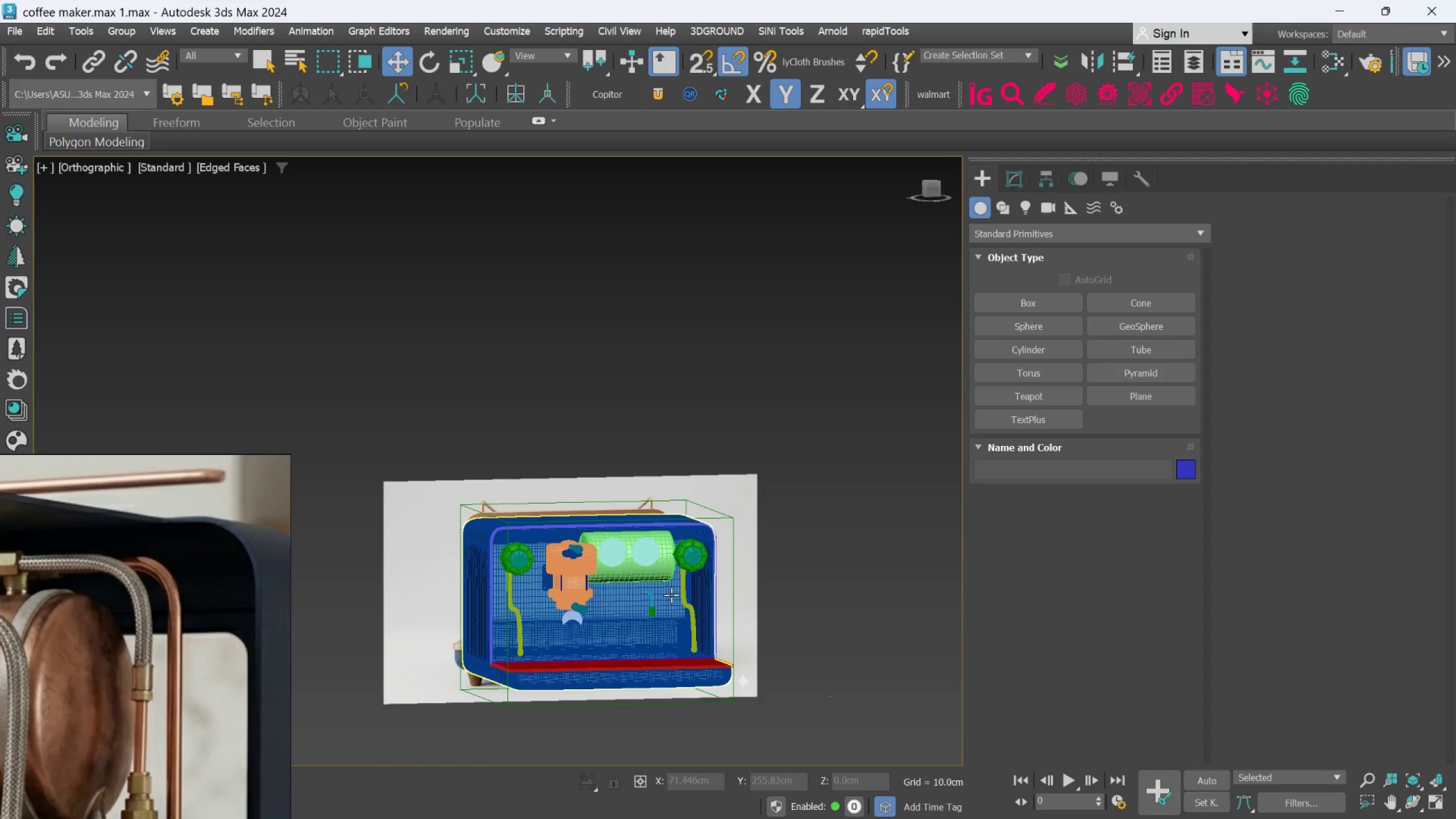 
hold_key(key=AltLeft, duration=0.41)
 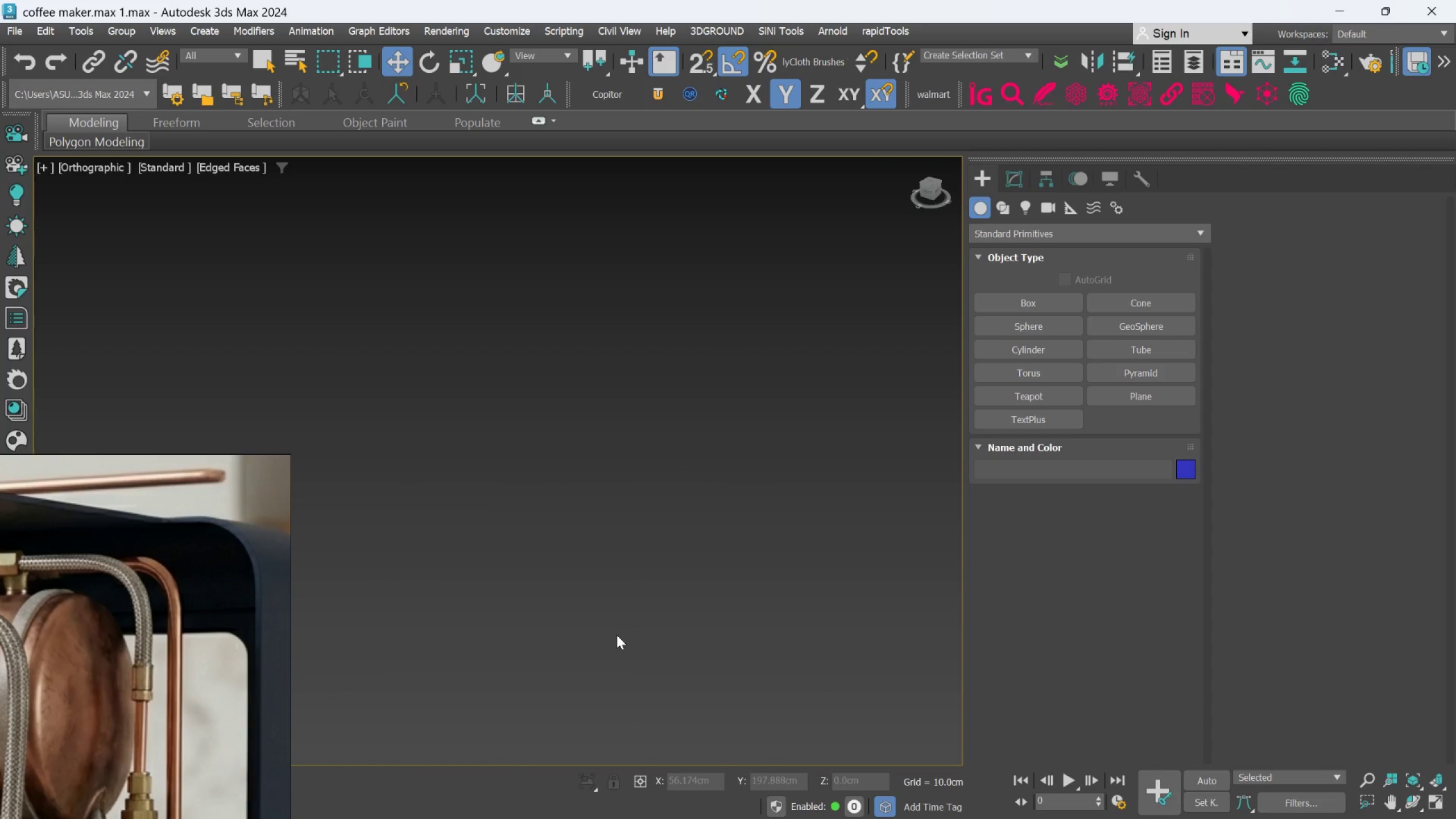 
scroll: coordinate [619, 635], scroll_direction: down, amount: 3.0
 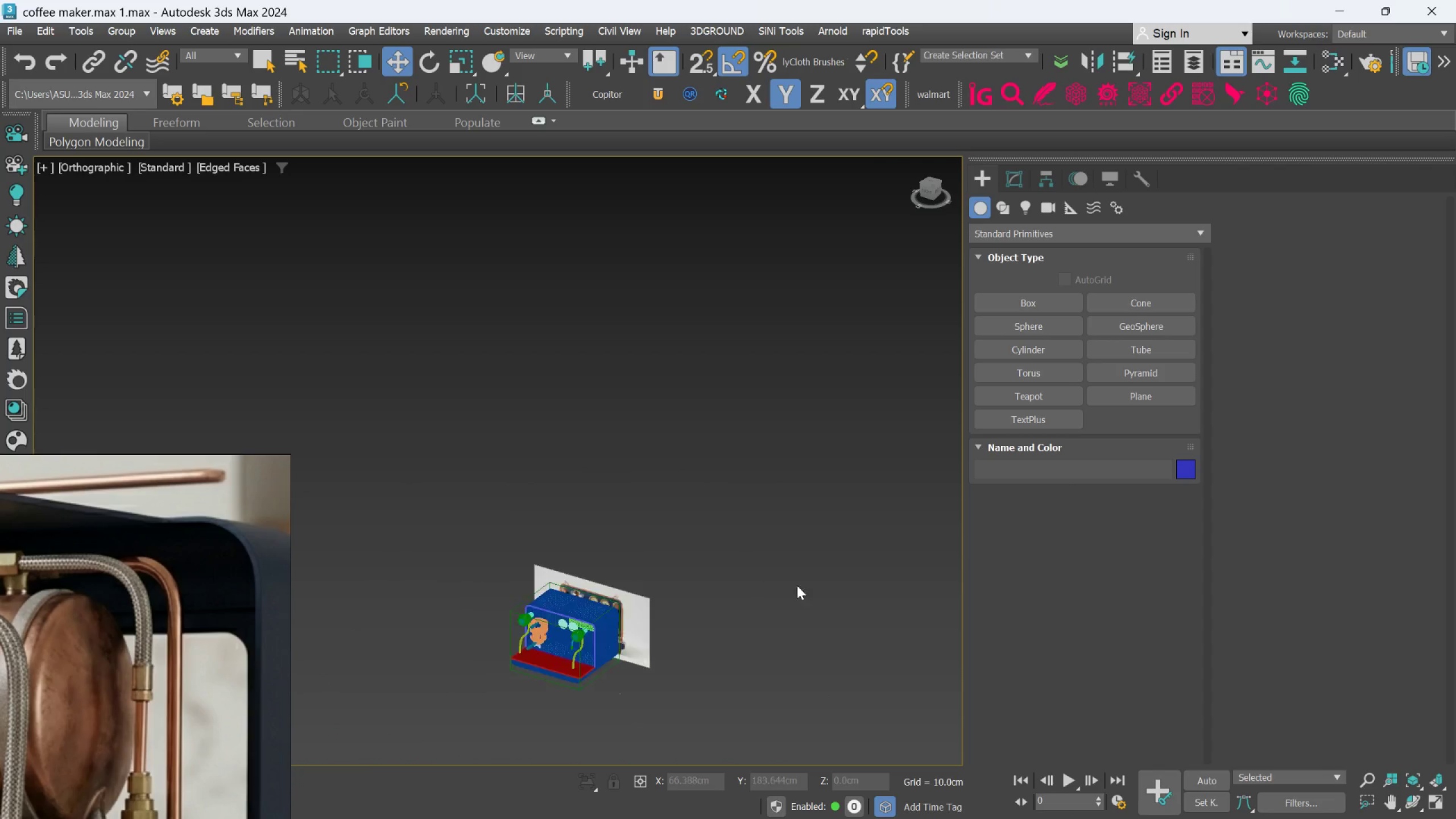 
left_click([755, 579])
 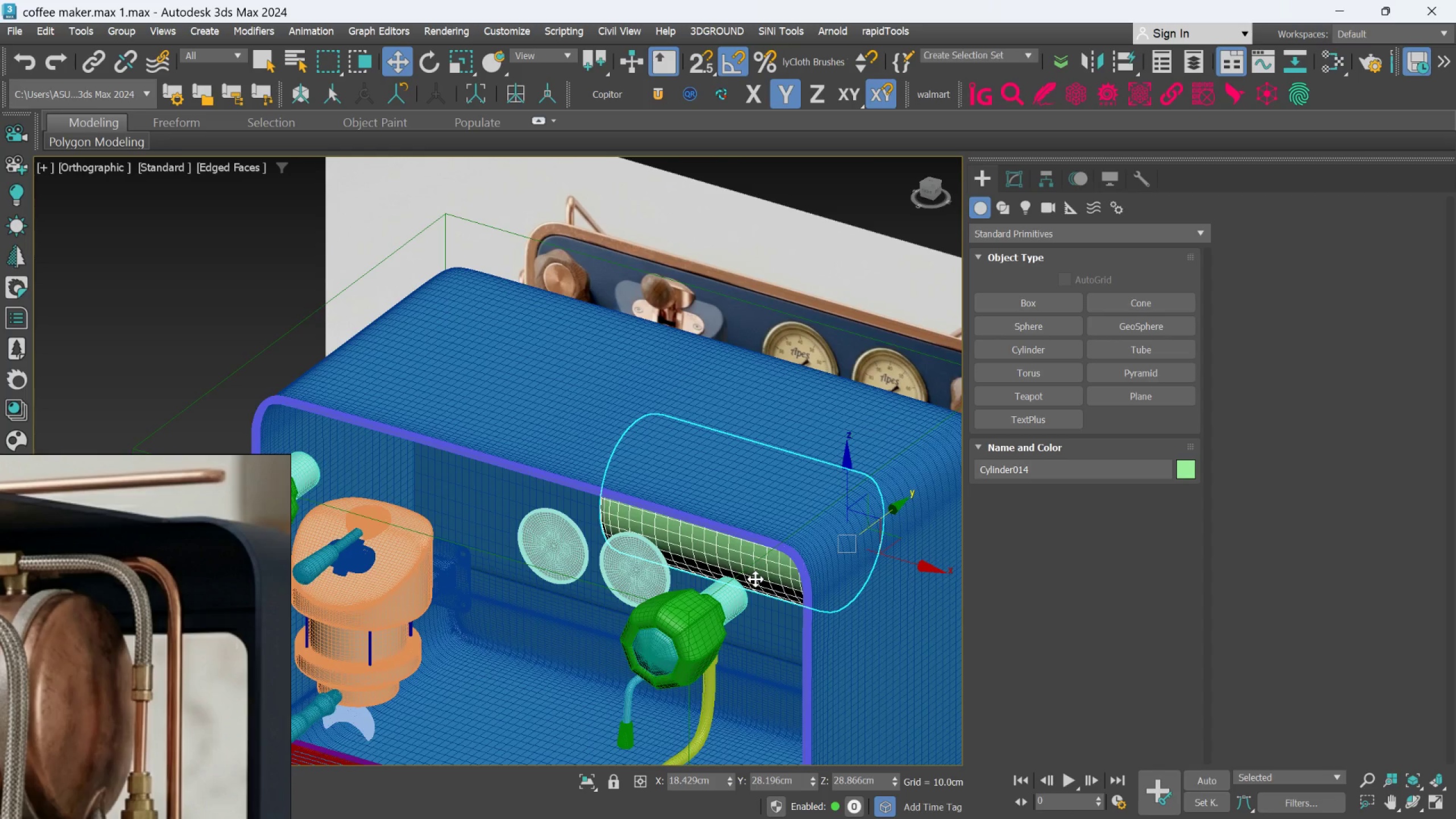 
scroll: coordinate [721, 591], scroll_direction: up, amount: 6.0
 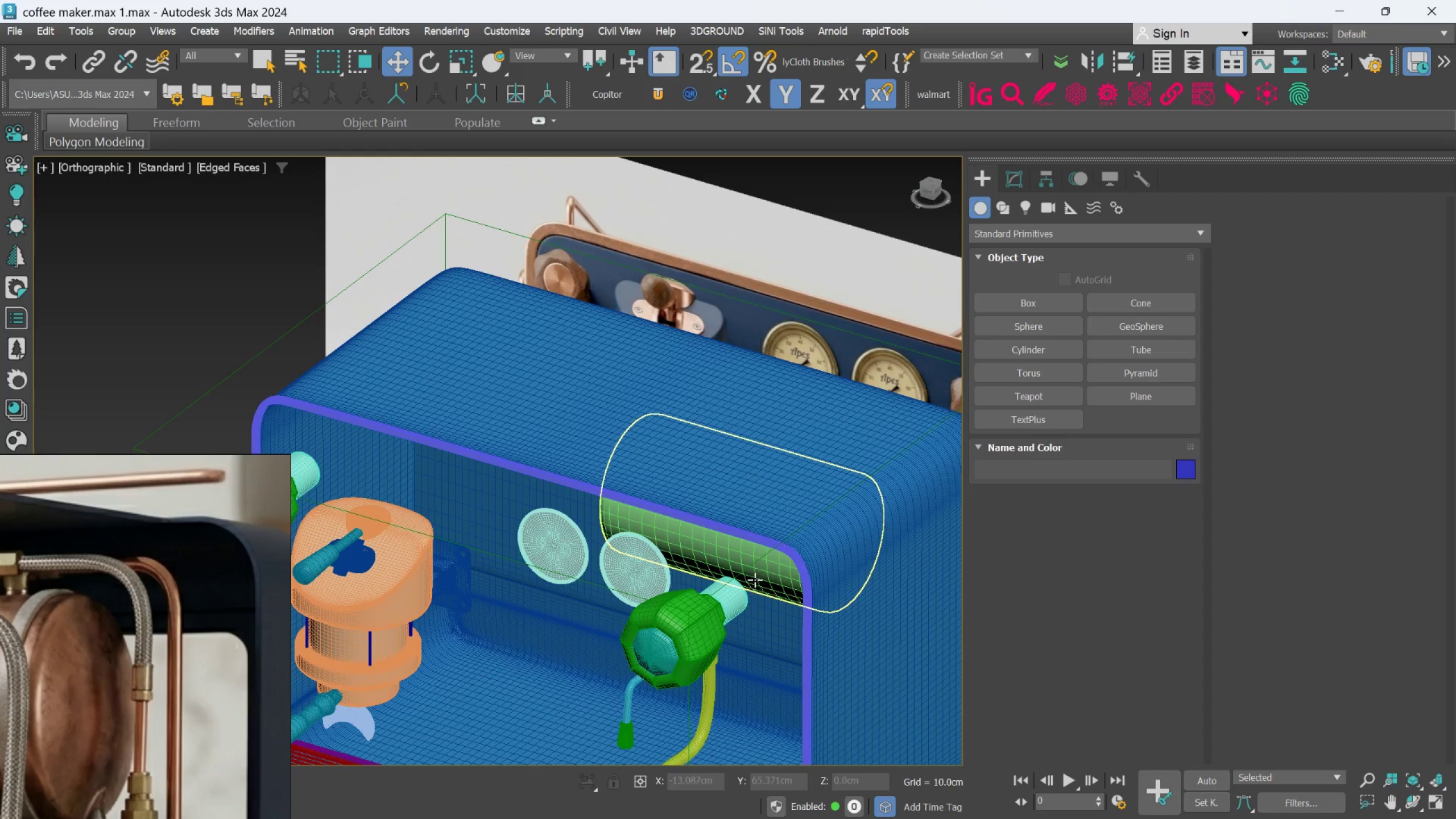 
hold_key(key=AltLeft, duration=0.87)
 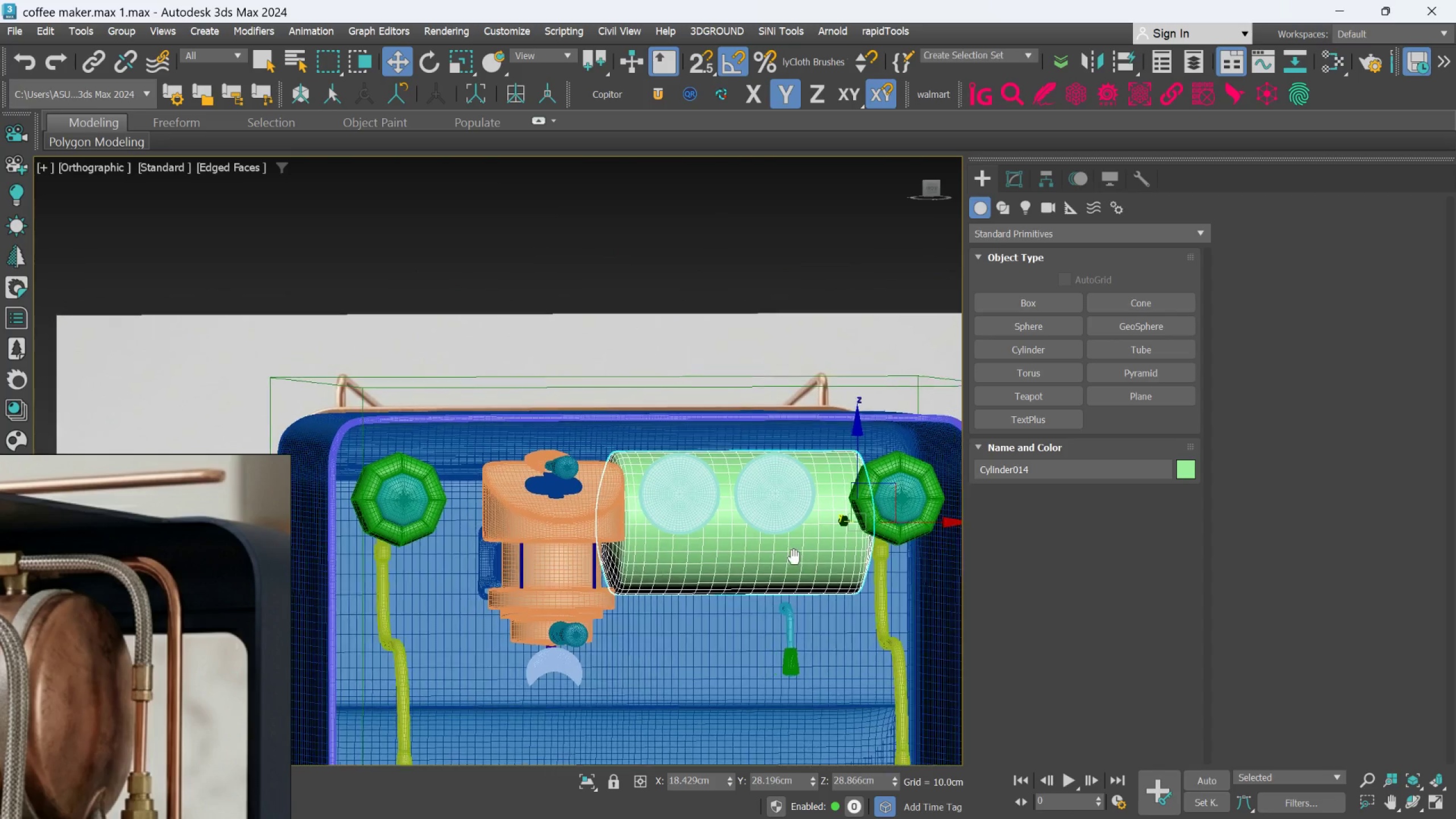 
hold_key(key=AltLeft, duration=0.5)
 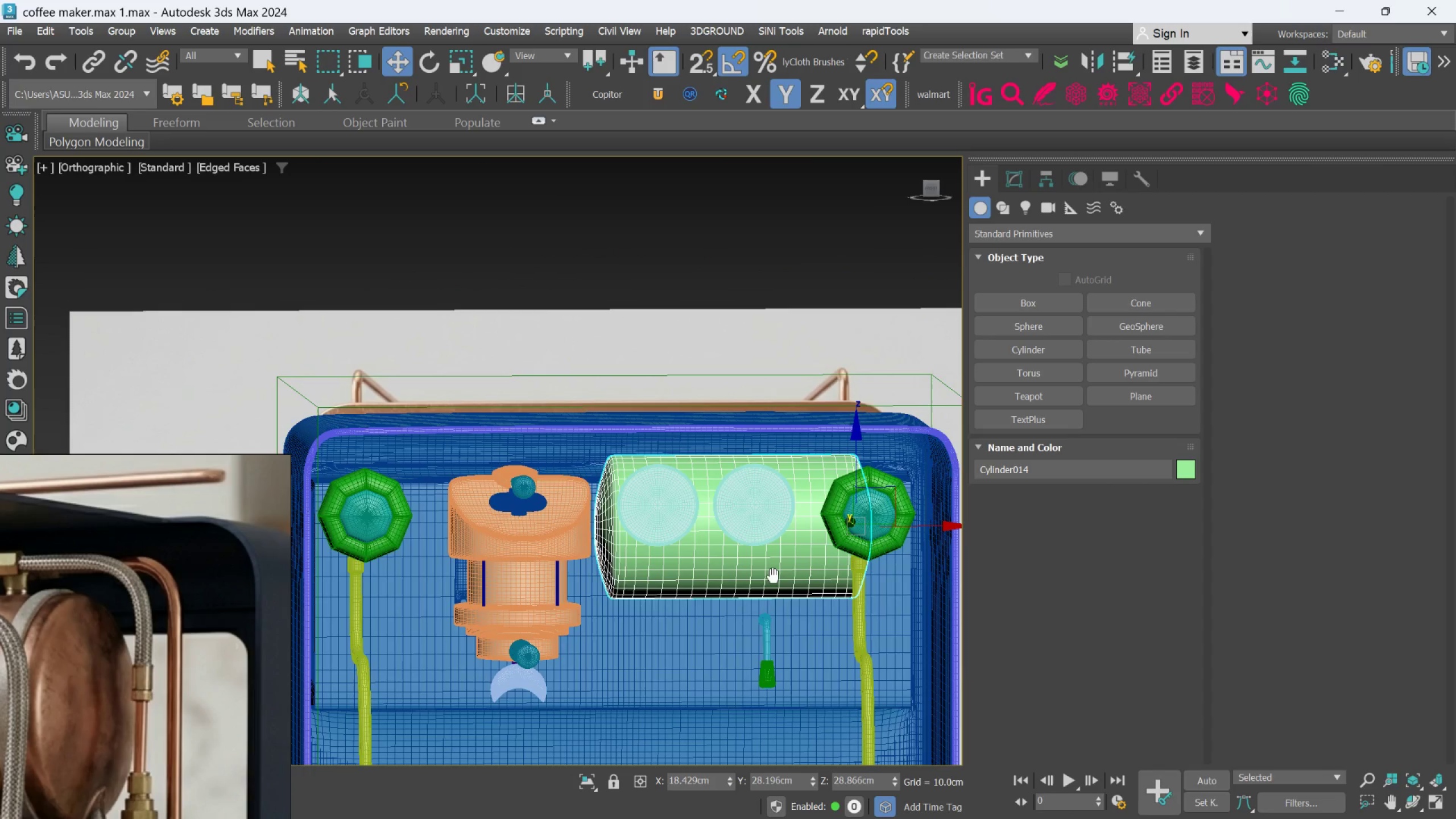 
hold_key(key=AltLeft, duration=0.53)
 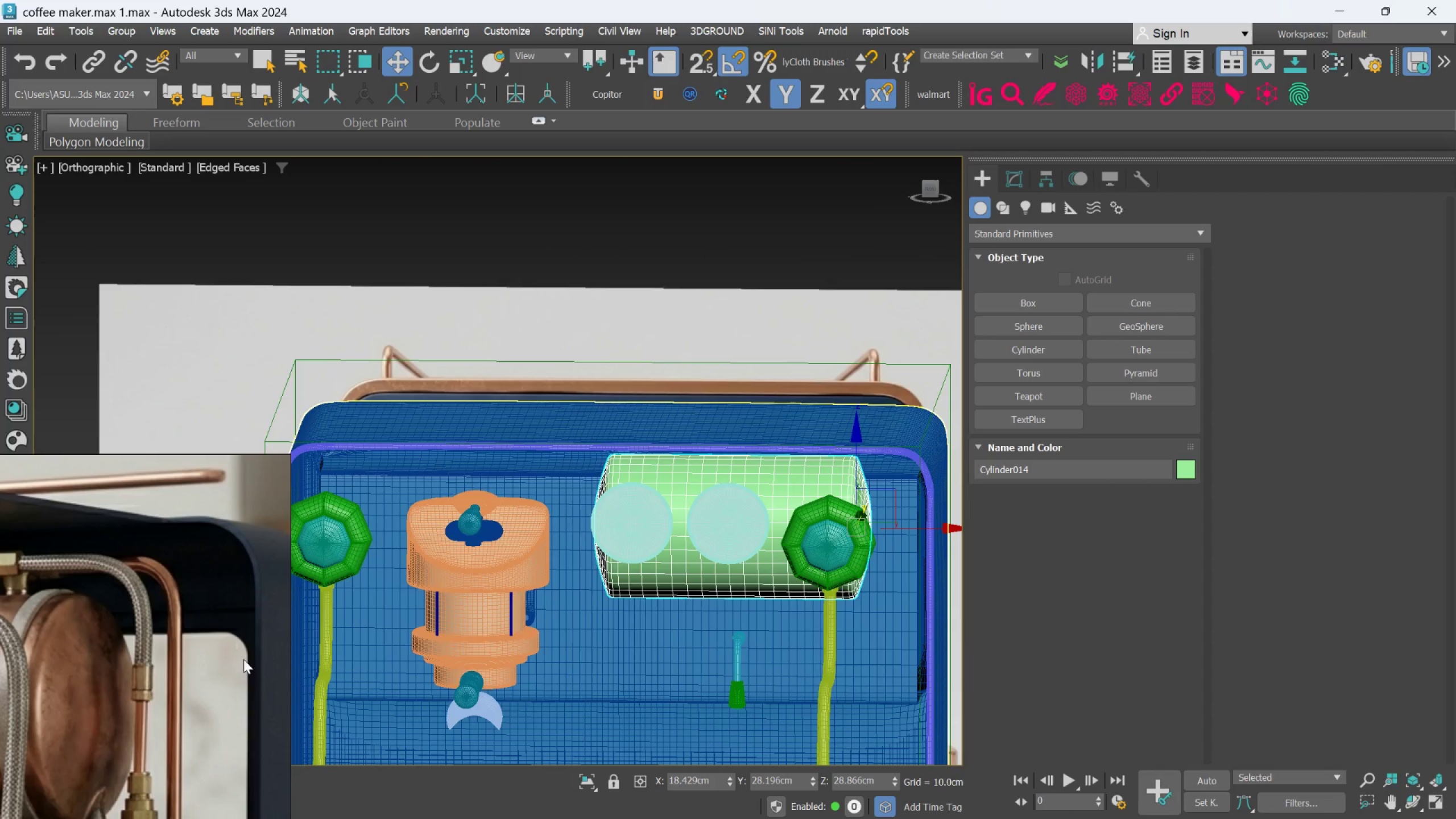 
scroll: coordinate [175, 678], scroll_direction: down, amount: 3.0
 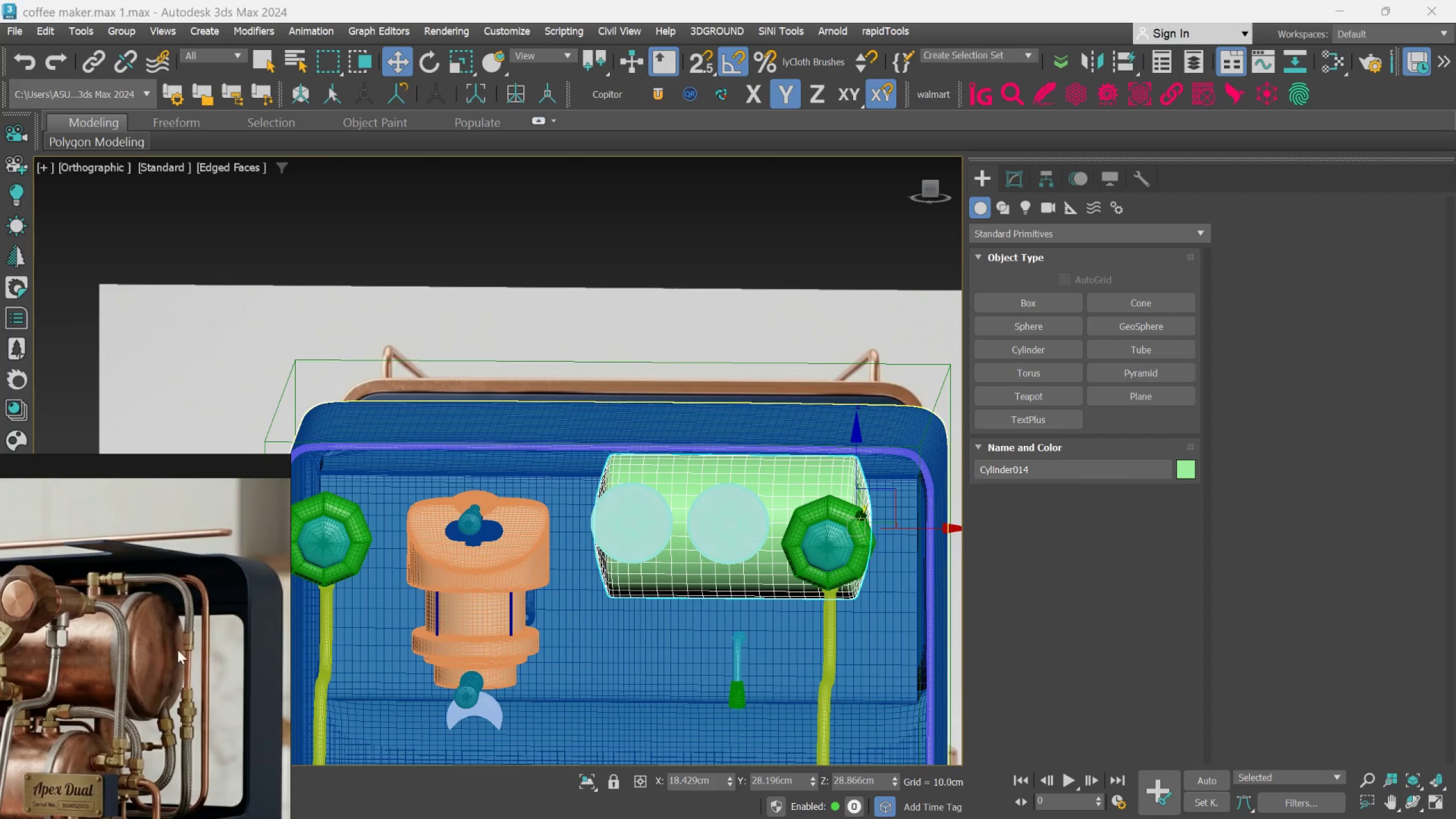 
scroll: coordinate [151, 650], scroll_direction: up, amount: 2.0
 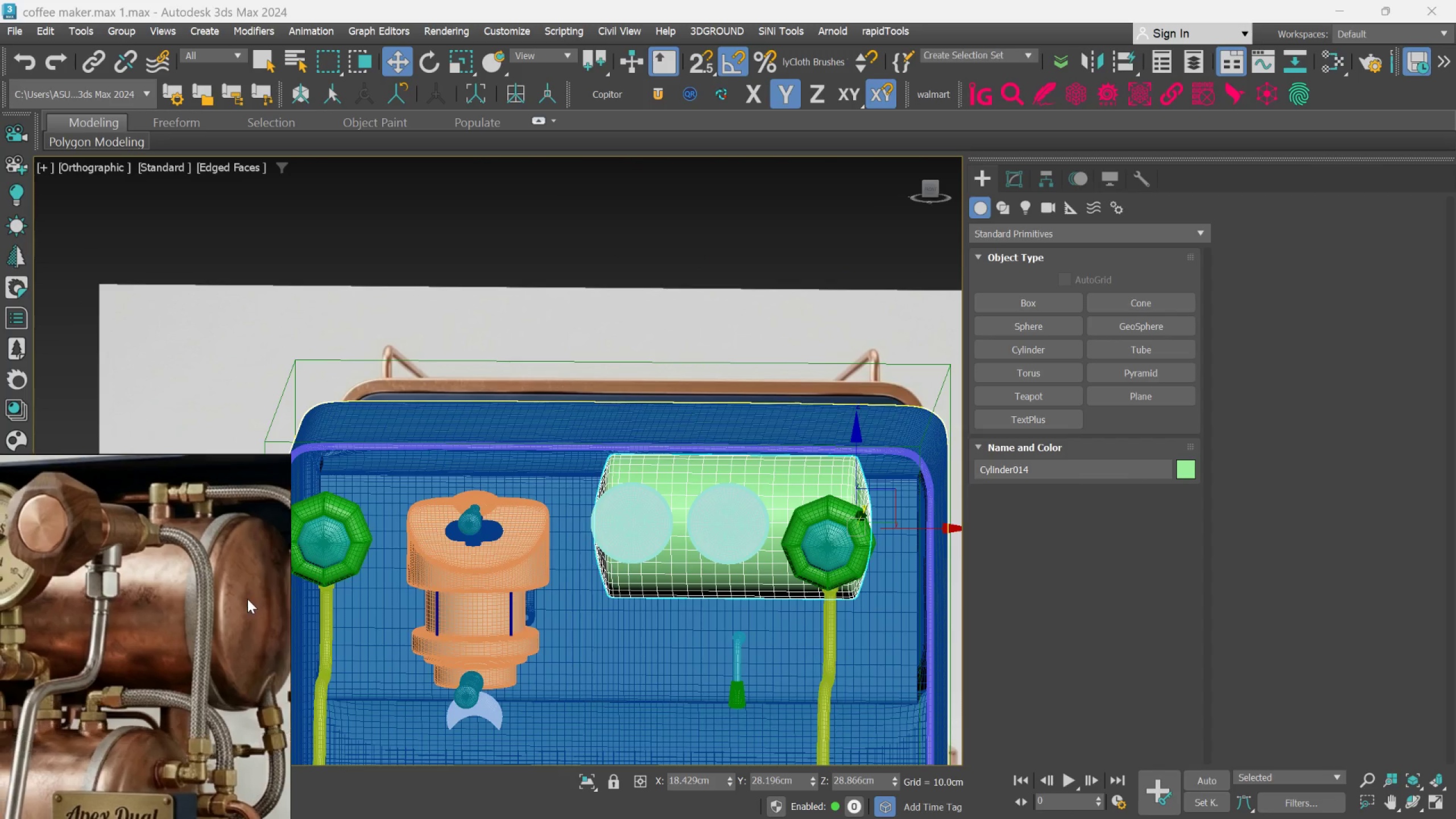 
scroll: coordinate [233, 606], scroll_direction: down, amount: 2.0
 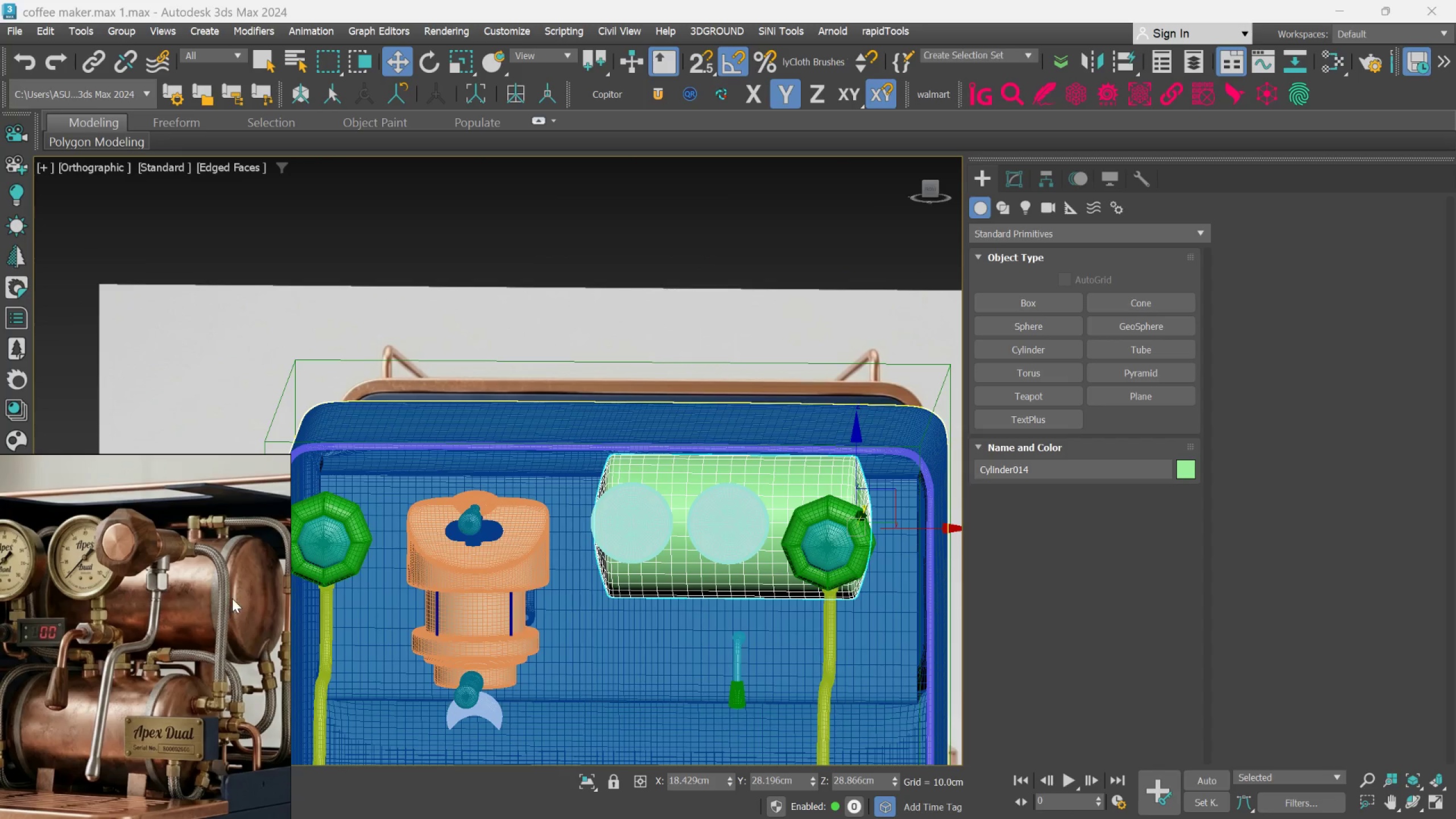 
scroll: coordinate [228, 599], scroll_direction: up, amount: 2.0
 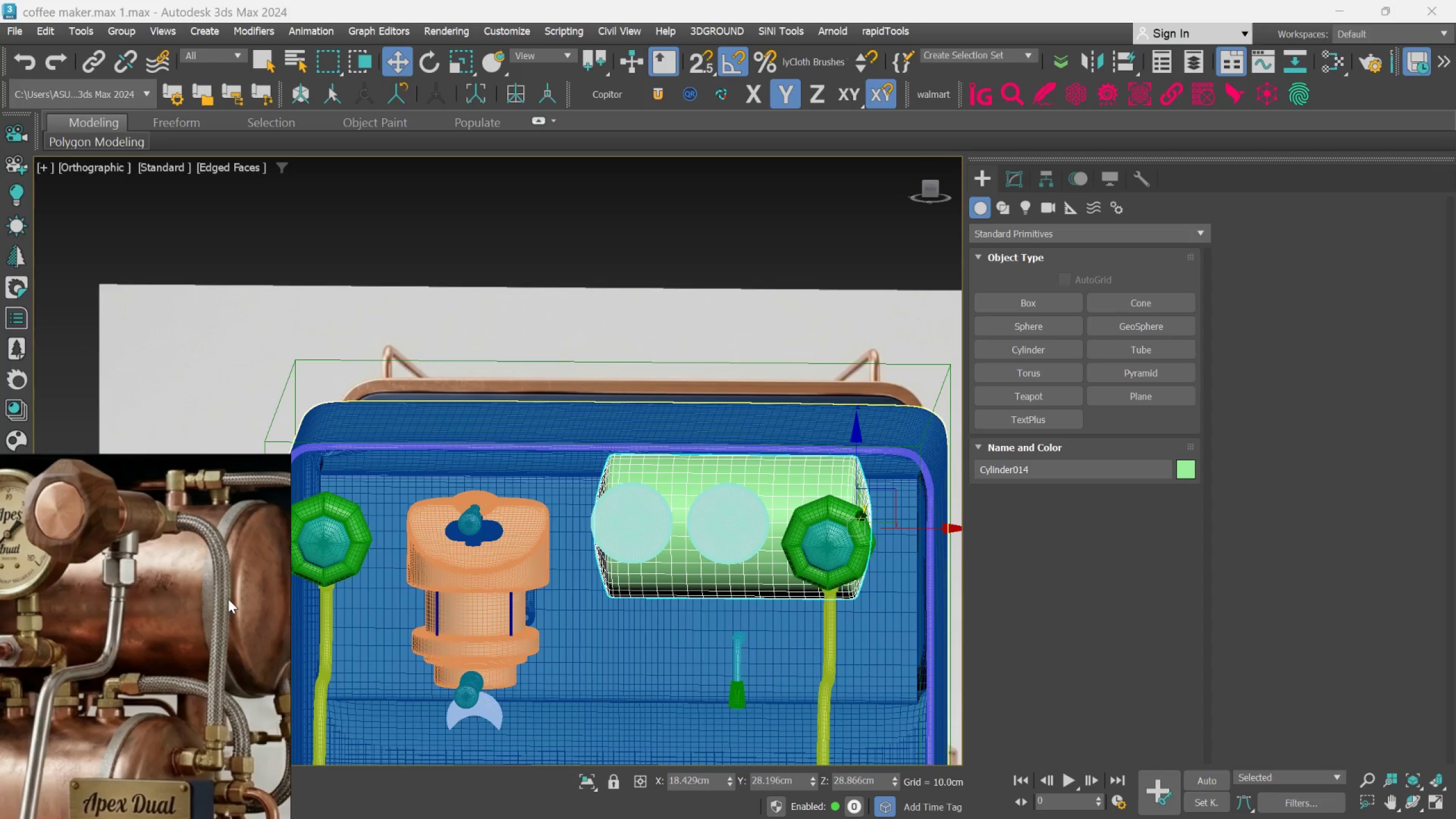 
scroll: coordinate [228, 599], scroll_direction: down, amount: 2.0
 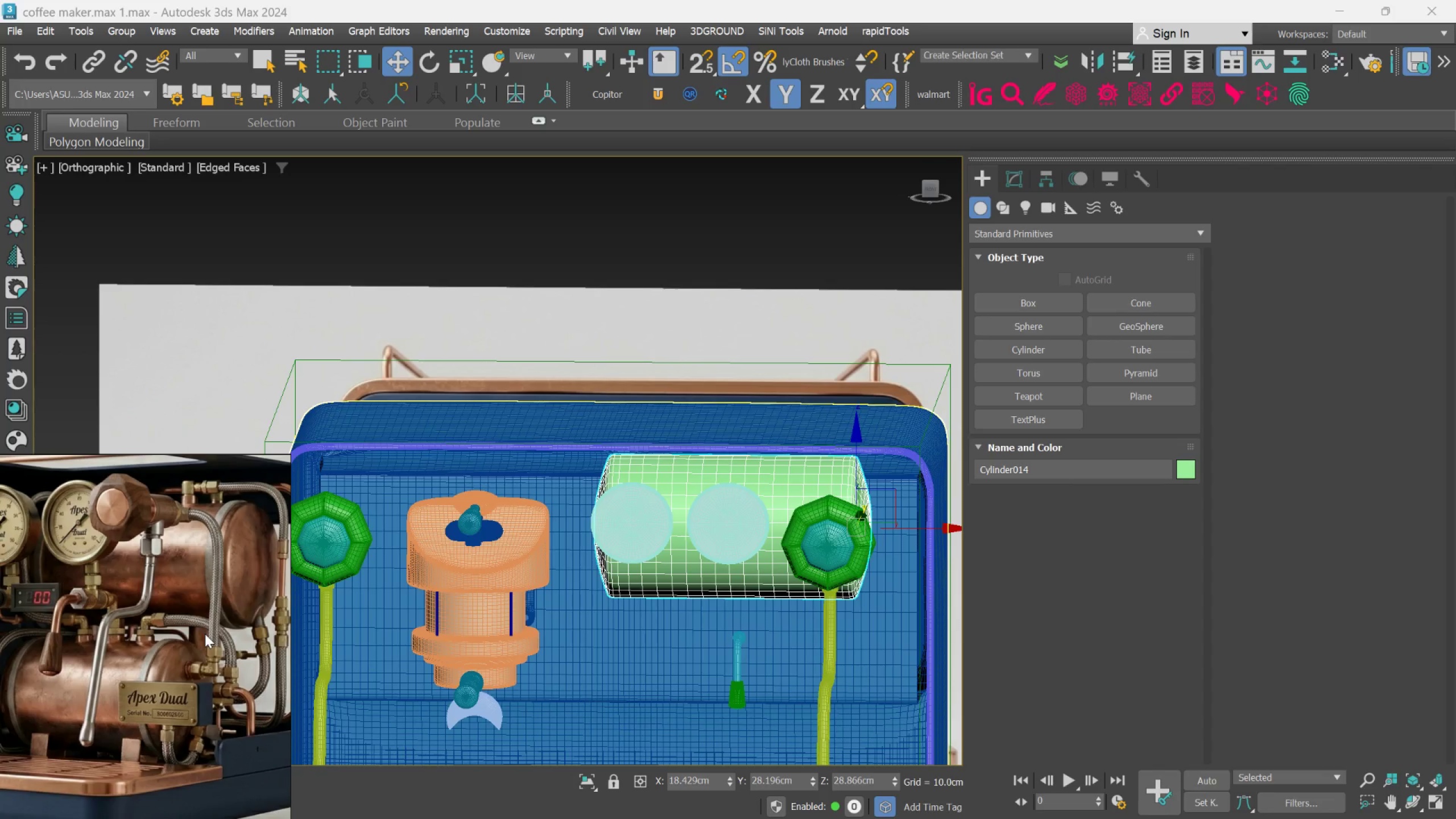 
scroll: coordinate [214, 663], scroll_direction: up, amount: 1.0
 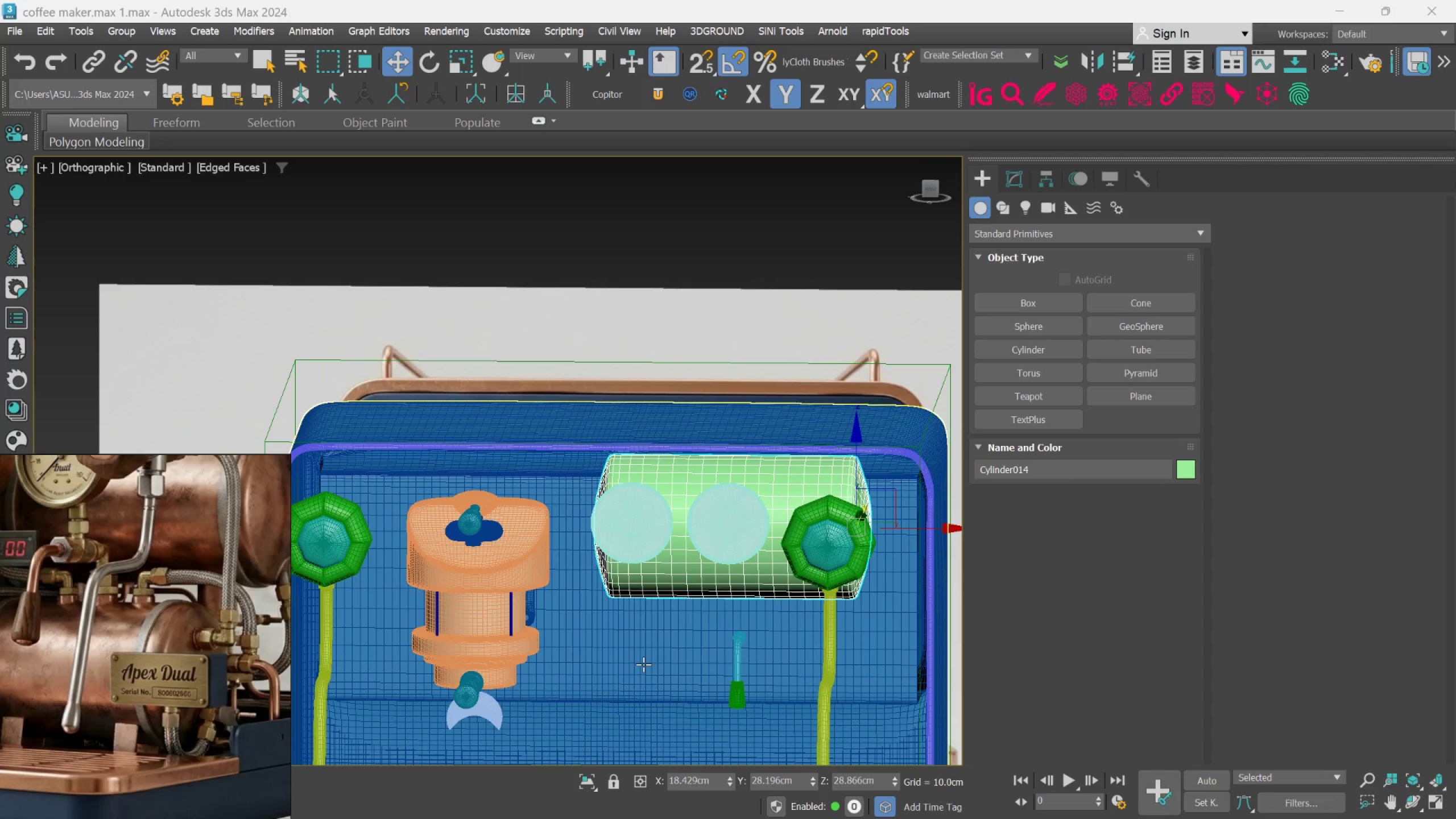 
hold_key(key=AltLeft, duration=0.52)
 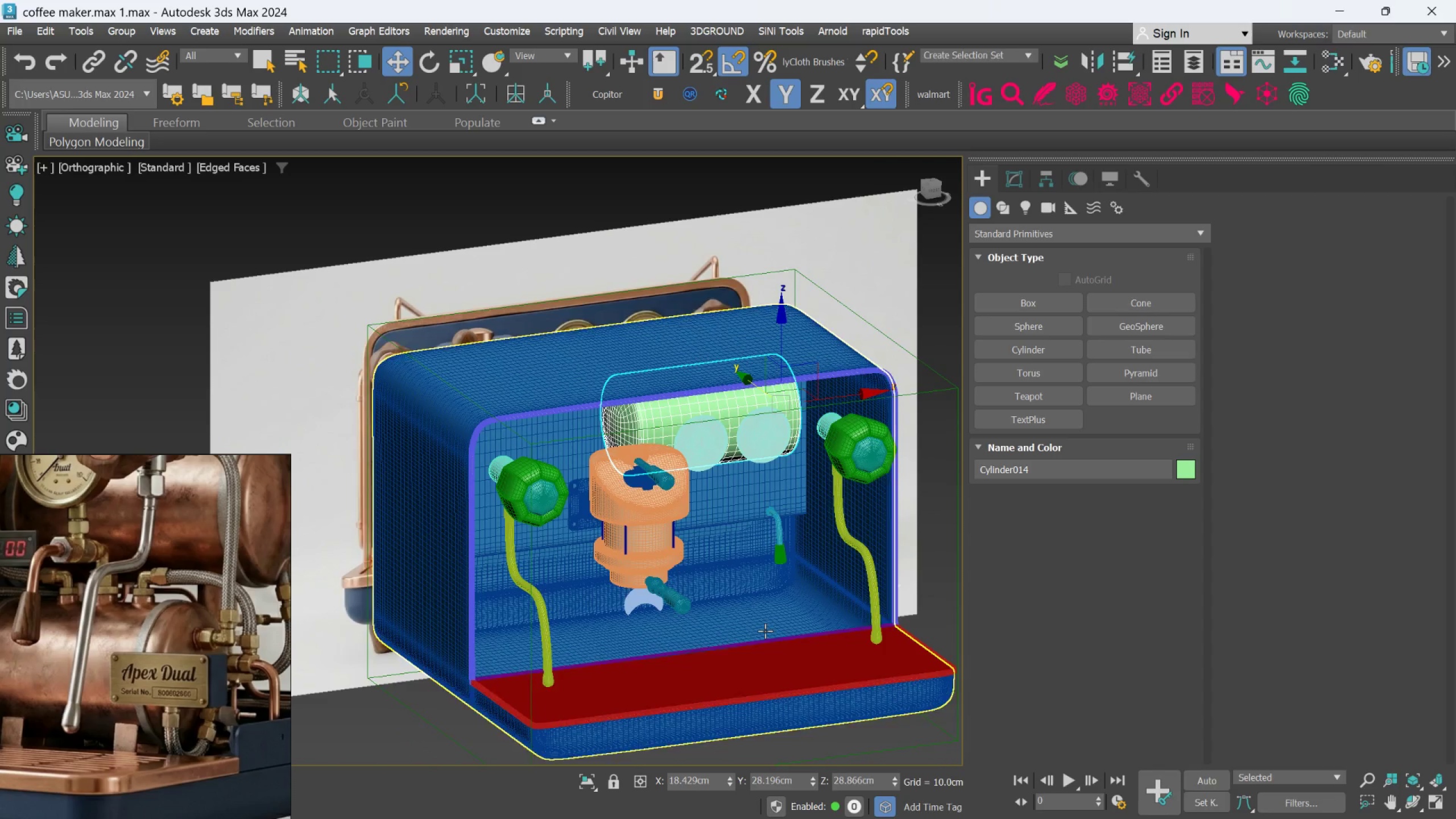 
scroll: coordinate [670, 661], scroll_direction: down, amount: 1.0
 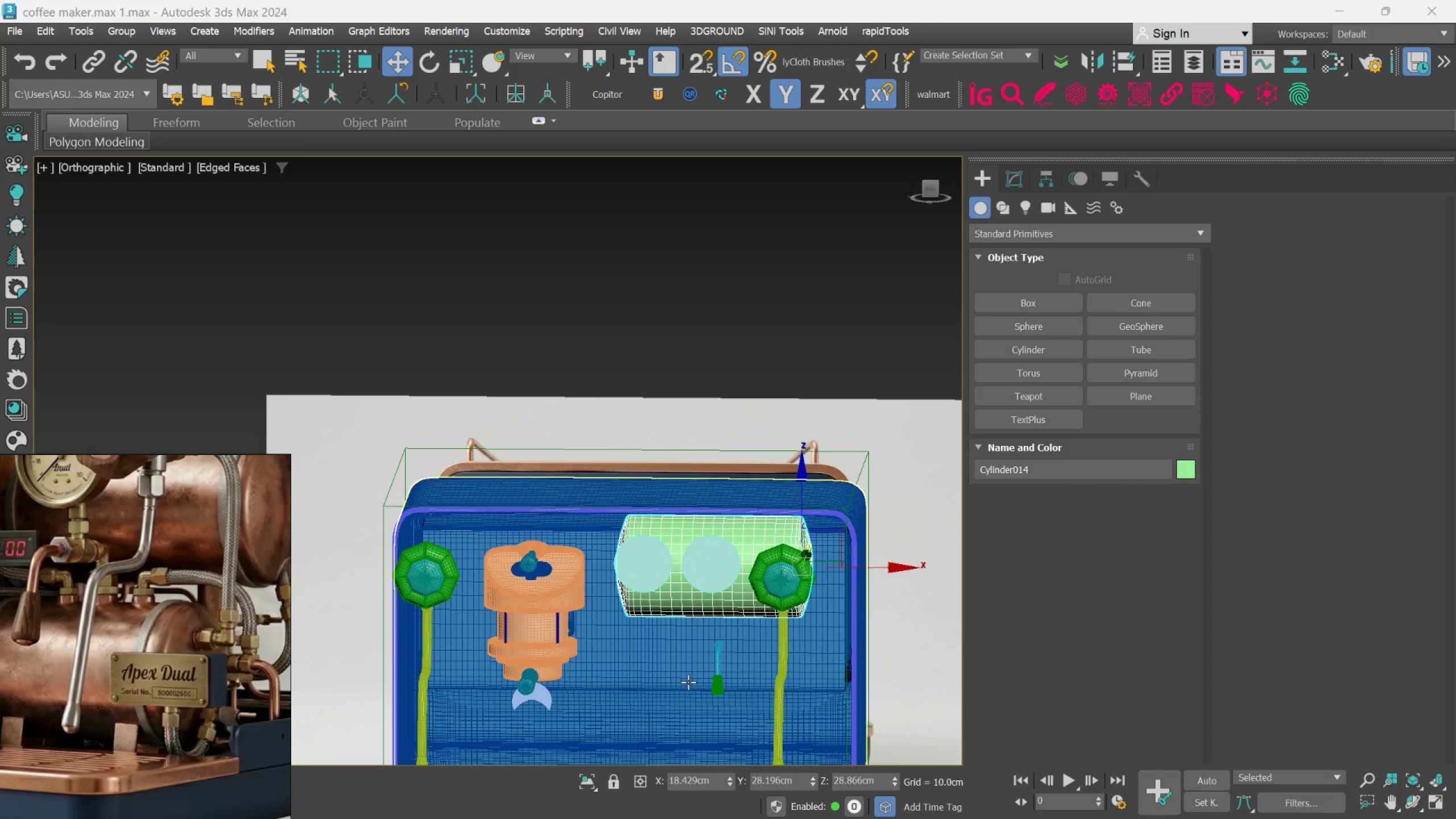 
scroll: coordinate [770, 655], scroll_direction: up, amount: 1.0
 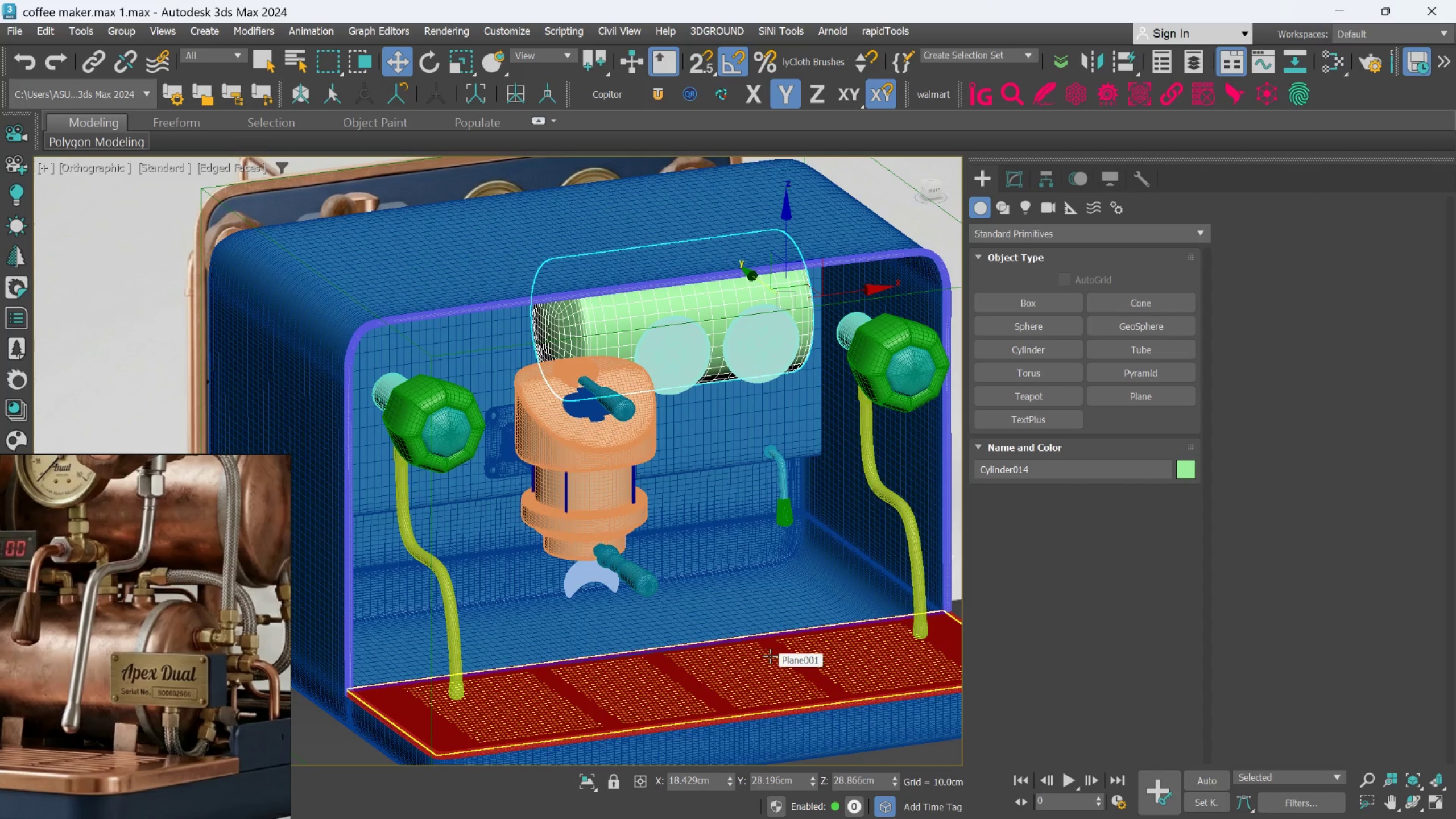 
hold_key(key=AltLeft, duration=0.47)
 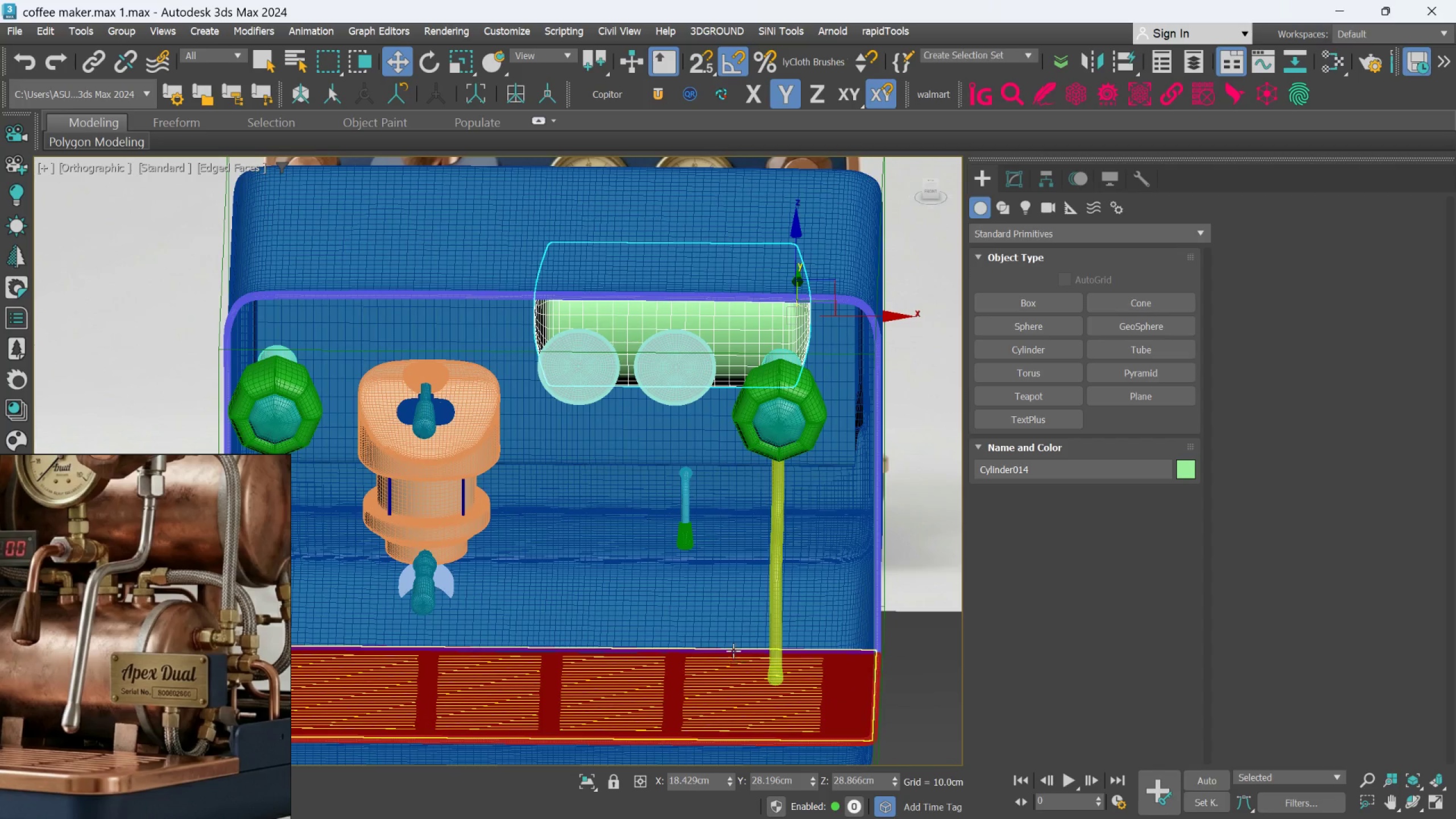 
hold_key(key=AltLeft, duration=0.49)
 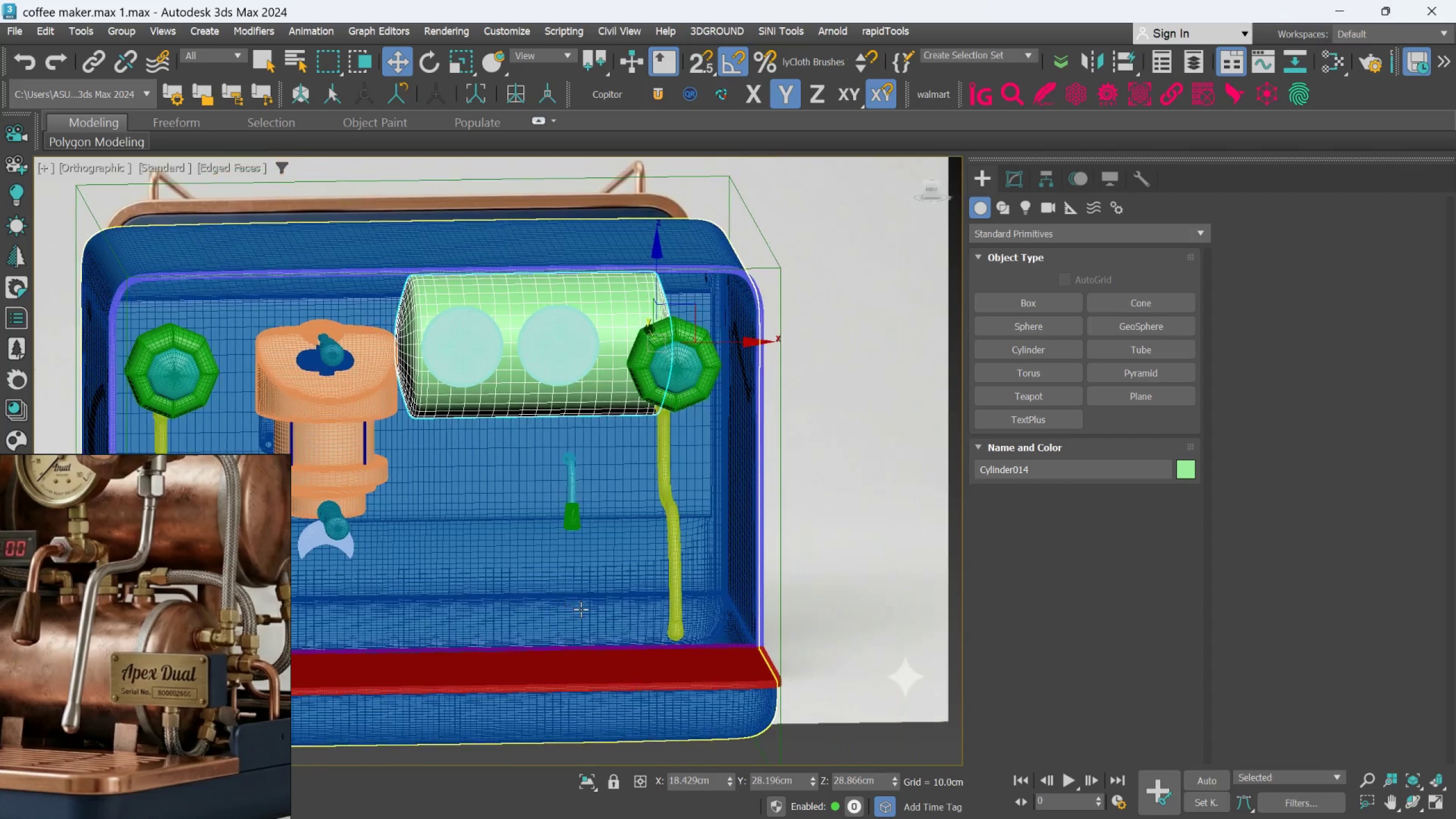 
scroll: coordinate [778, 577], scroll_direction: down, amount: 1.0
 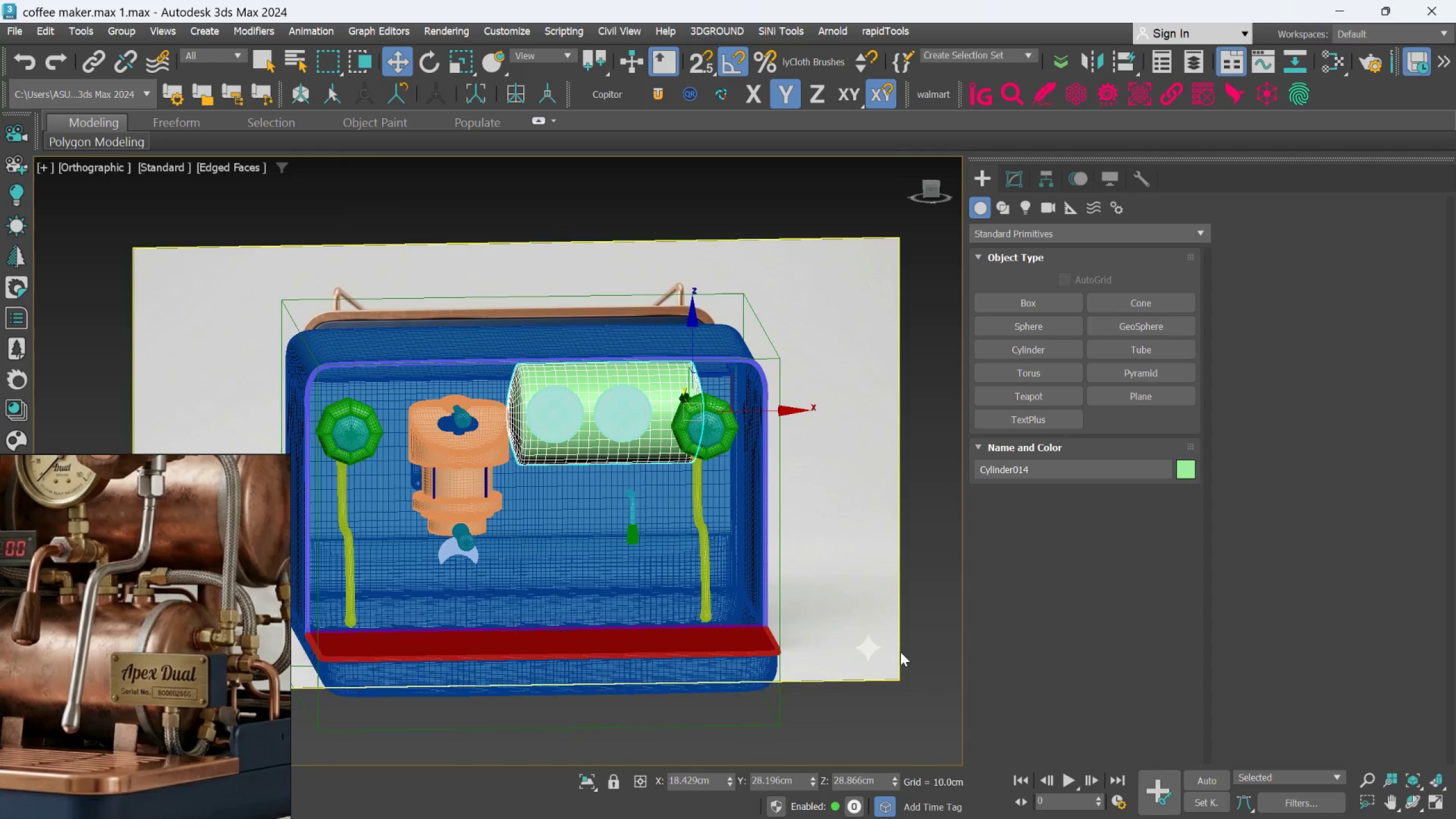 
left_click([909, 655])
 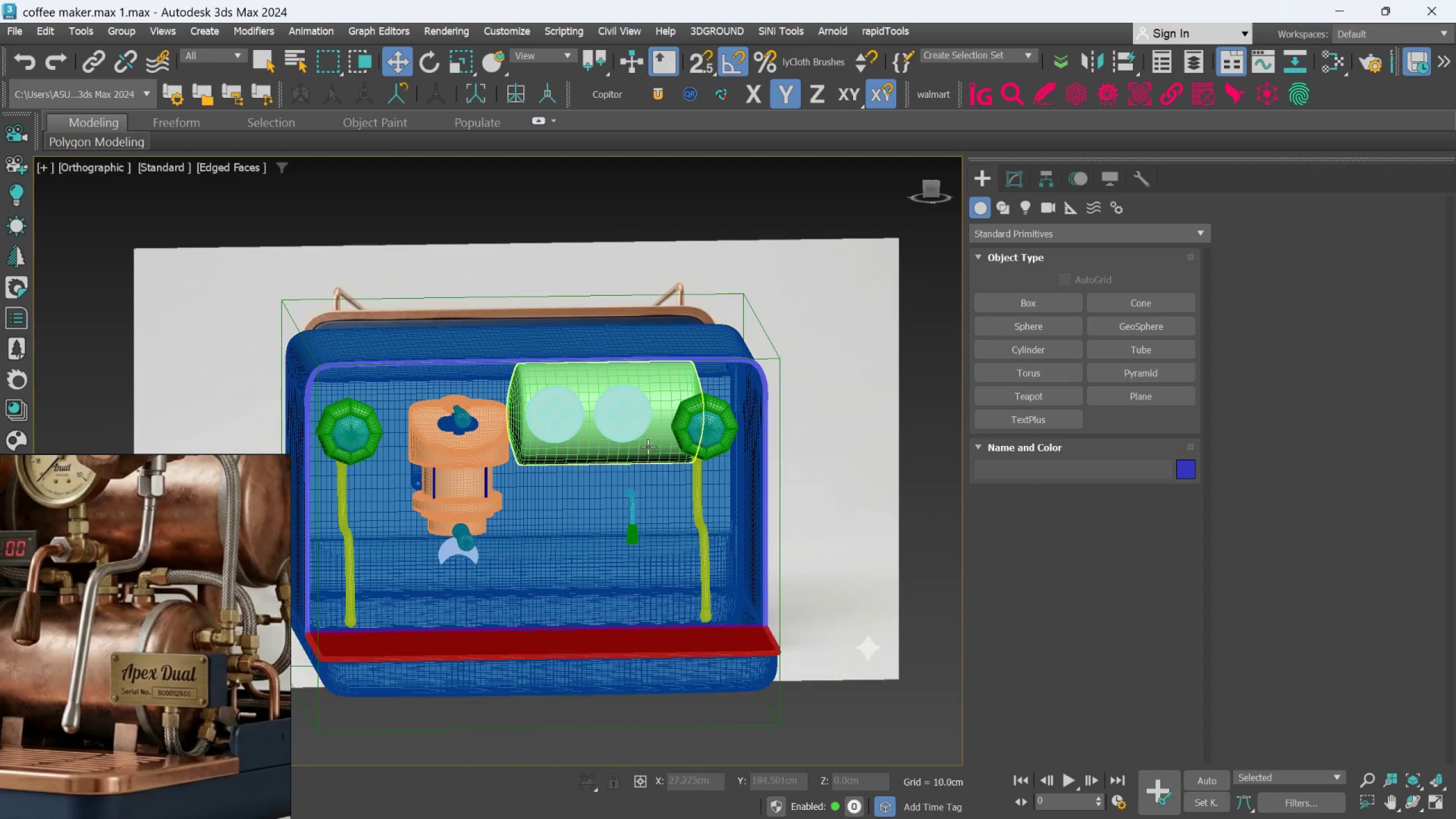 
left_click([650, 437])
 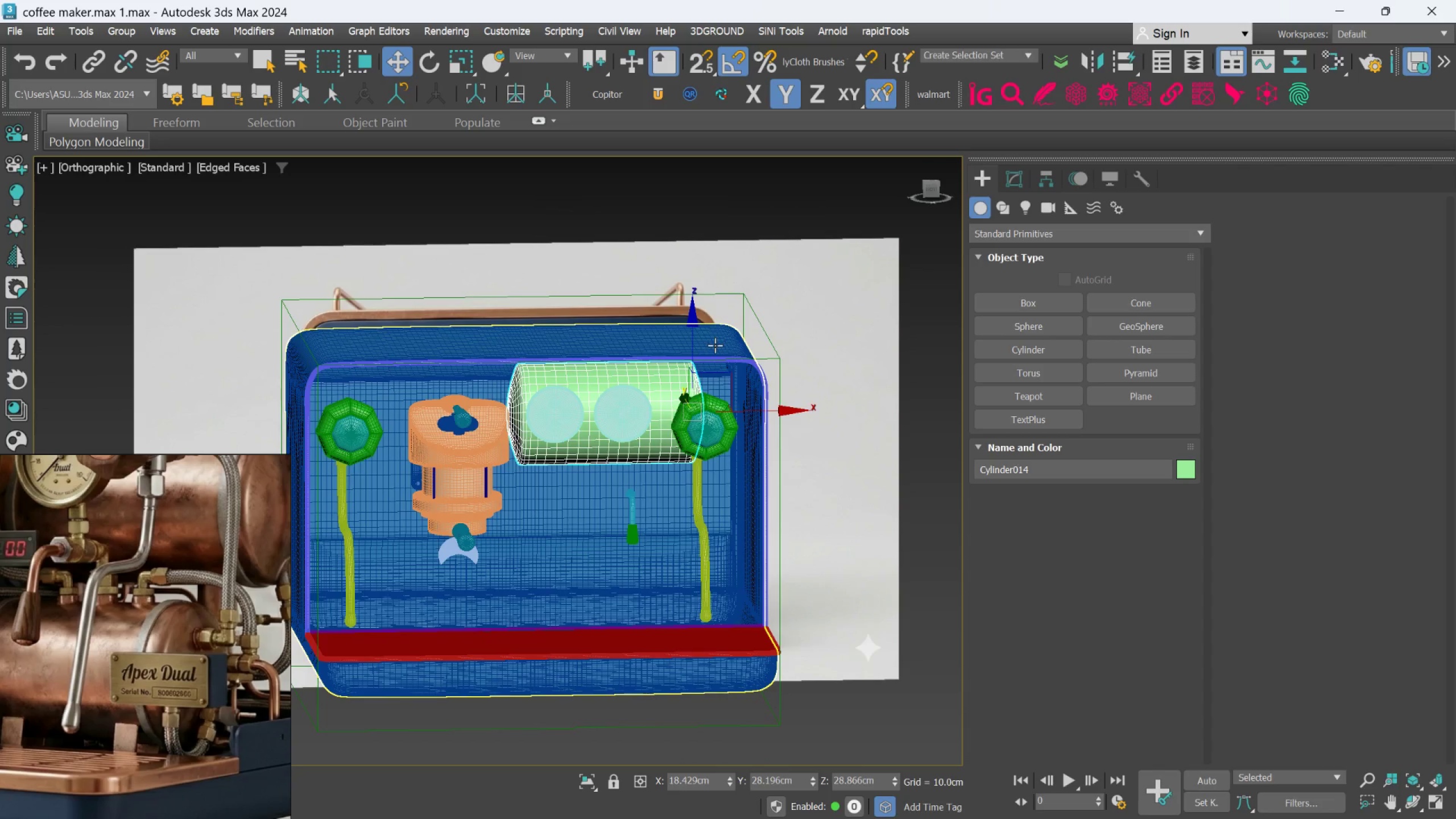 
hold_key(key=ShiftLeft, duration=1.5)
left_click_drag(start_coordinate=[689, 350], to_coordinate=[684, 479])
 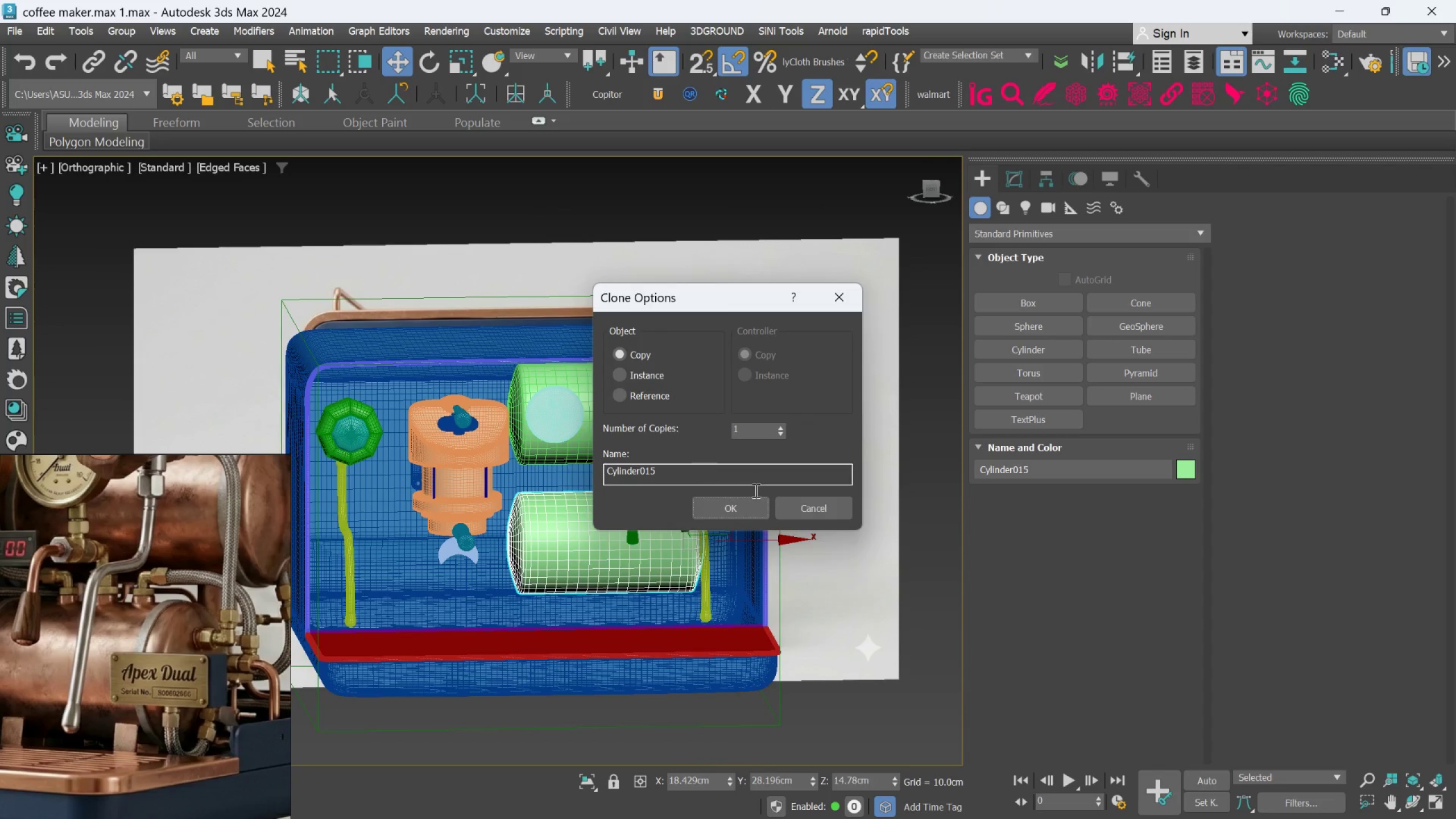 
hold_key(key=ShiftLeft, duration=1.51)
 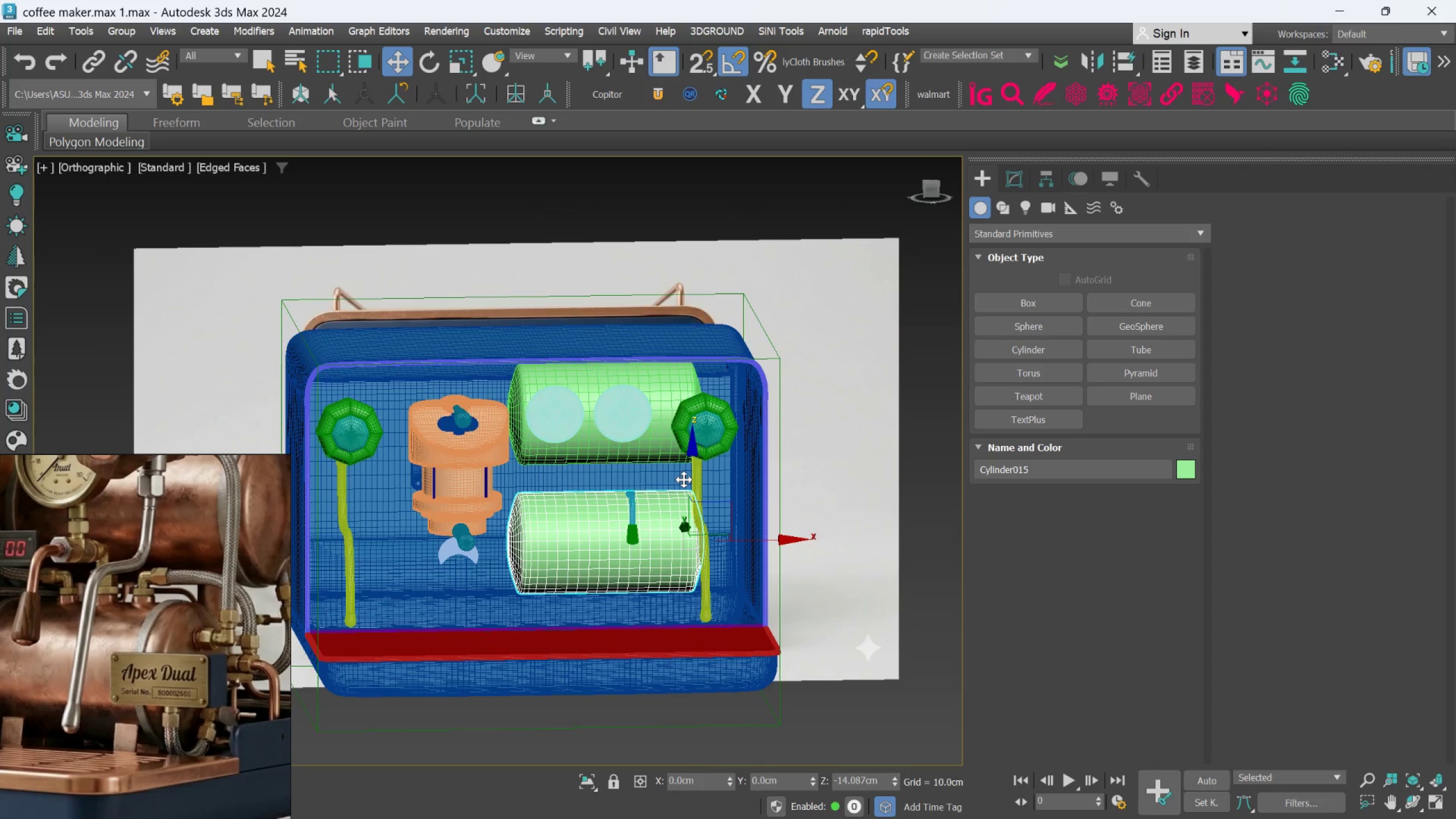 
hold_key(key=ShiftLeft, duration=0.96)
 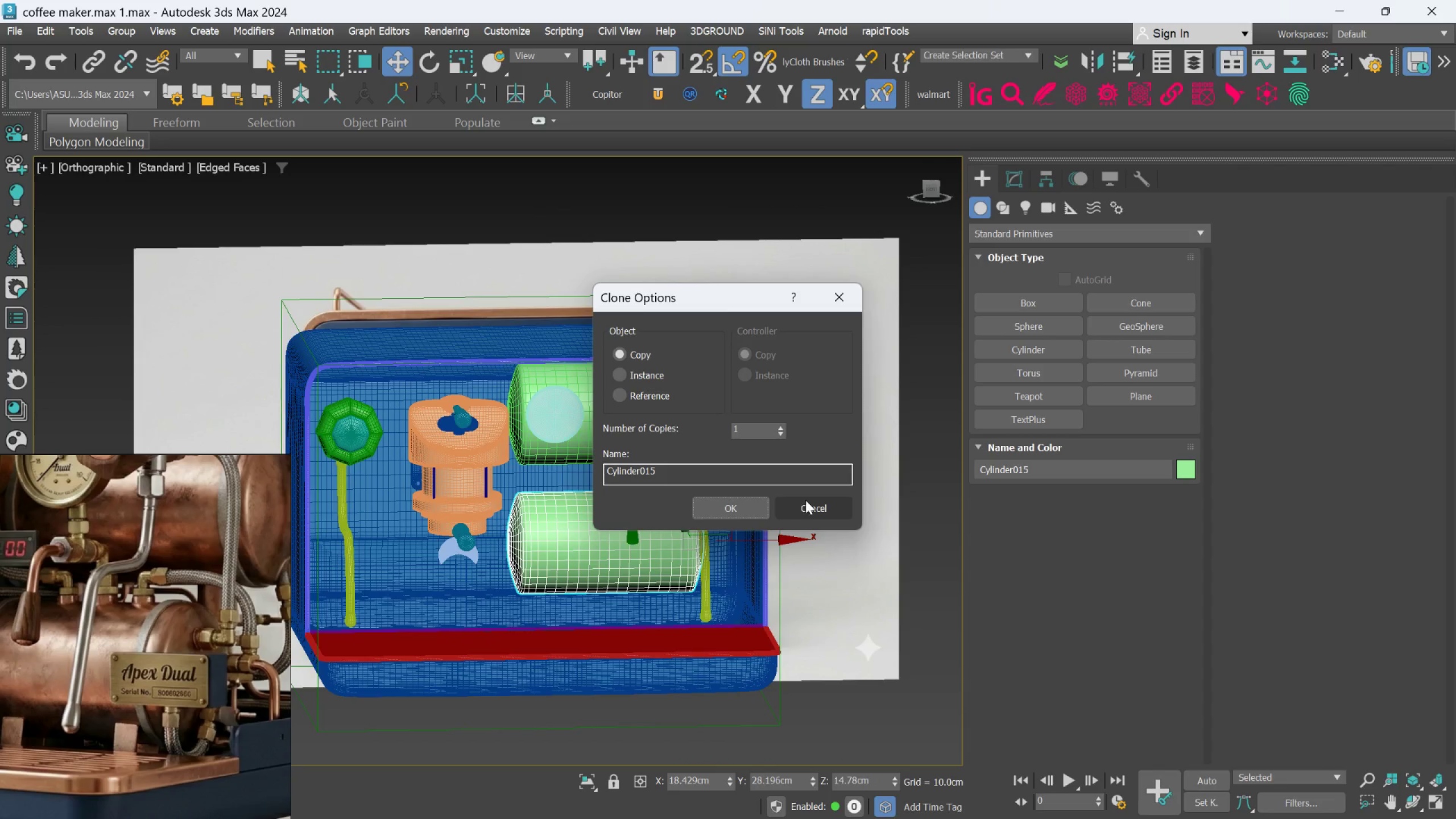 
left_click([813, 506])
 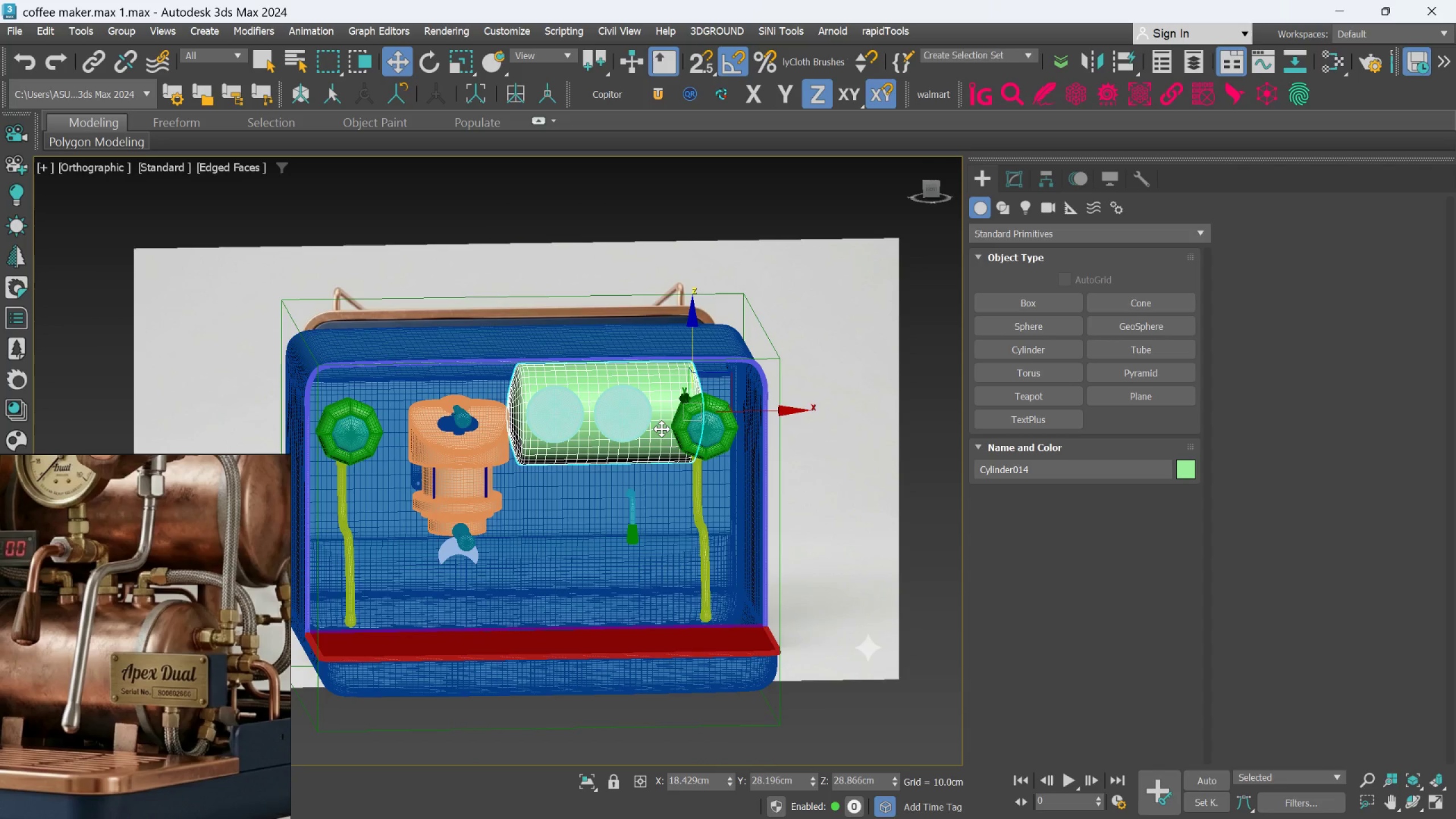 
left_click([661, 429])
 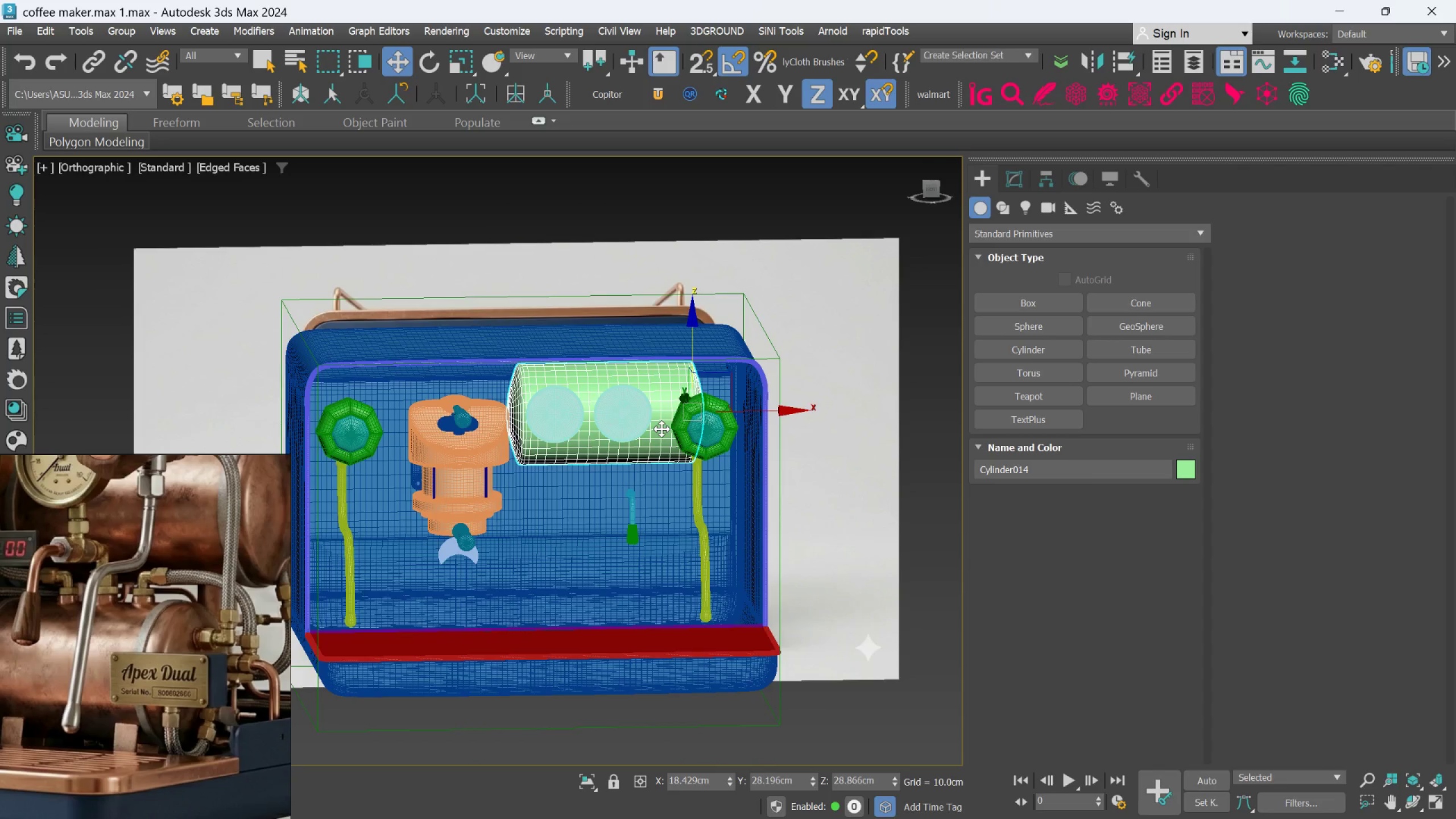 
key(R)
 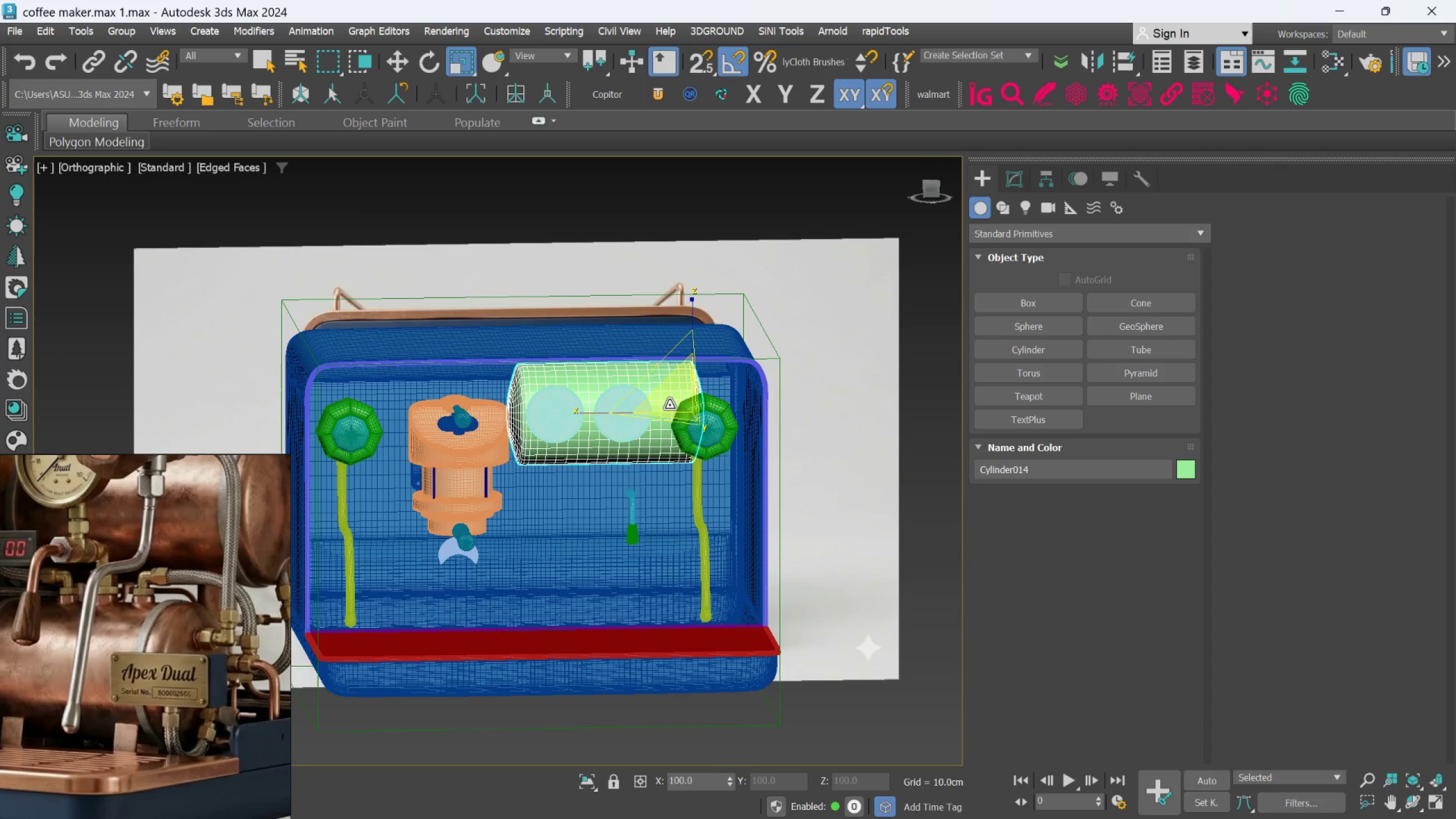 
left_click_drag(start_coordinate=[669, 405], to_coordinate=[669, 398])
 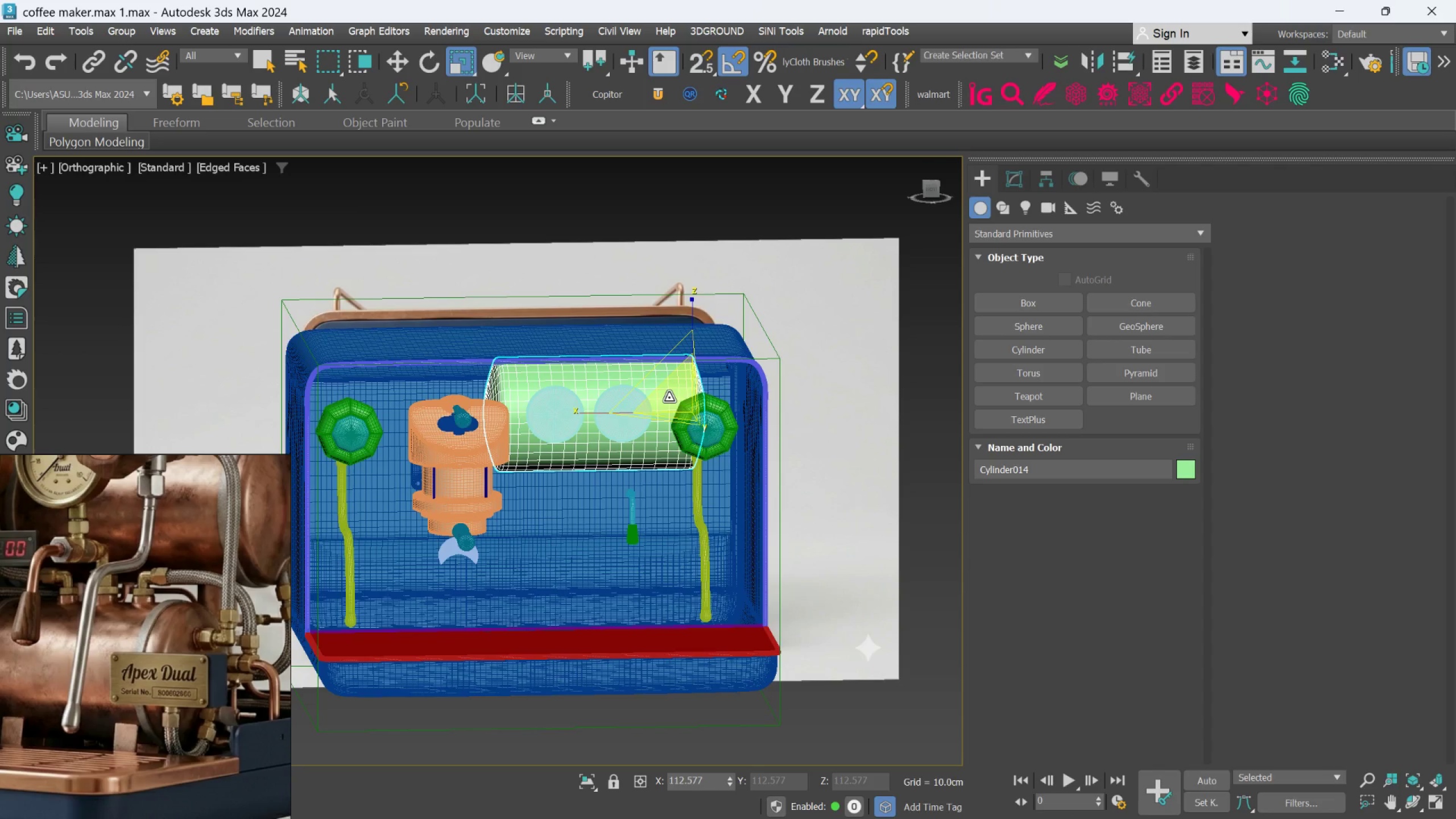 
key(W)
 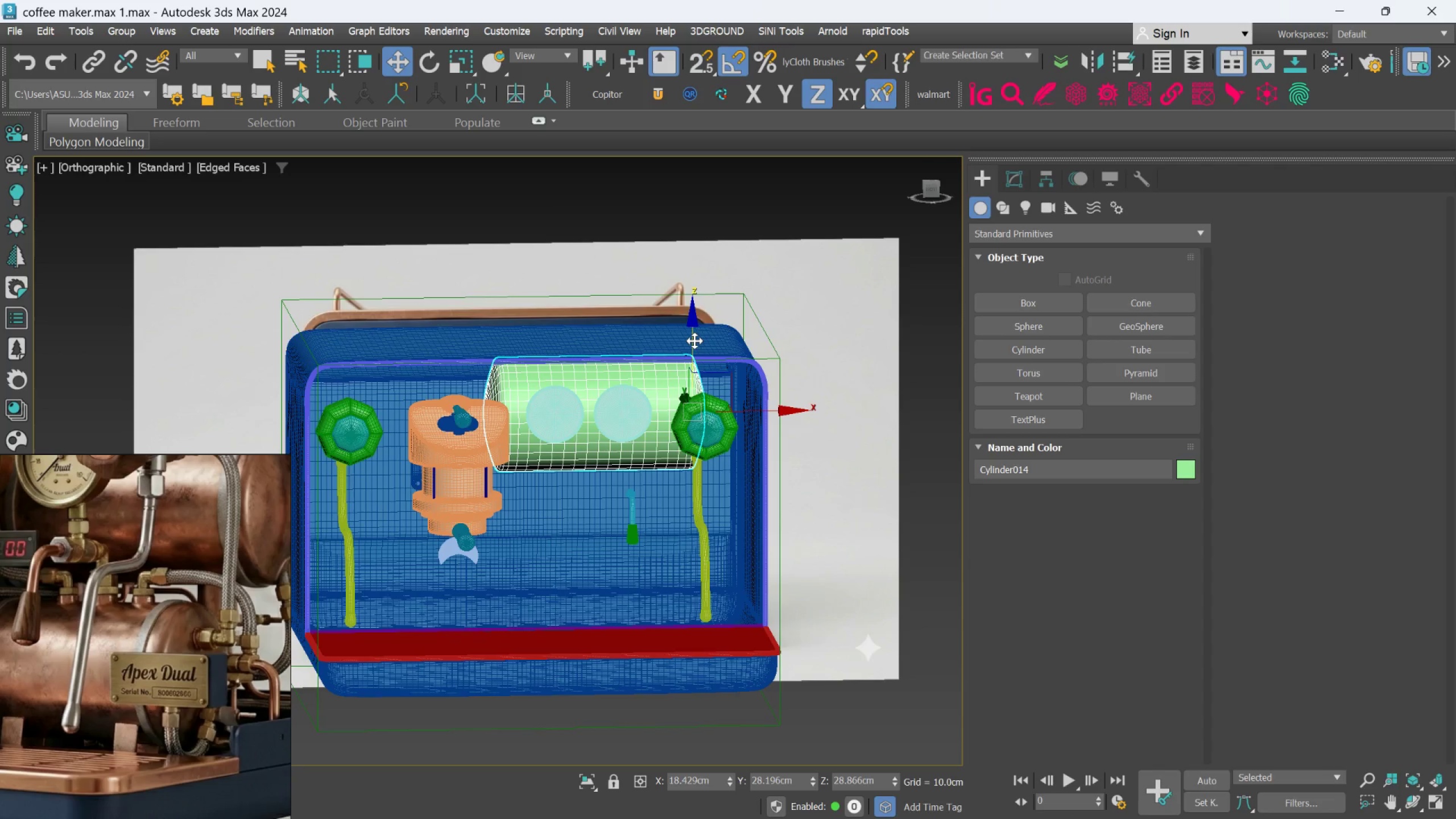 
hold_key(key=AltLeft, duration=1.21)
 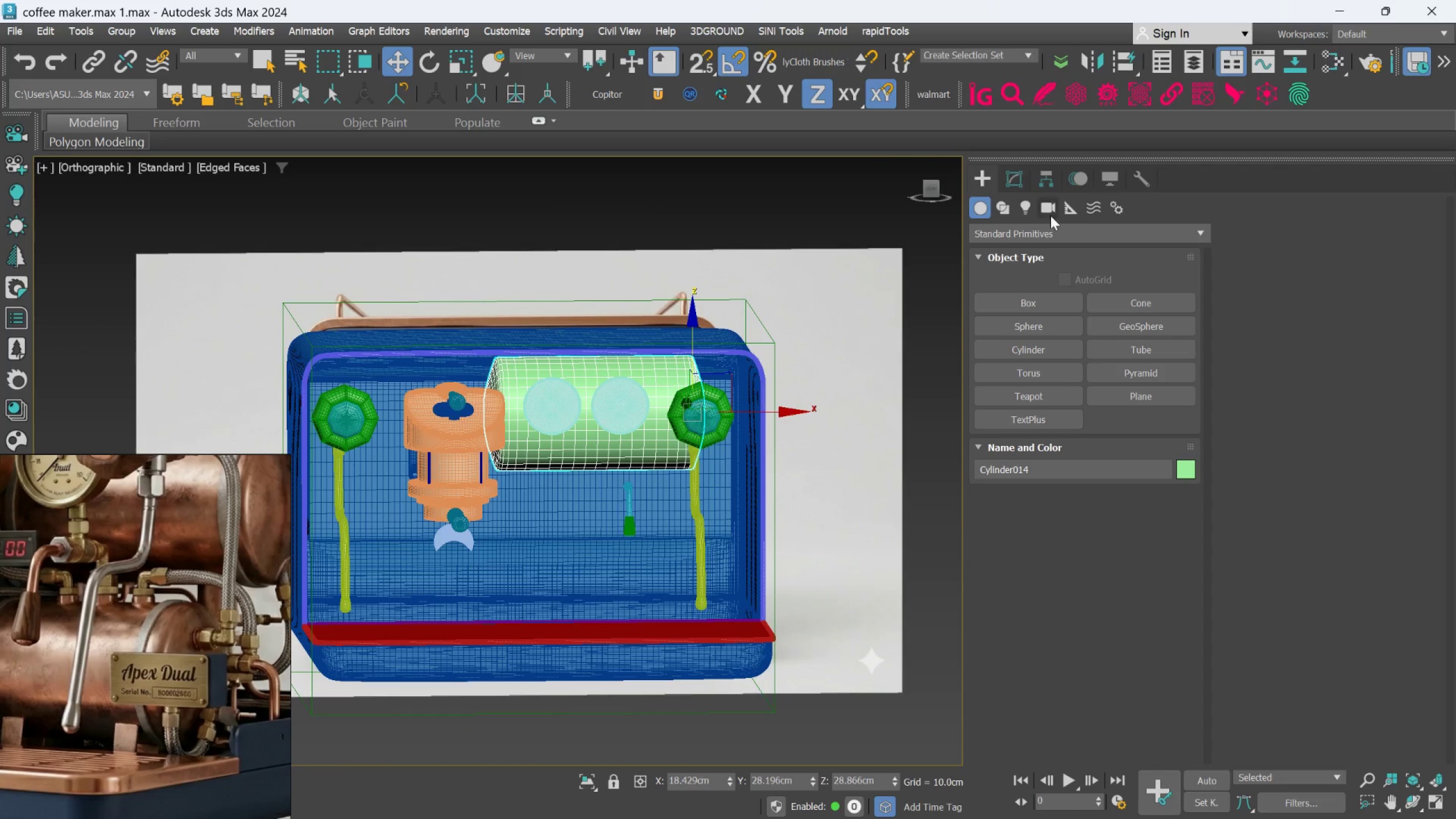 
left_click([1046, 178])
 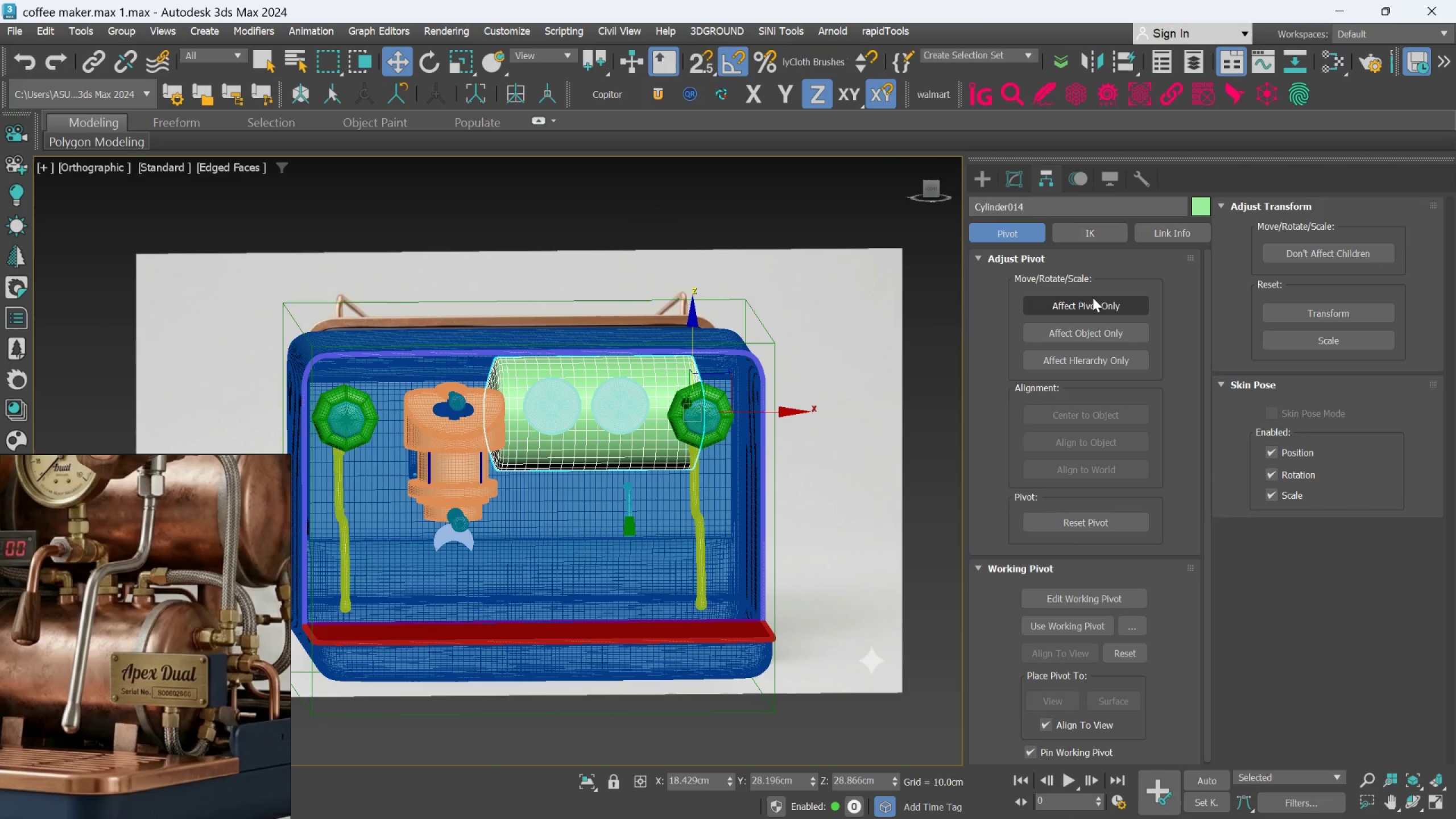 
left_click([1092, 303])
 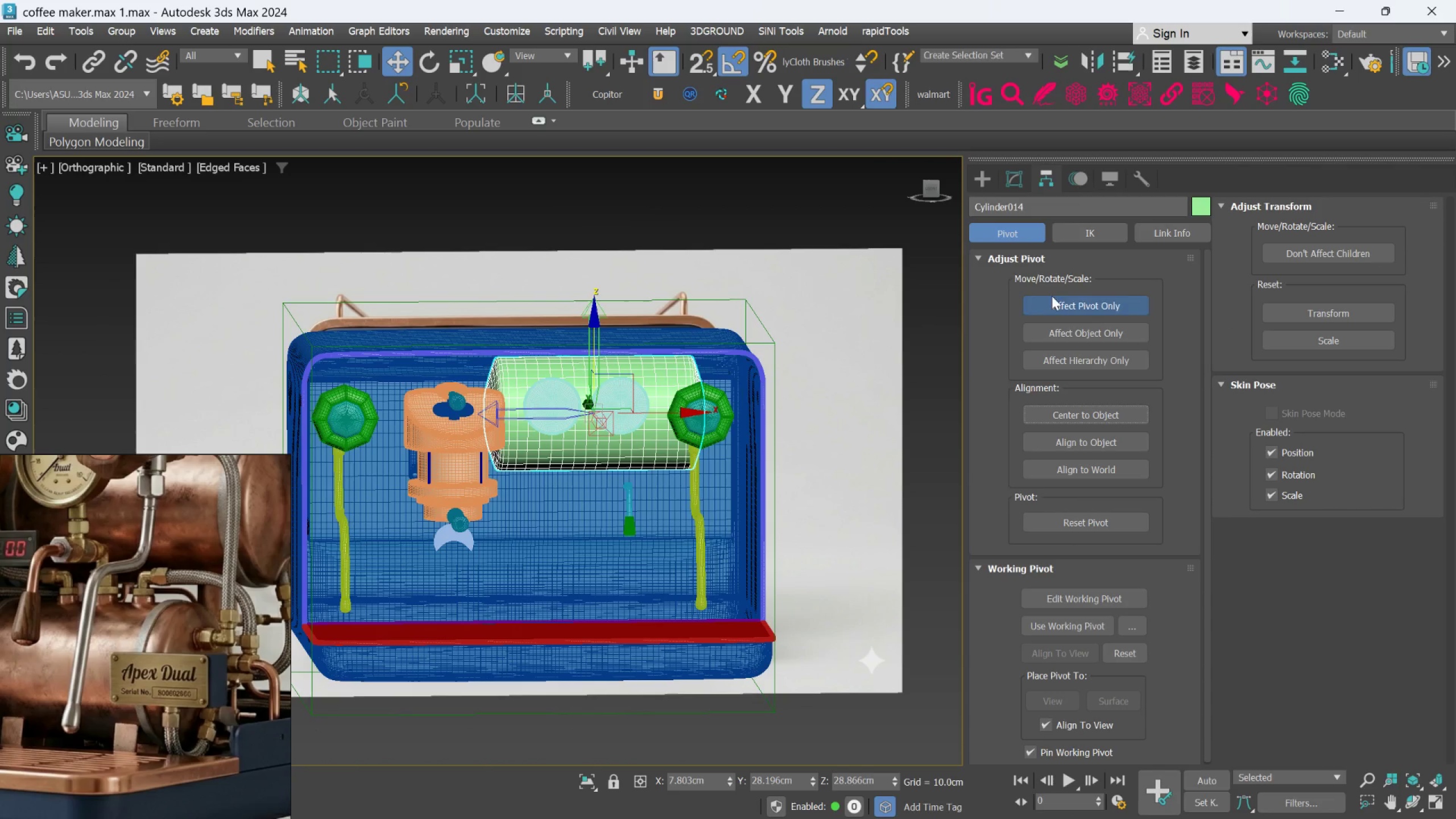 
left_click([1076, 301])
 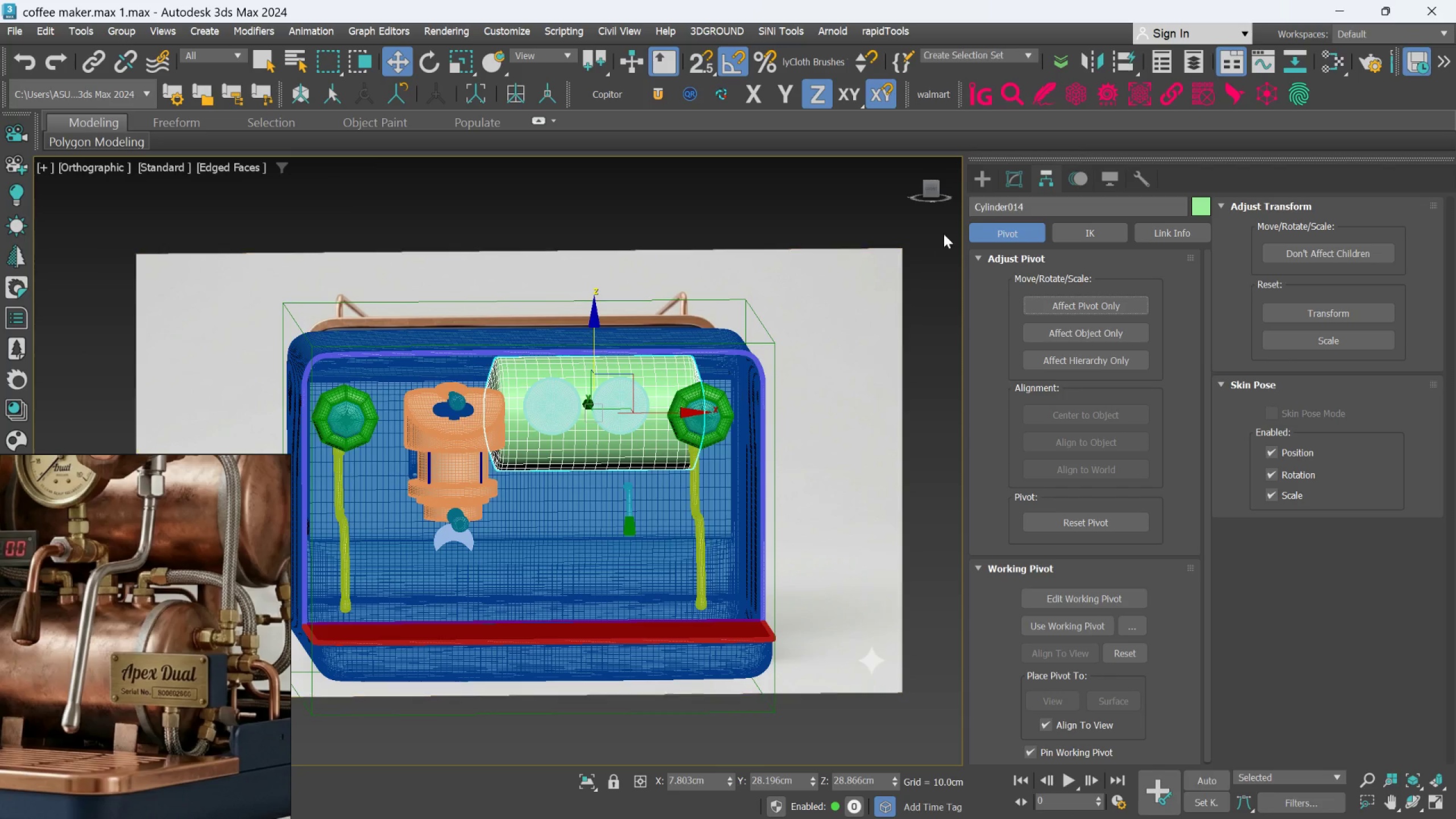 
left_click([984, 180])
 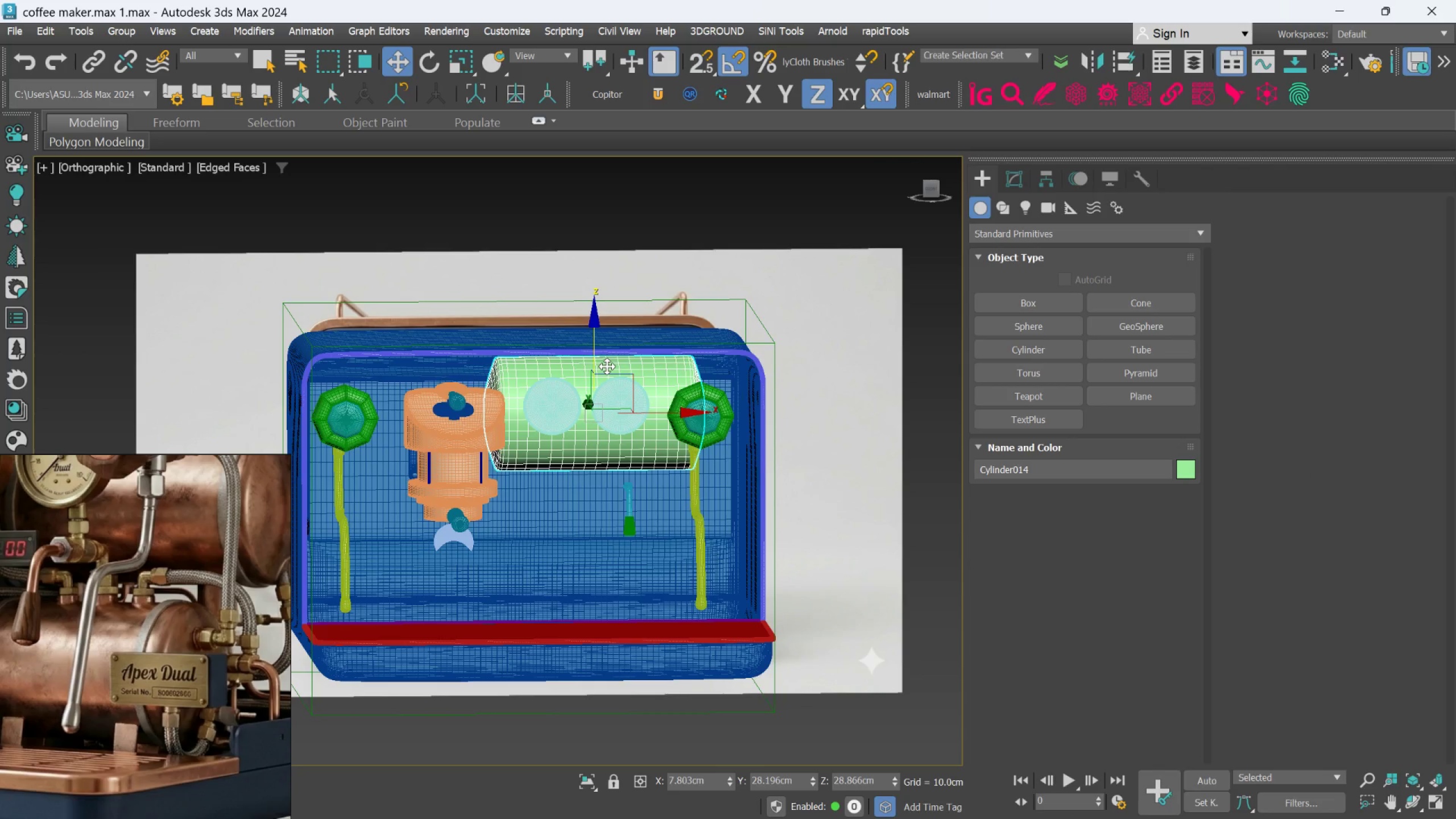 
hold_key(key=ShiftLeft, duration=1.53)
left_click_drag(start_coordinate=[594, 365], to_coordinate=[610, 513])
 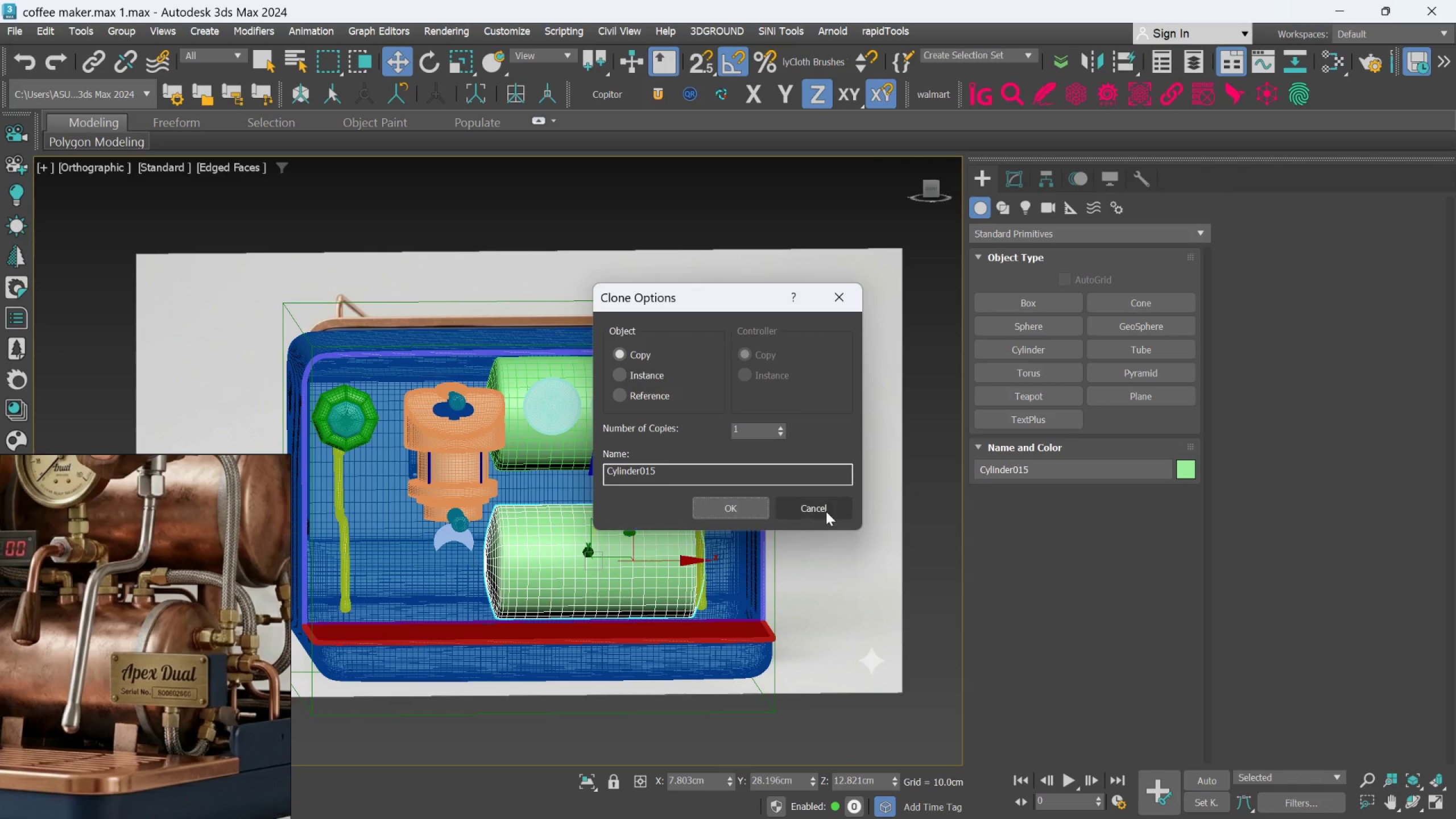 
hold_key(key=ShiftLeft, duration=1.52)
 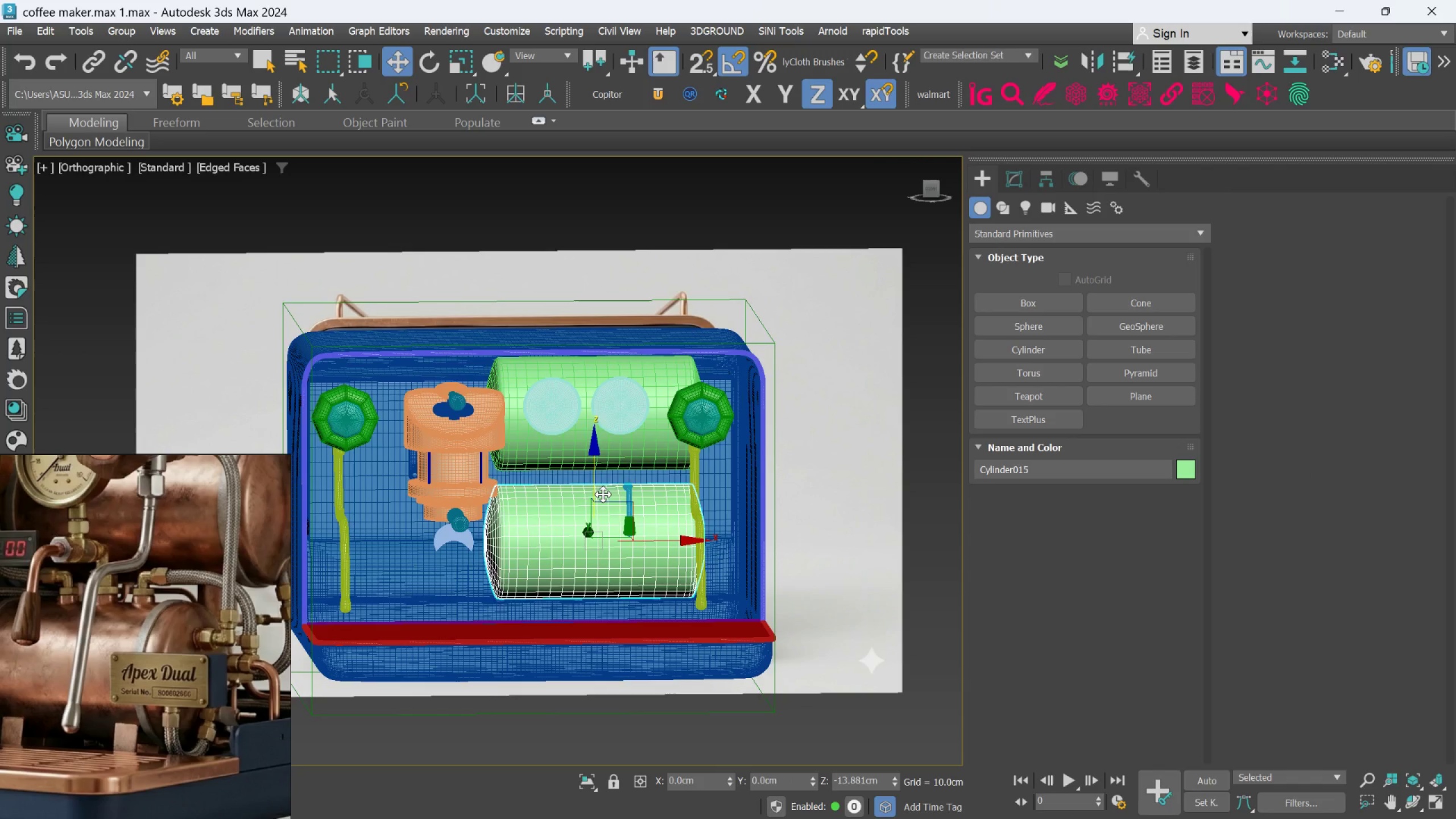 
hold_key(key=ShiftLeft, duration=1.52)
 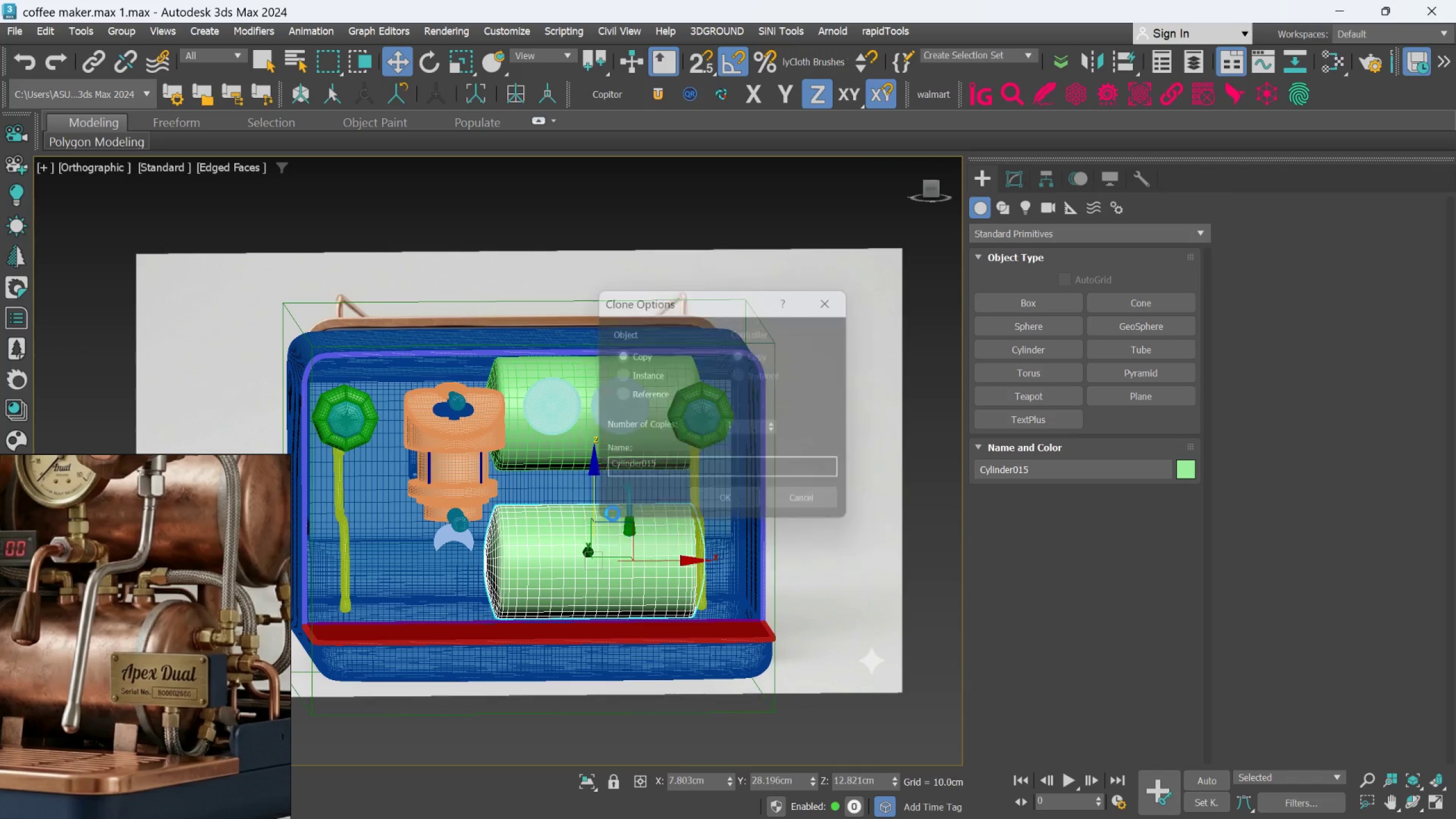 
hold_key(key=ShiftLeft, duration=0.5)
 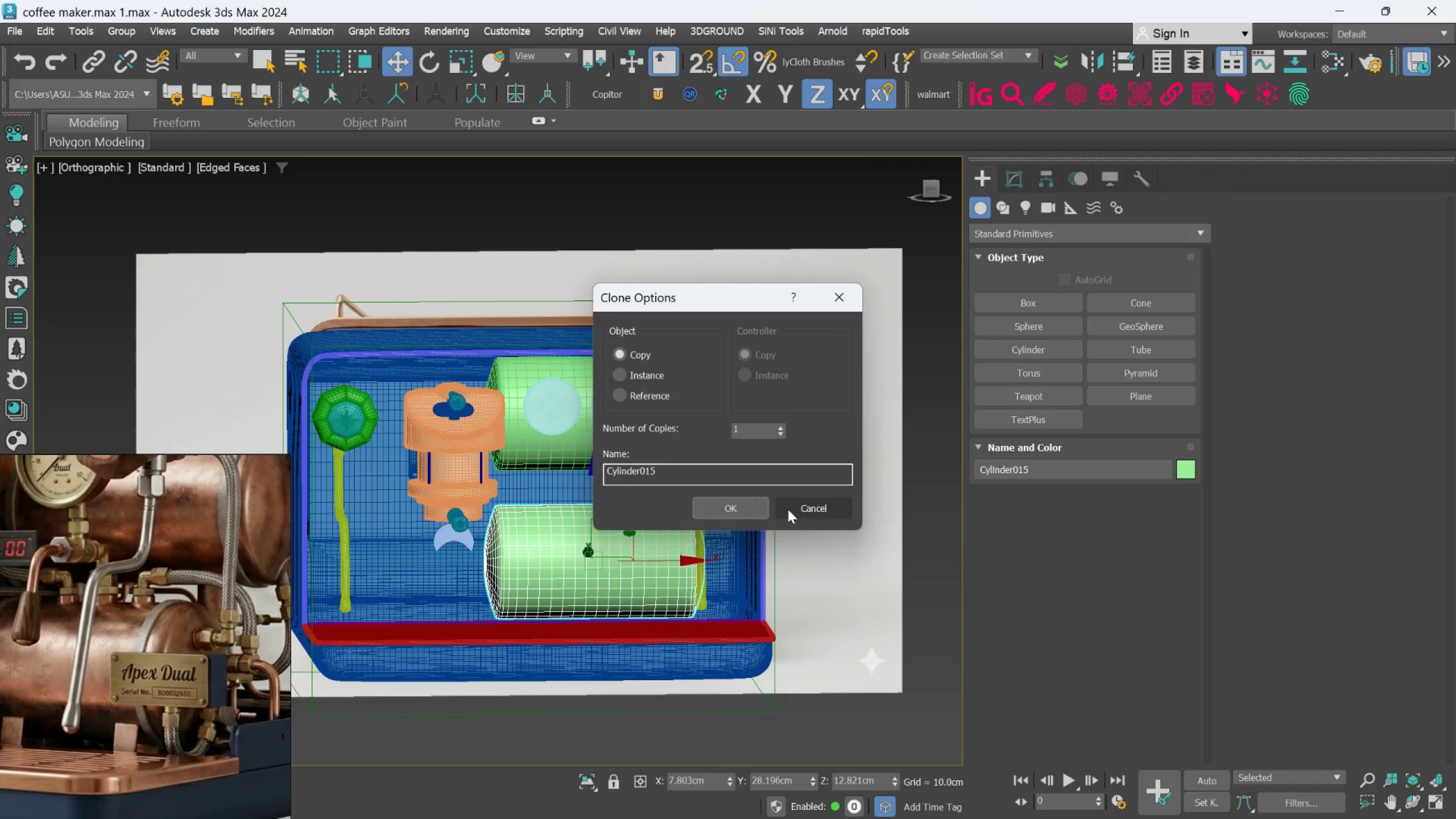 
left_click([761, 506])
 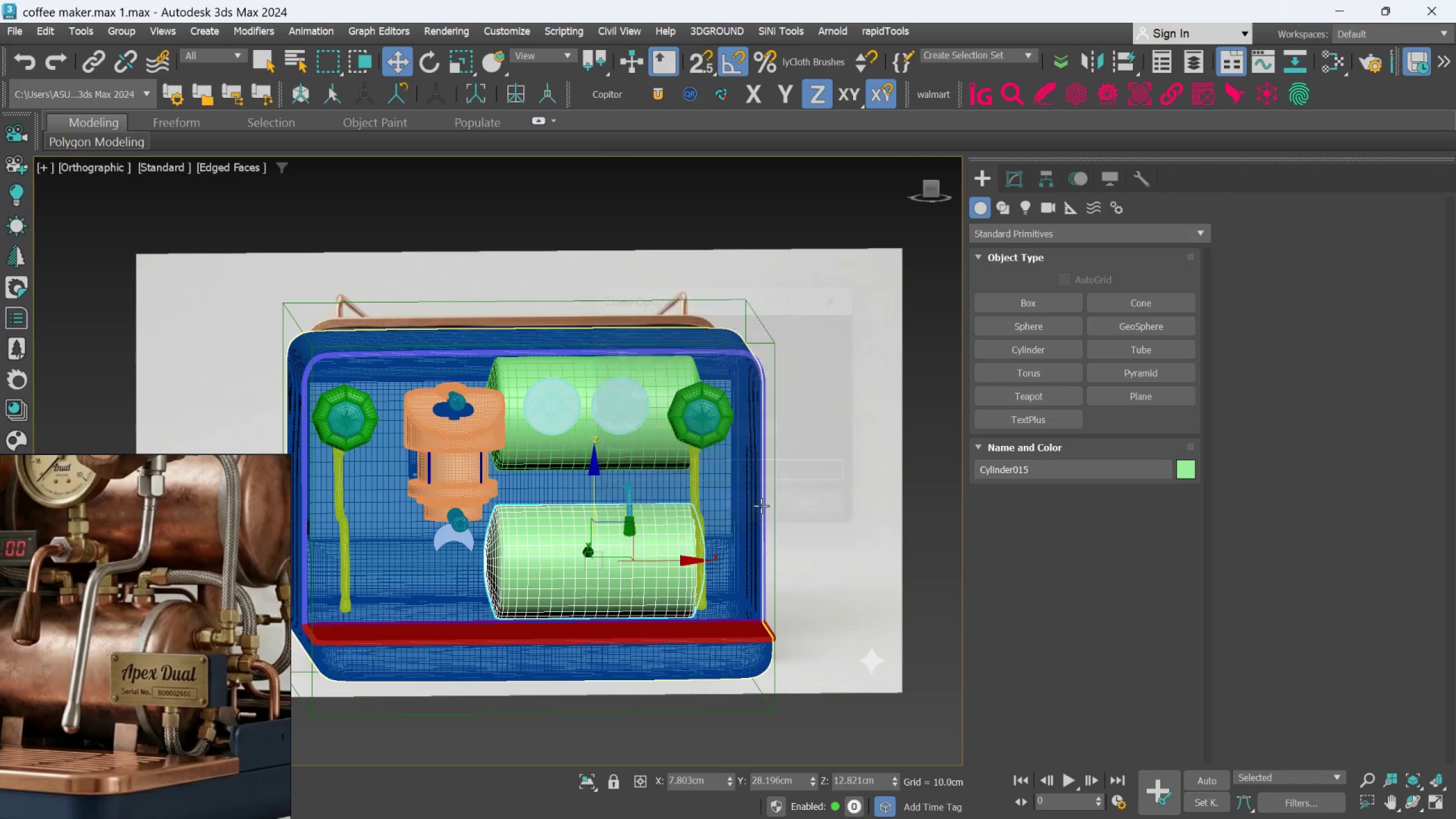 
hold_key(key=AltLeft, duration=1.05)
 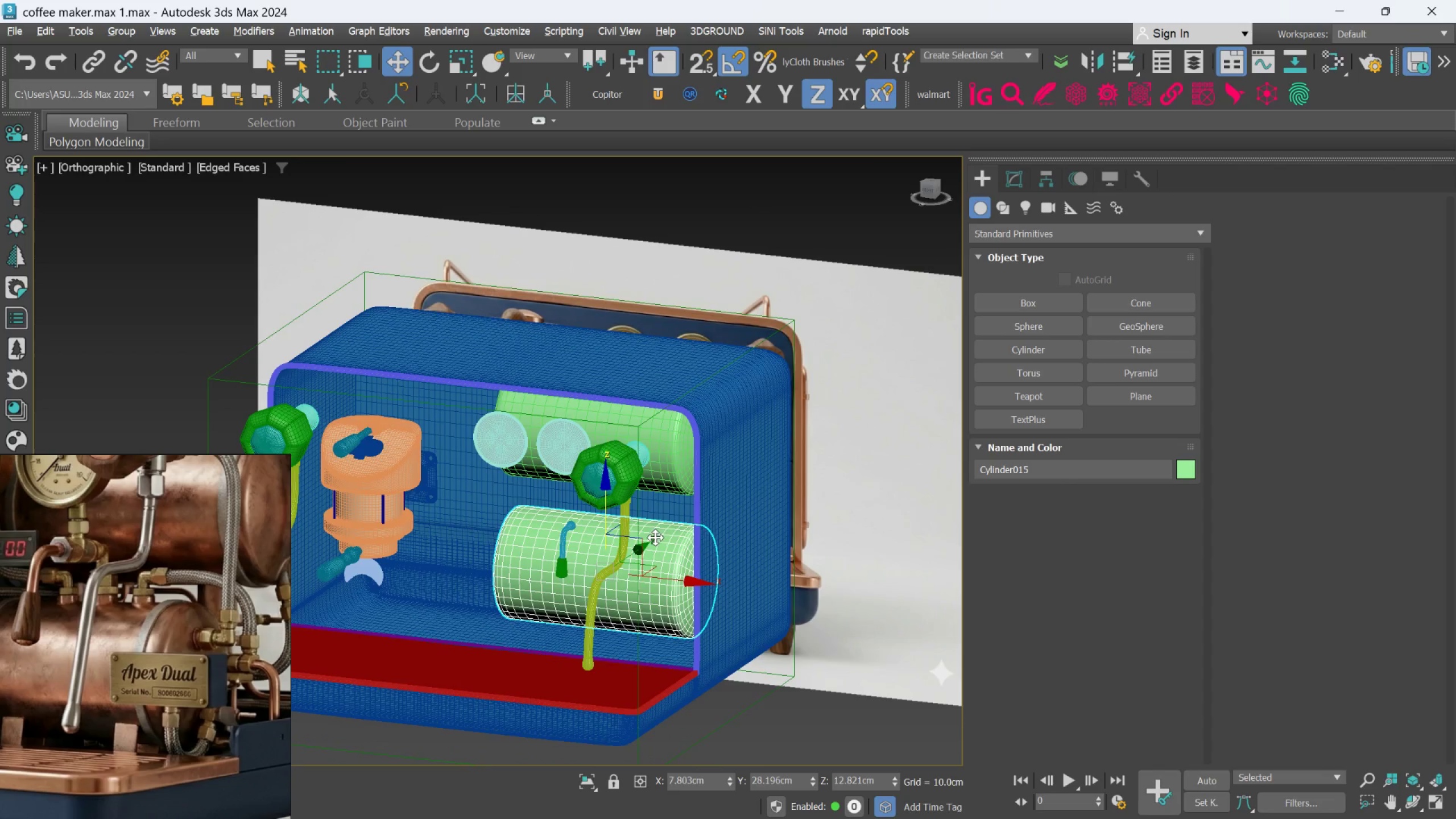 
left_click_drag(start_coordinate=[647, 543], to_coordinate=[617, 599])
 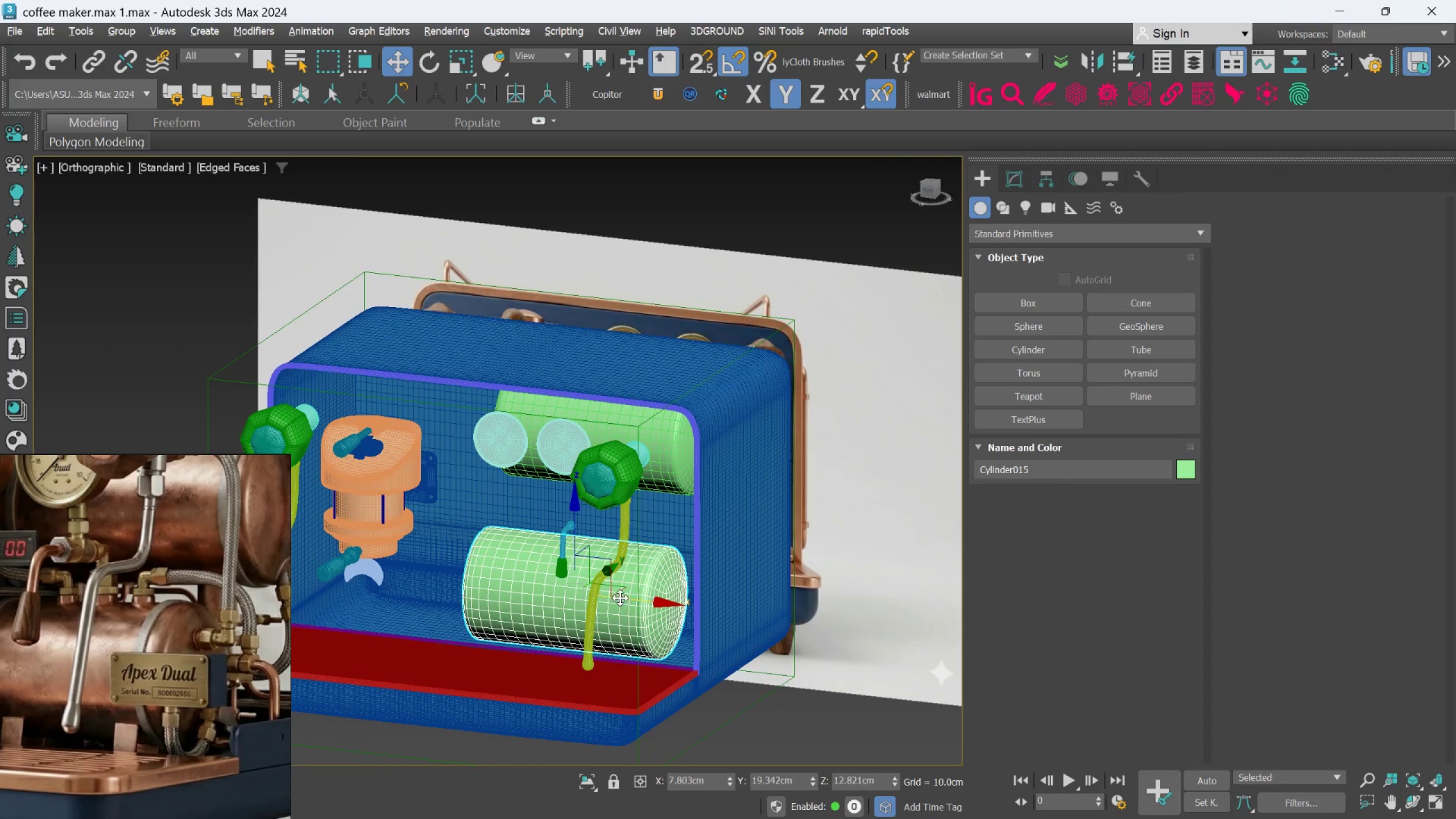 
hold_key(key=AltLeft, duration=0.67)
 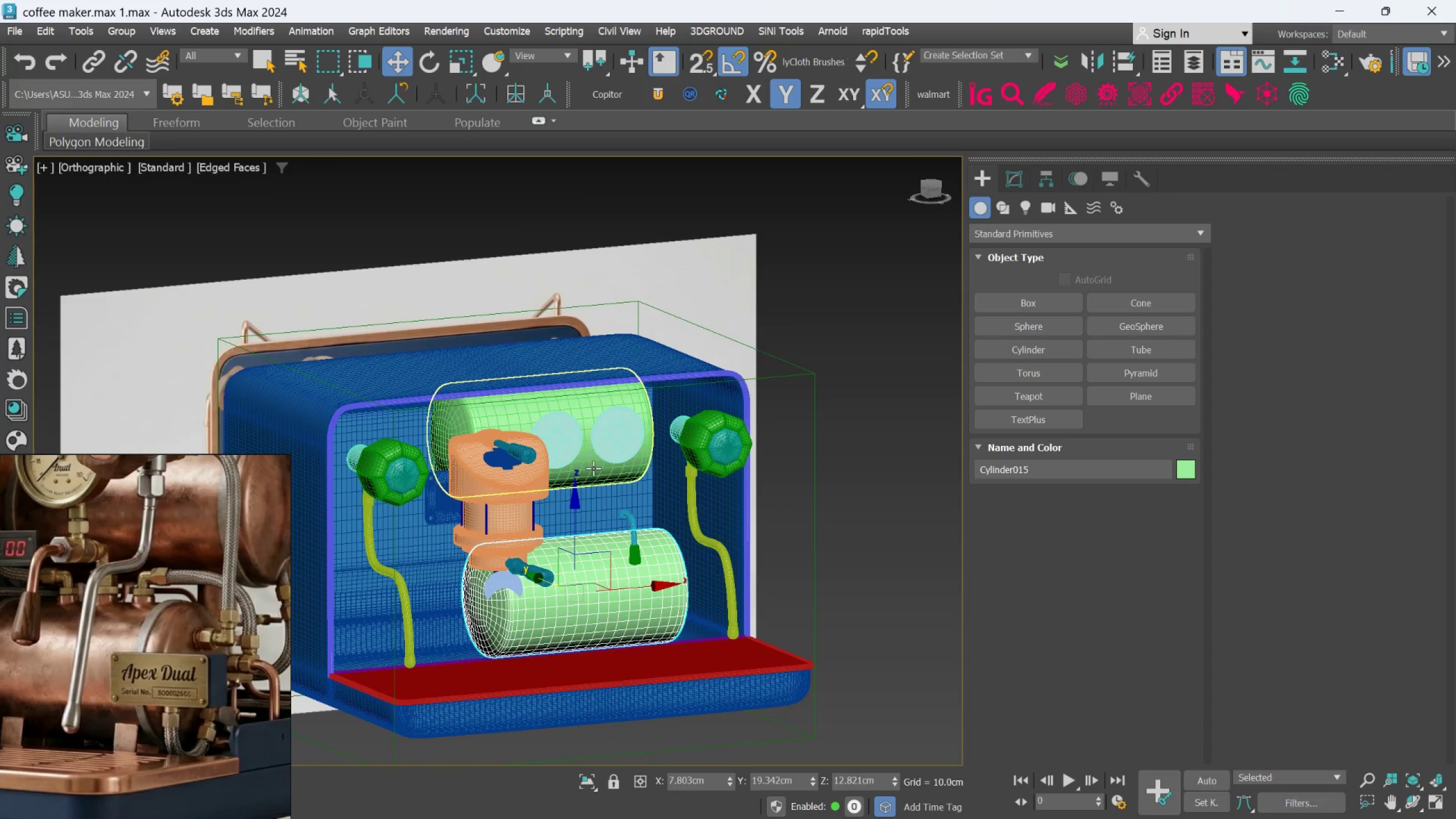 
left_click([593, 468])
 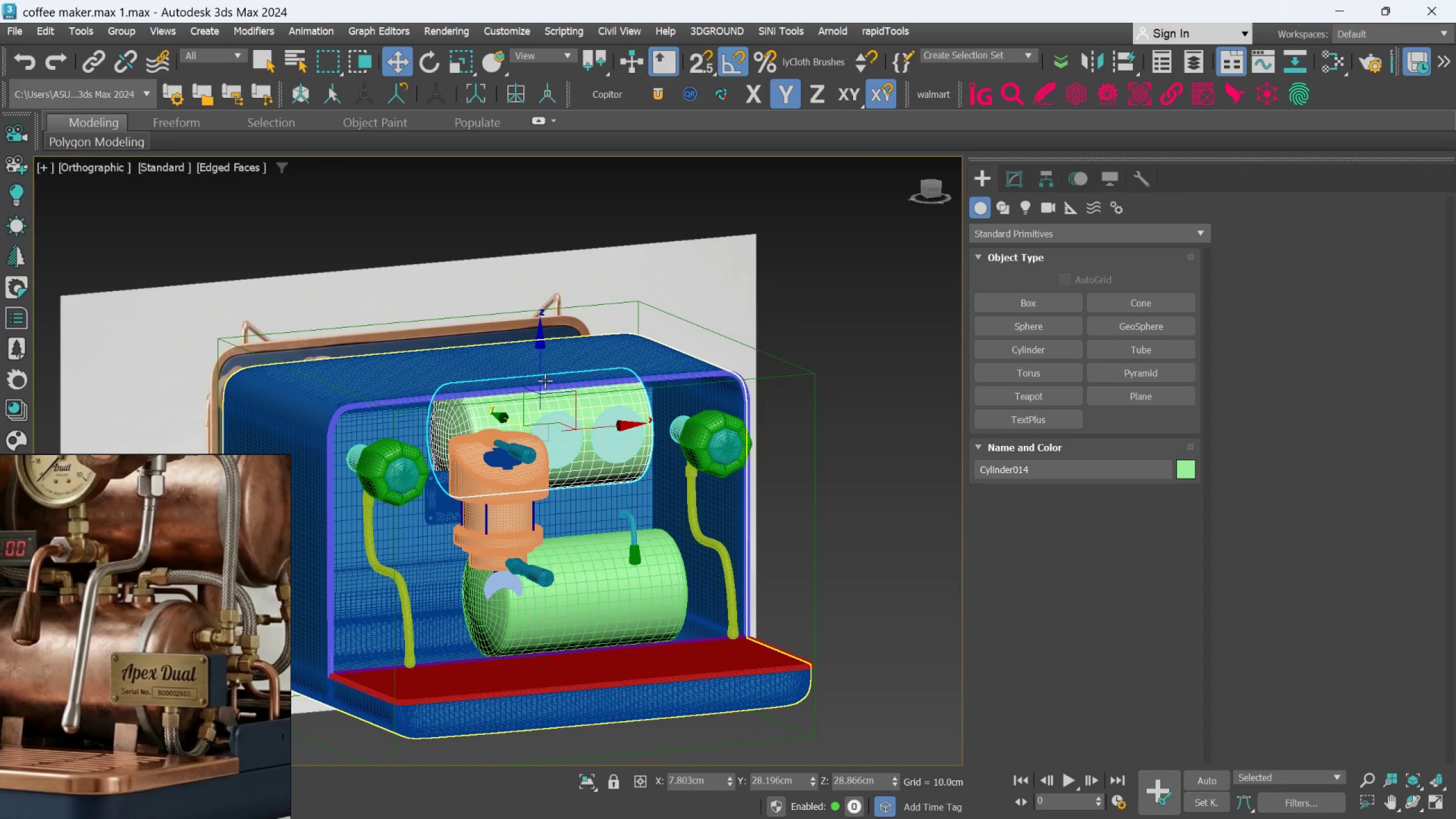 
left_click_drag(start_coordinate=[541, 380], to_coordinate=[540, 404])
 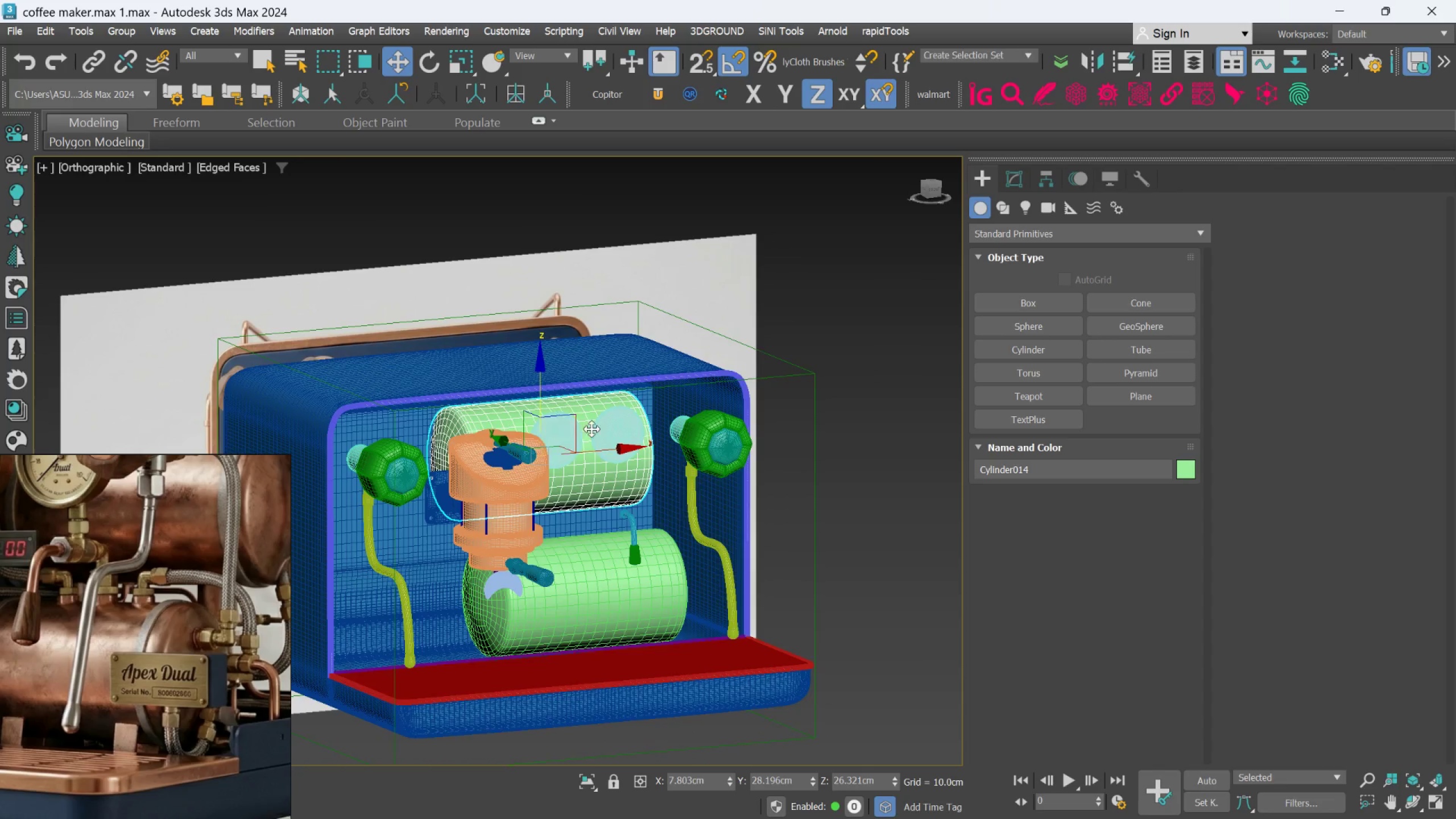 
hold_key(key=AltLeft, duration=0.63)
 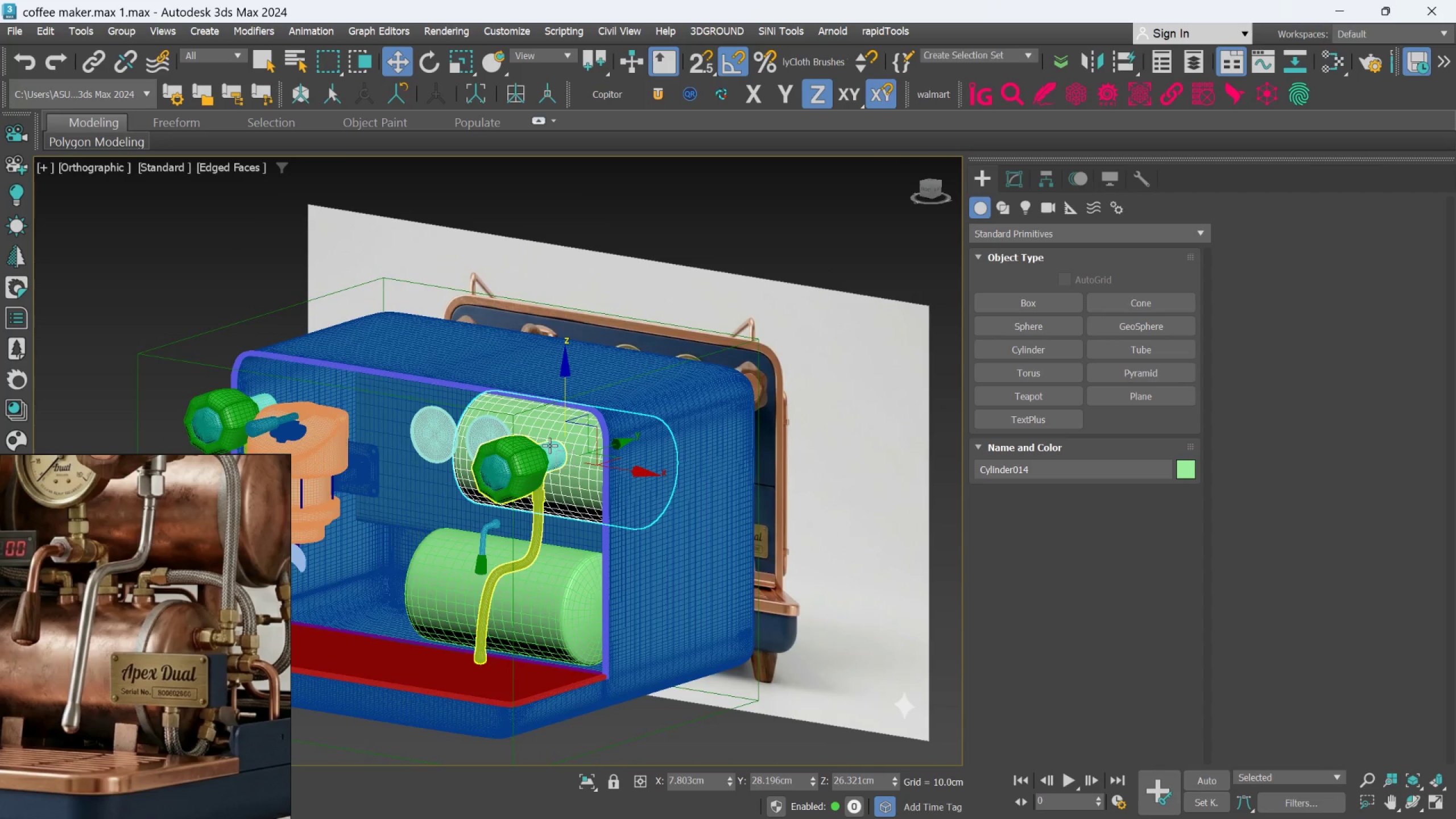 
hold_key(key=AltLeft, duration=0.31)
 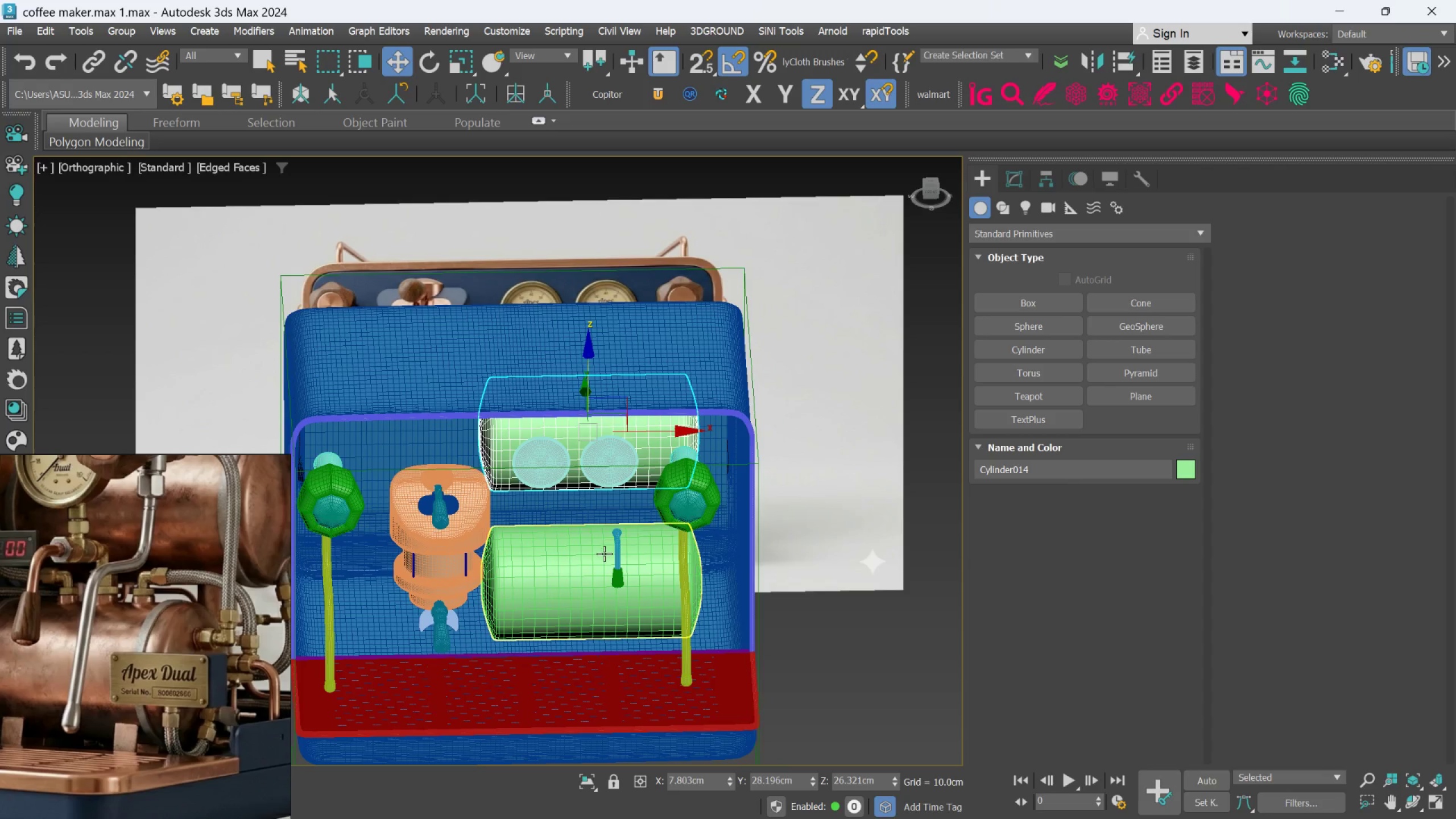 
scroll: coordinate [603, 557], scroll_direction: up, amount: 1.0
 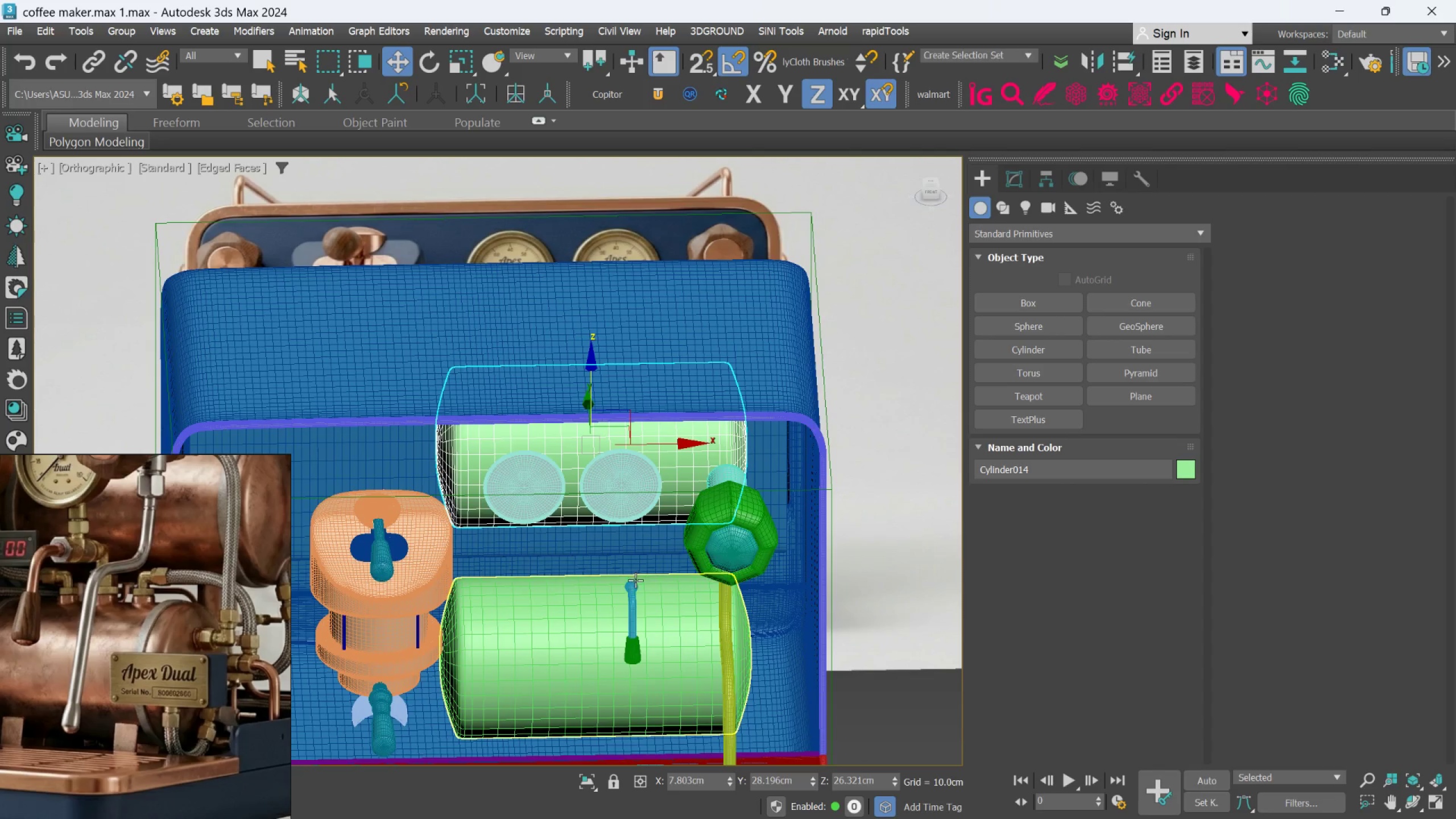 
wait(5.66)
 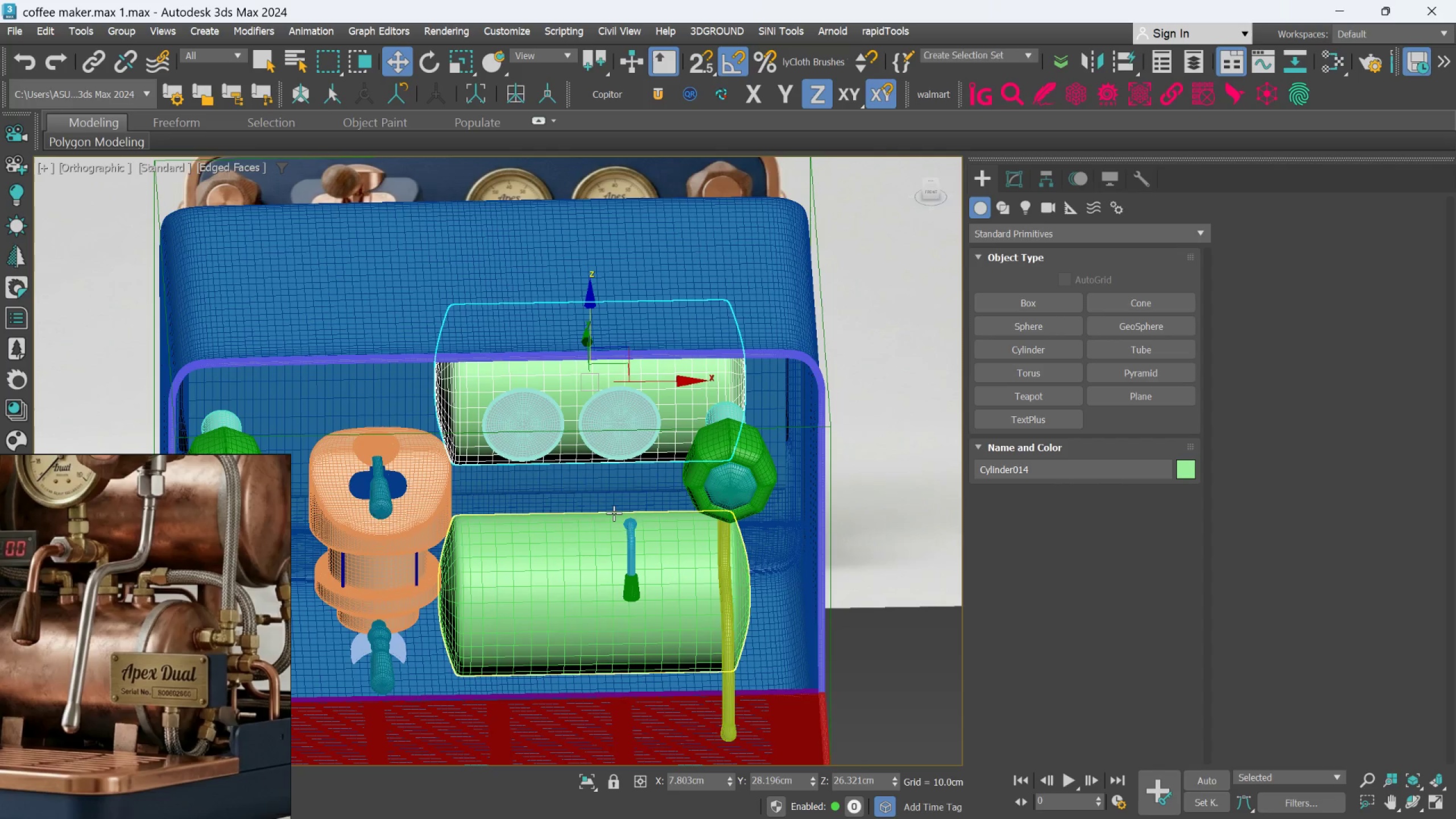 
scroll: coordinate [184, 643], scroll_direction: down, amount: 2.0
 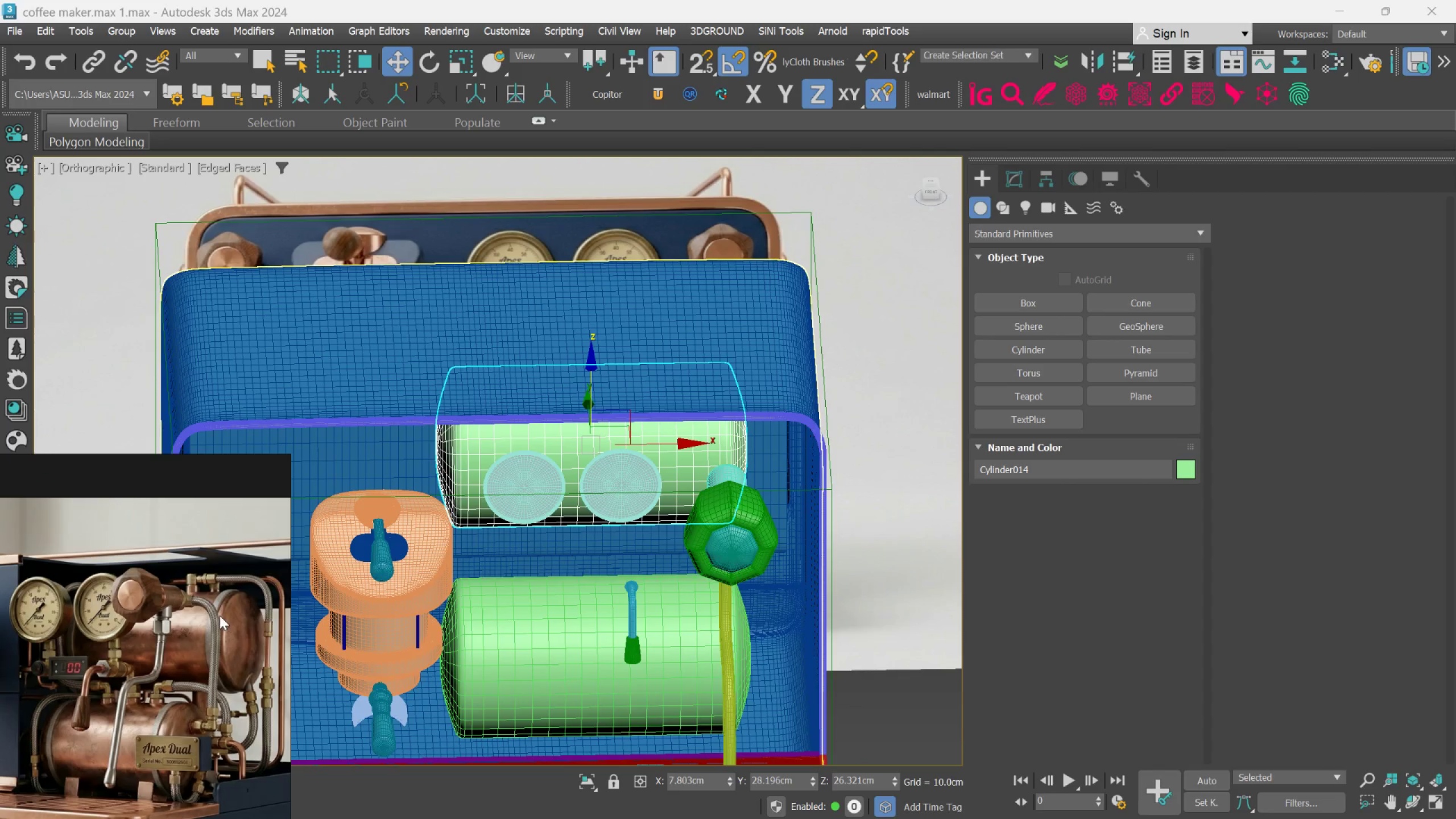 
scroll: coordinate [175, 604], scroll_direction: up, amount: 3.0
 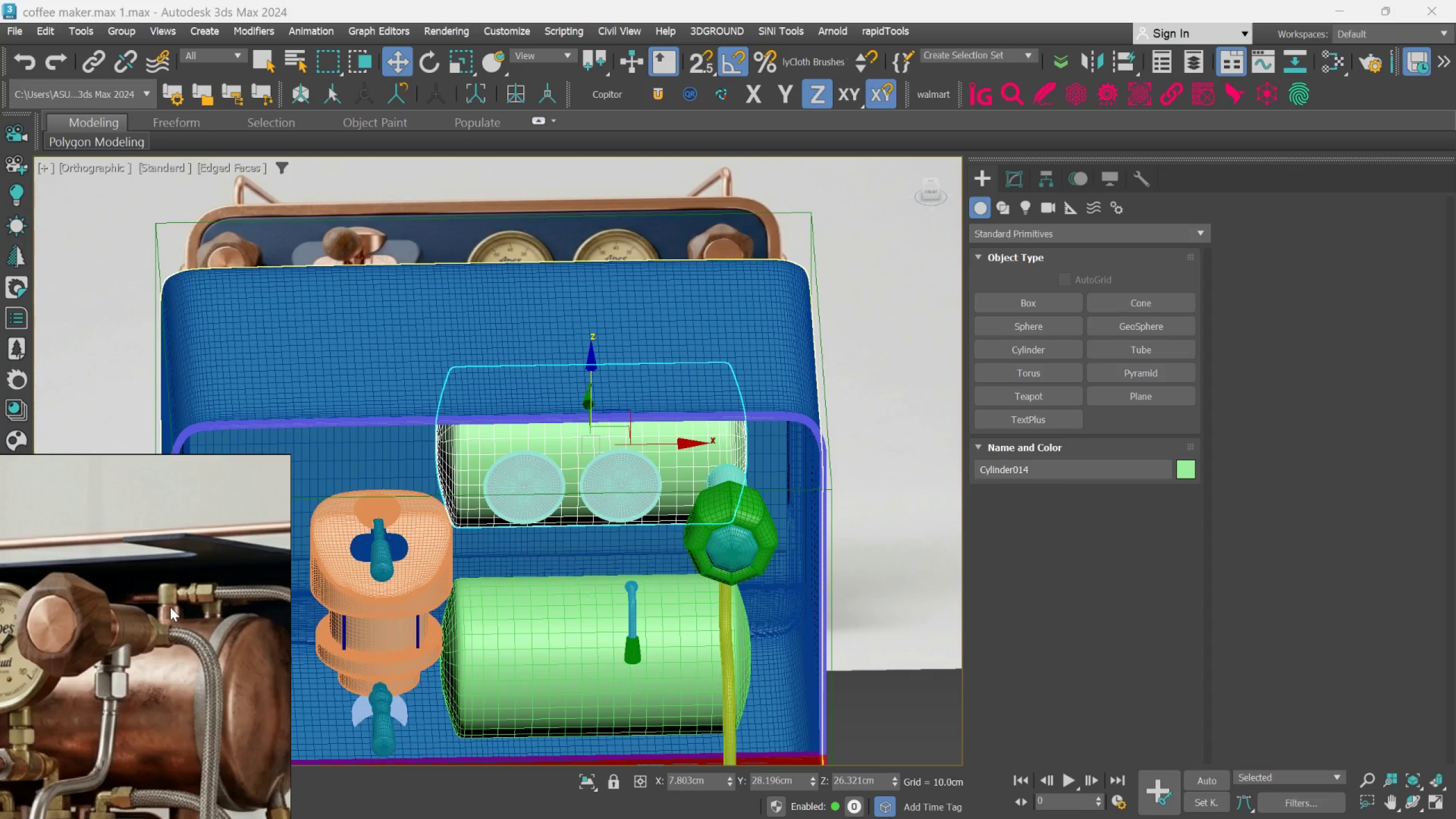 
scroll: coordinate [173, 602], scroll_direction: down, amount: 1.0
 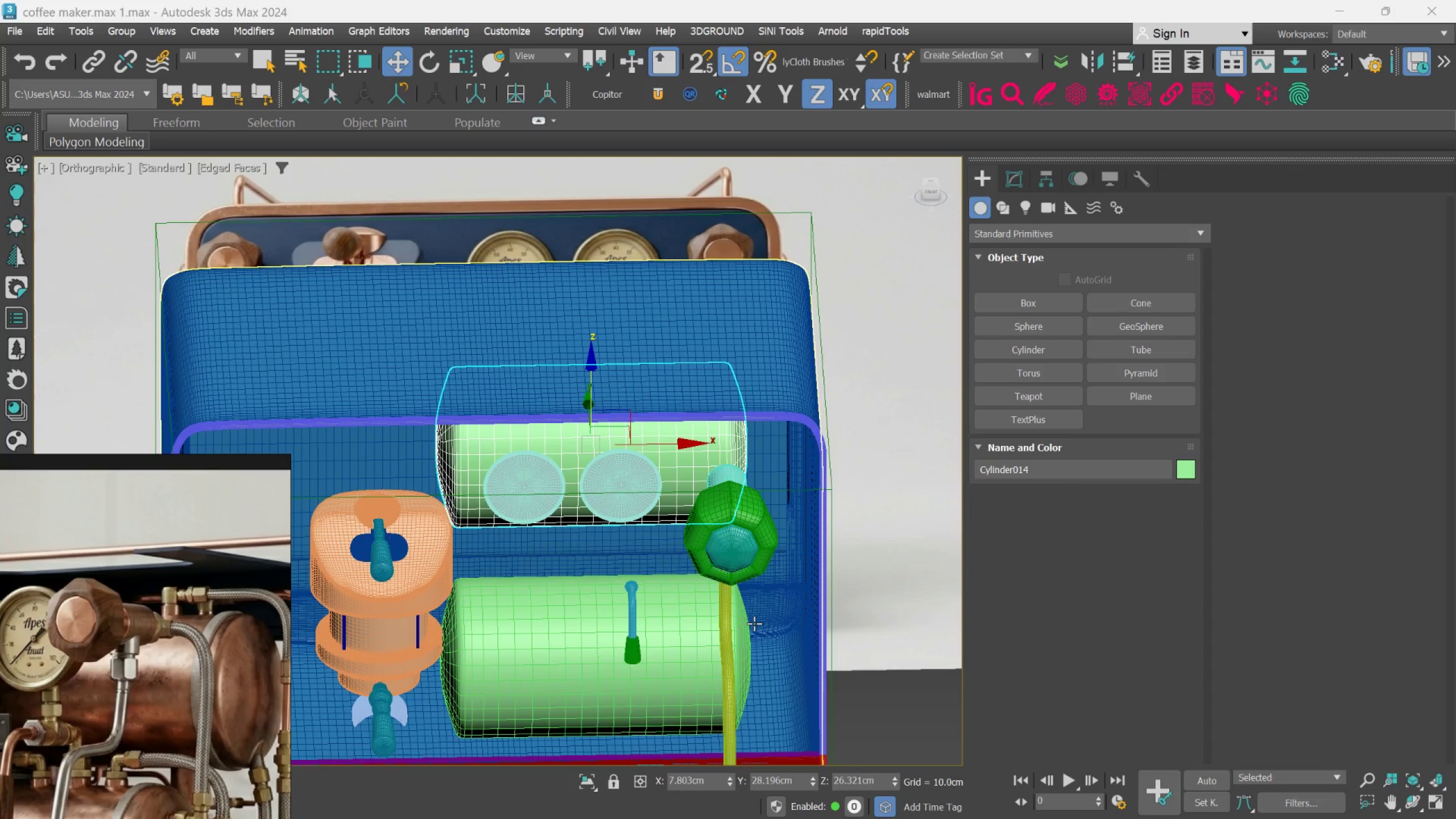 
hold_key(key=AltLeft, duration=1.5)
 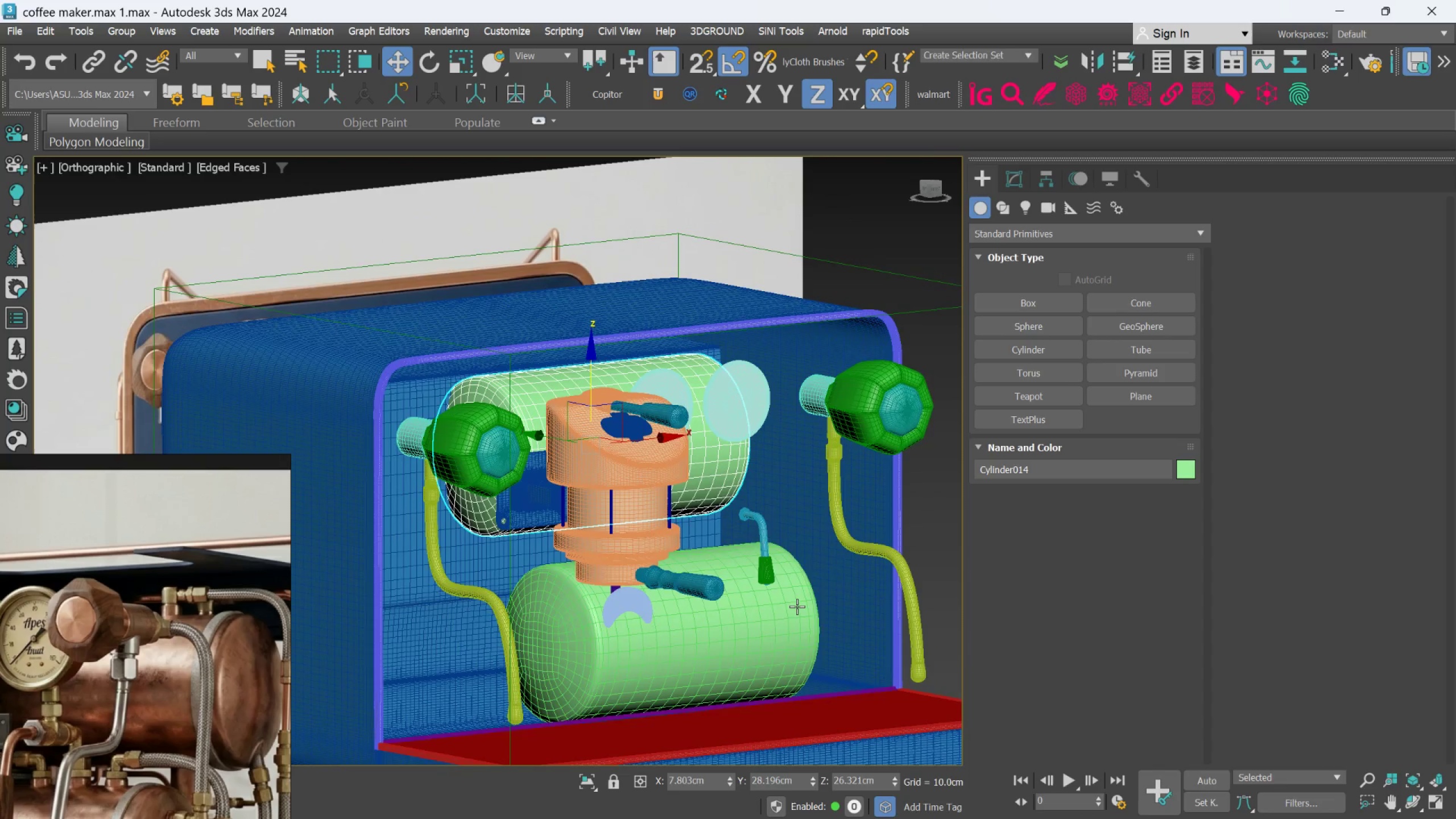 
key(Alt+AltLeft)
 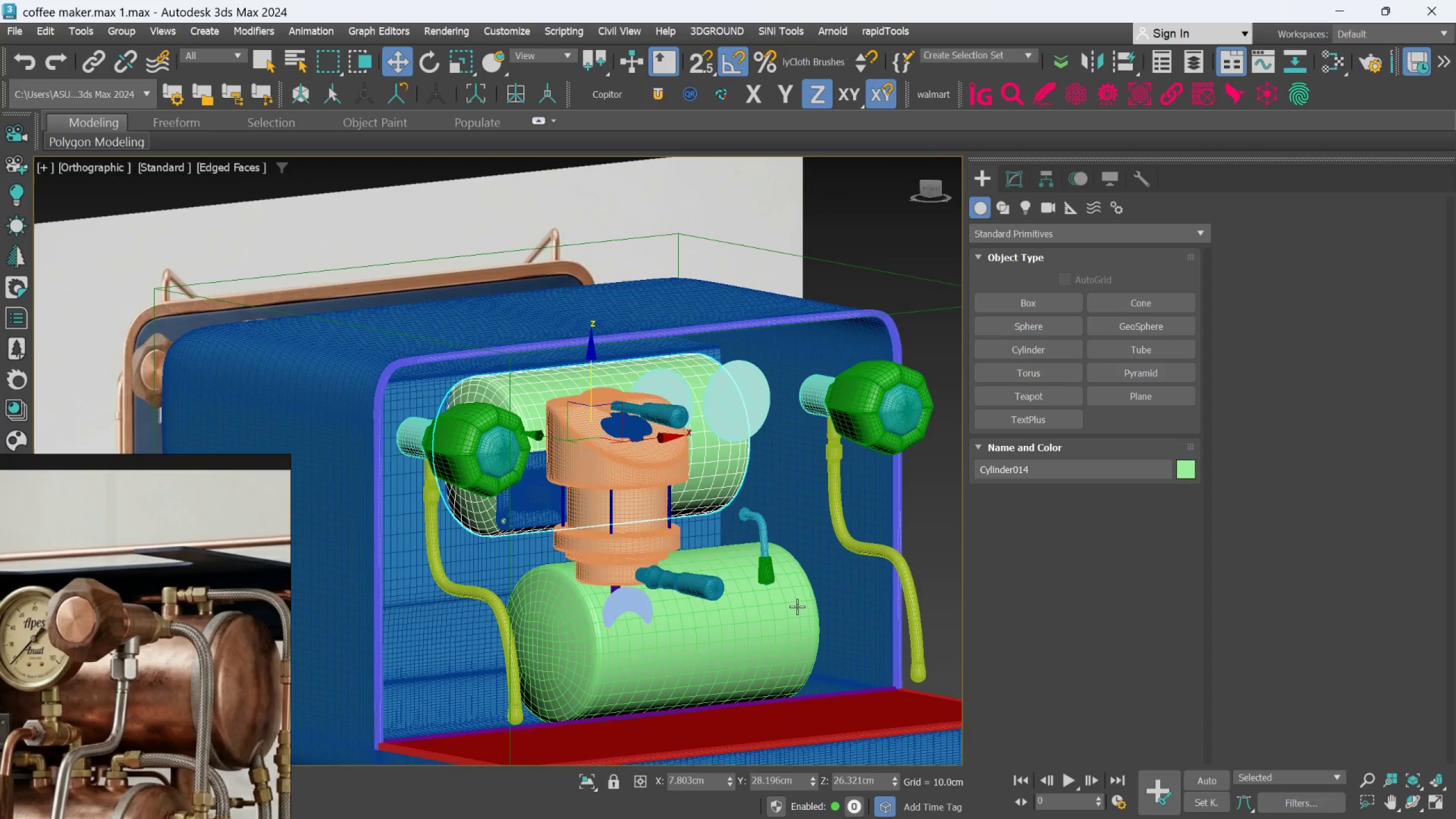 
key(Alt+AltLeft)
 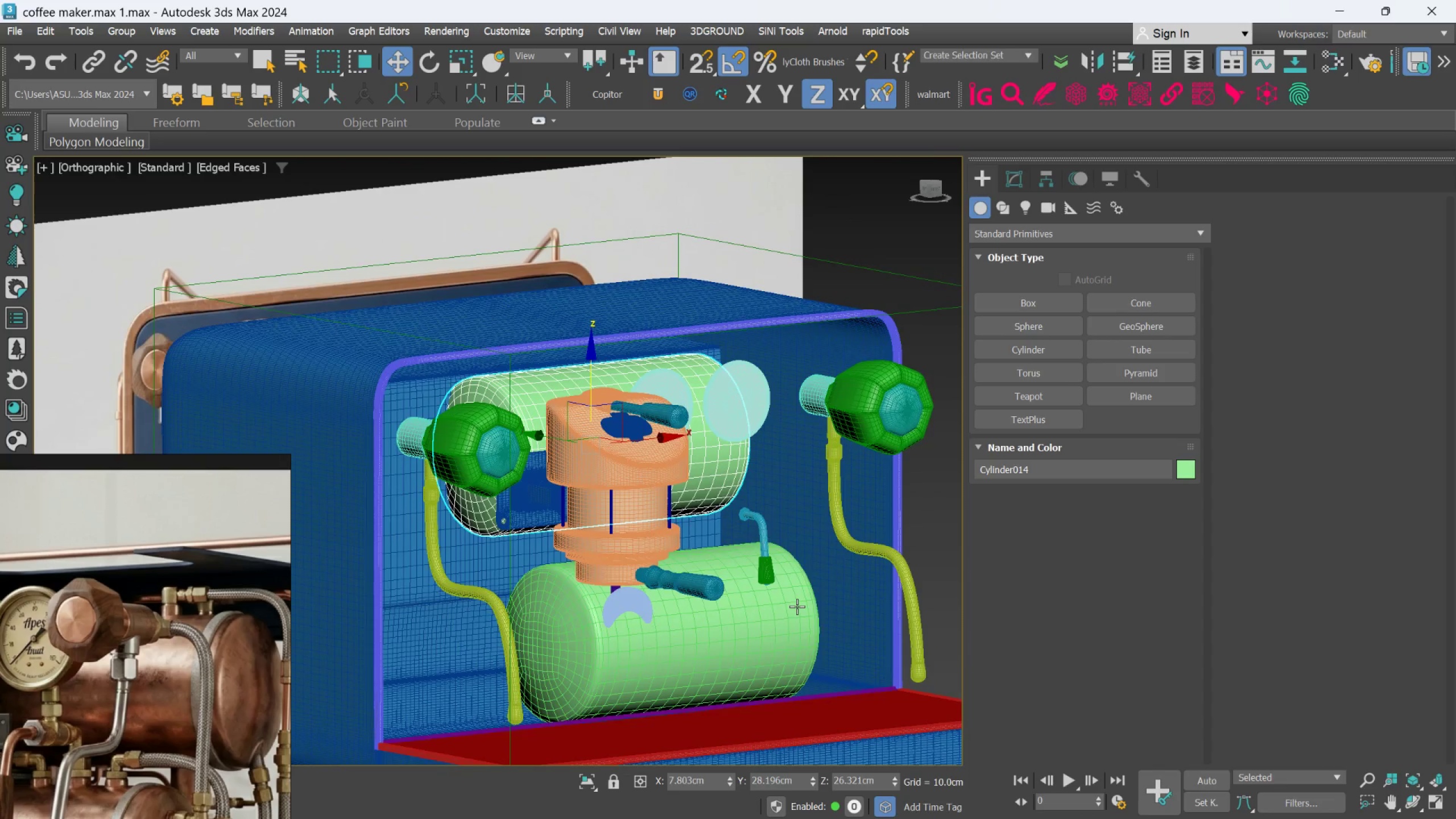 
key(Alt+AltLeft)
 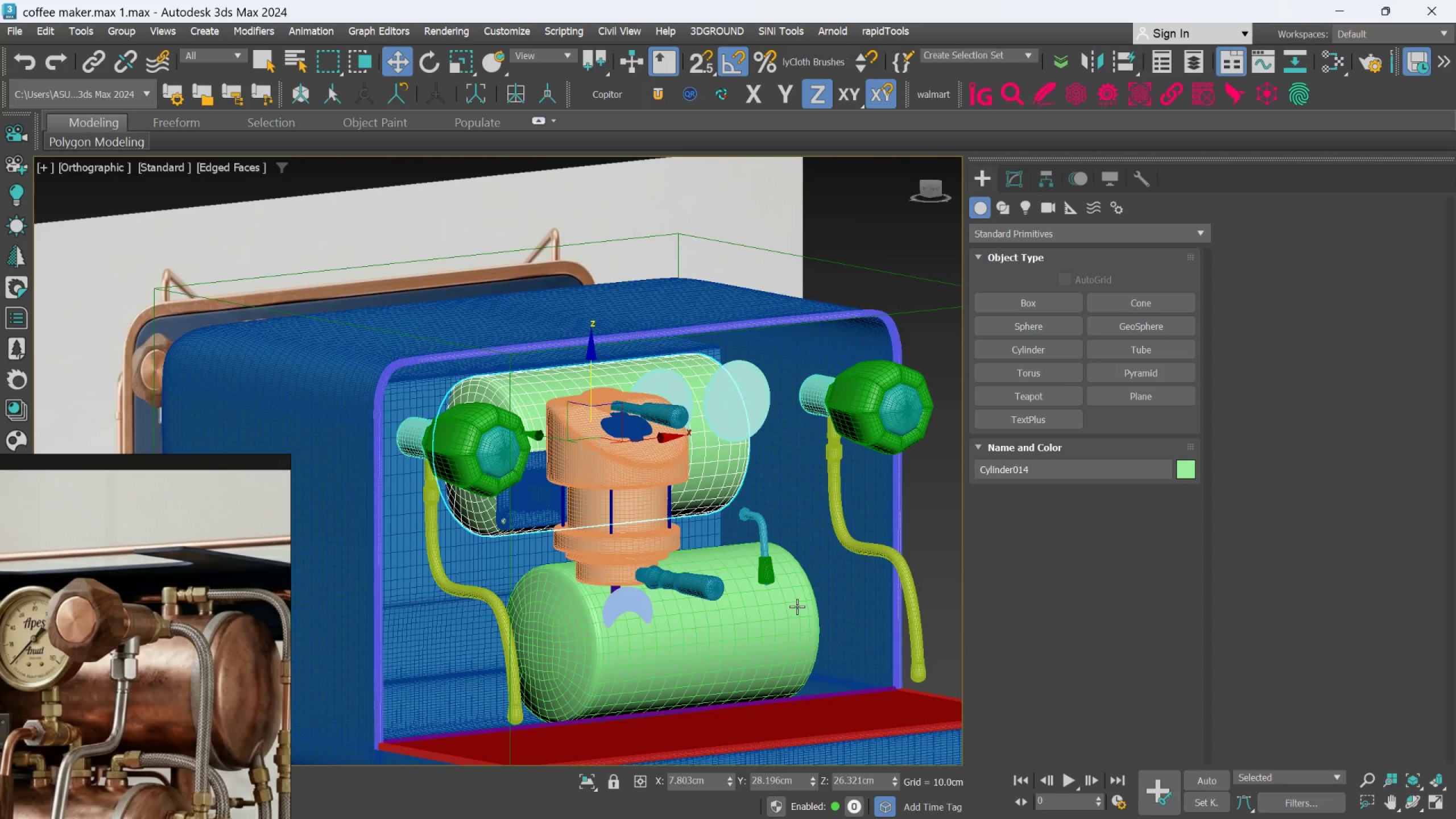 
key(Alt+AltLeft)
 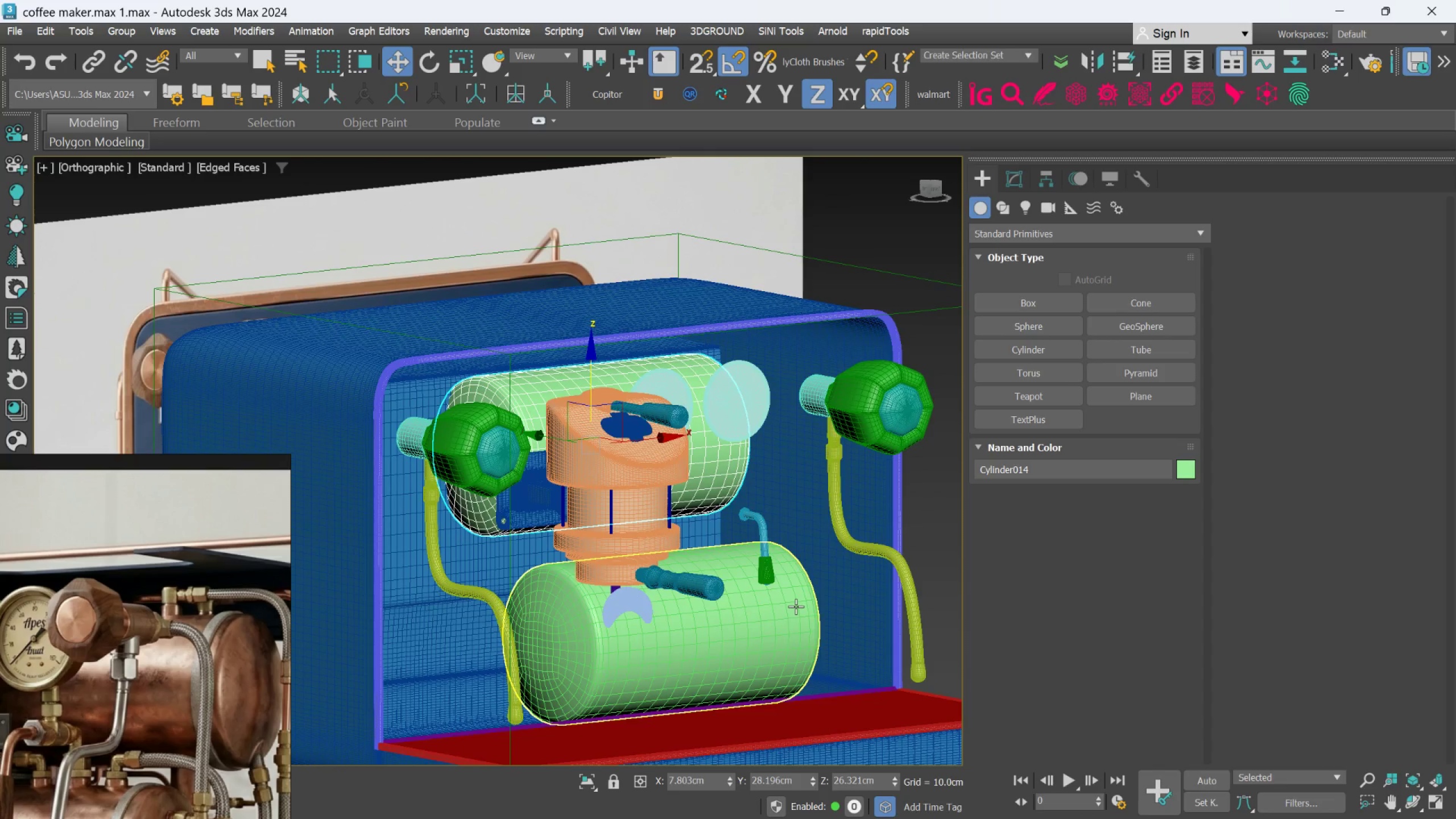 
hold_key(key=AltLeft, duration=1.5)
 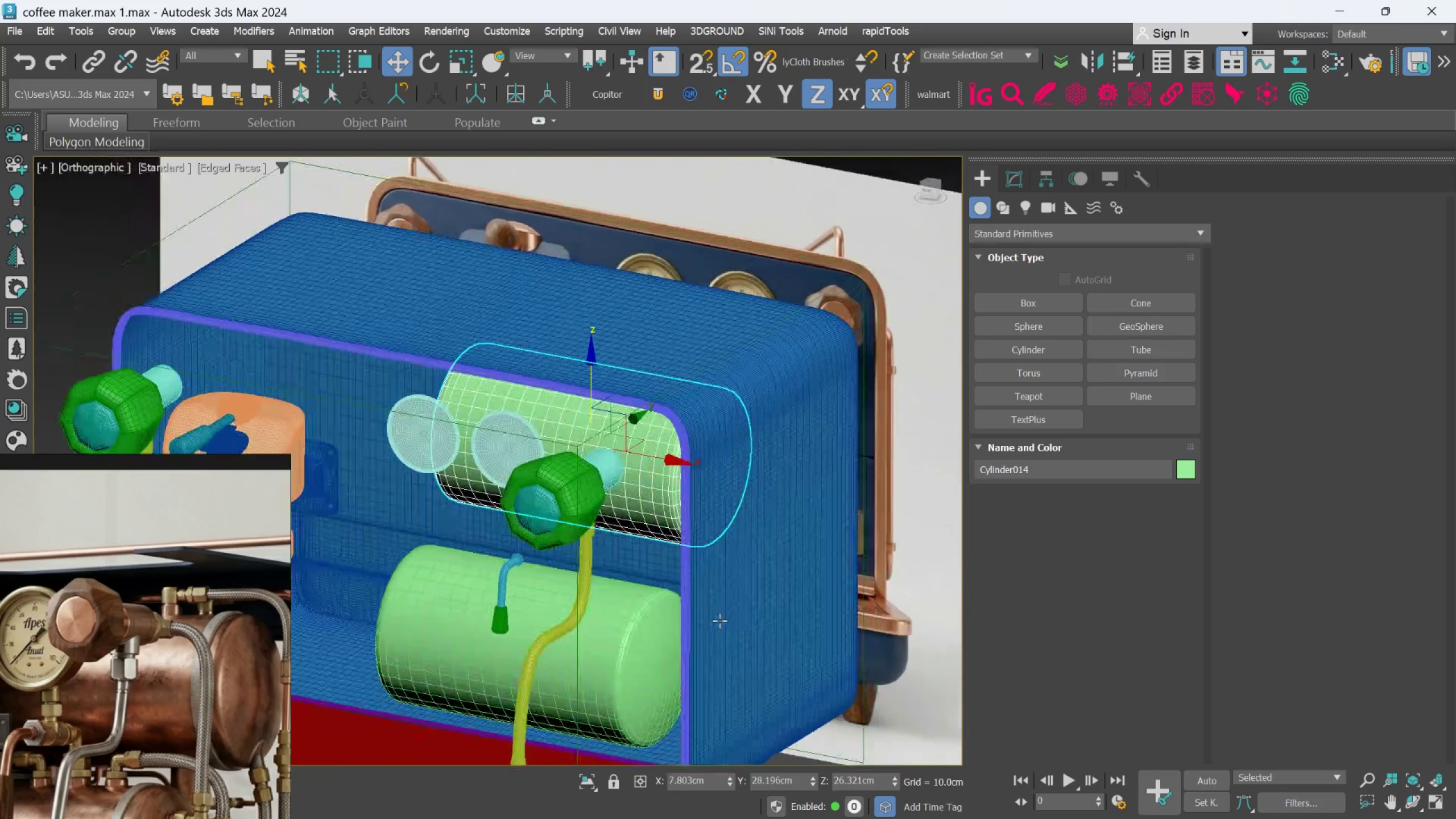 
hold_key(key=AltLeft, duration=1.24)
 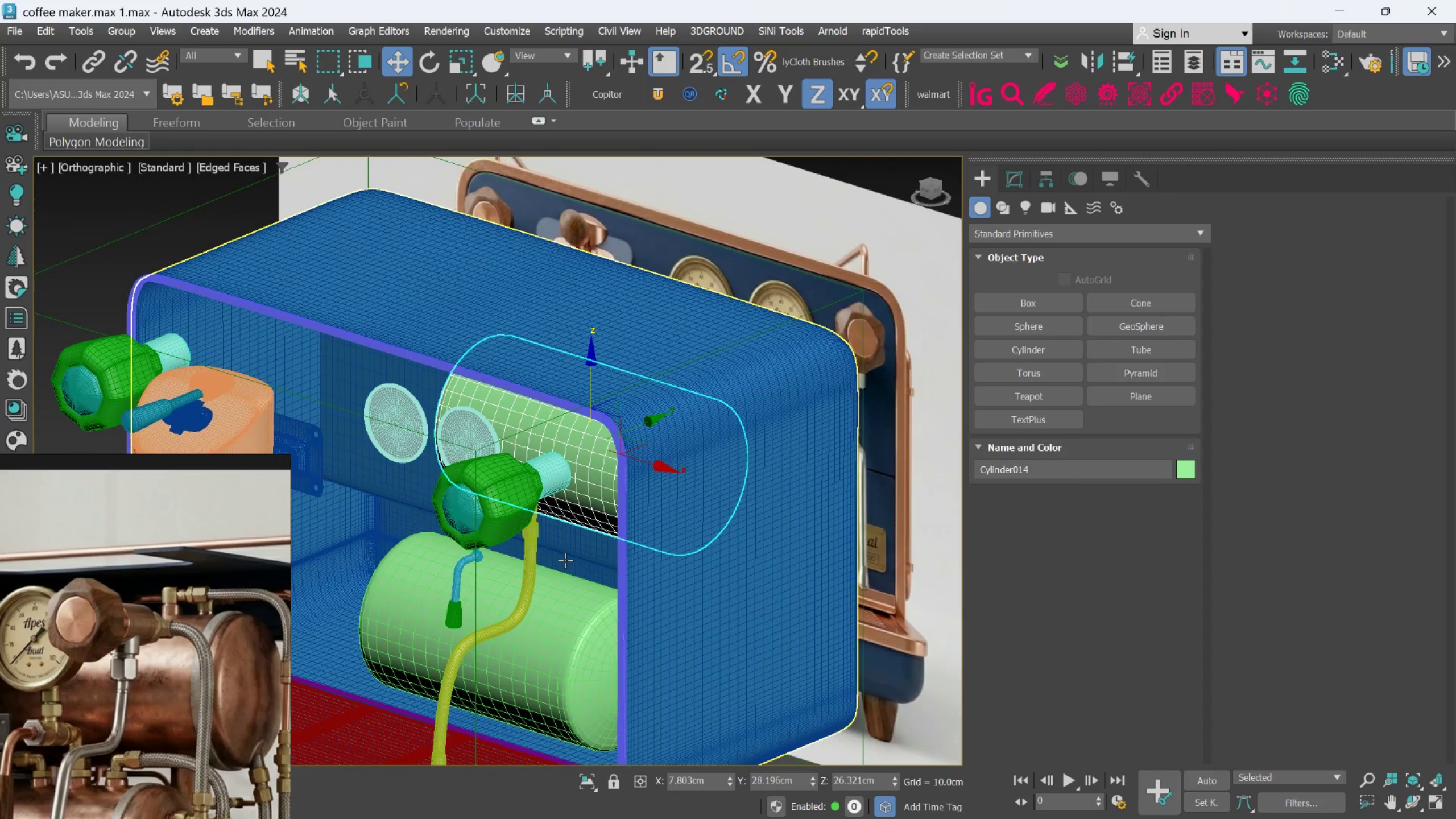 
hold_key(key=AltLeft, duration=0.65)
 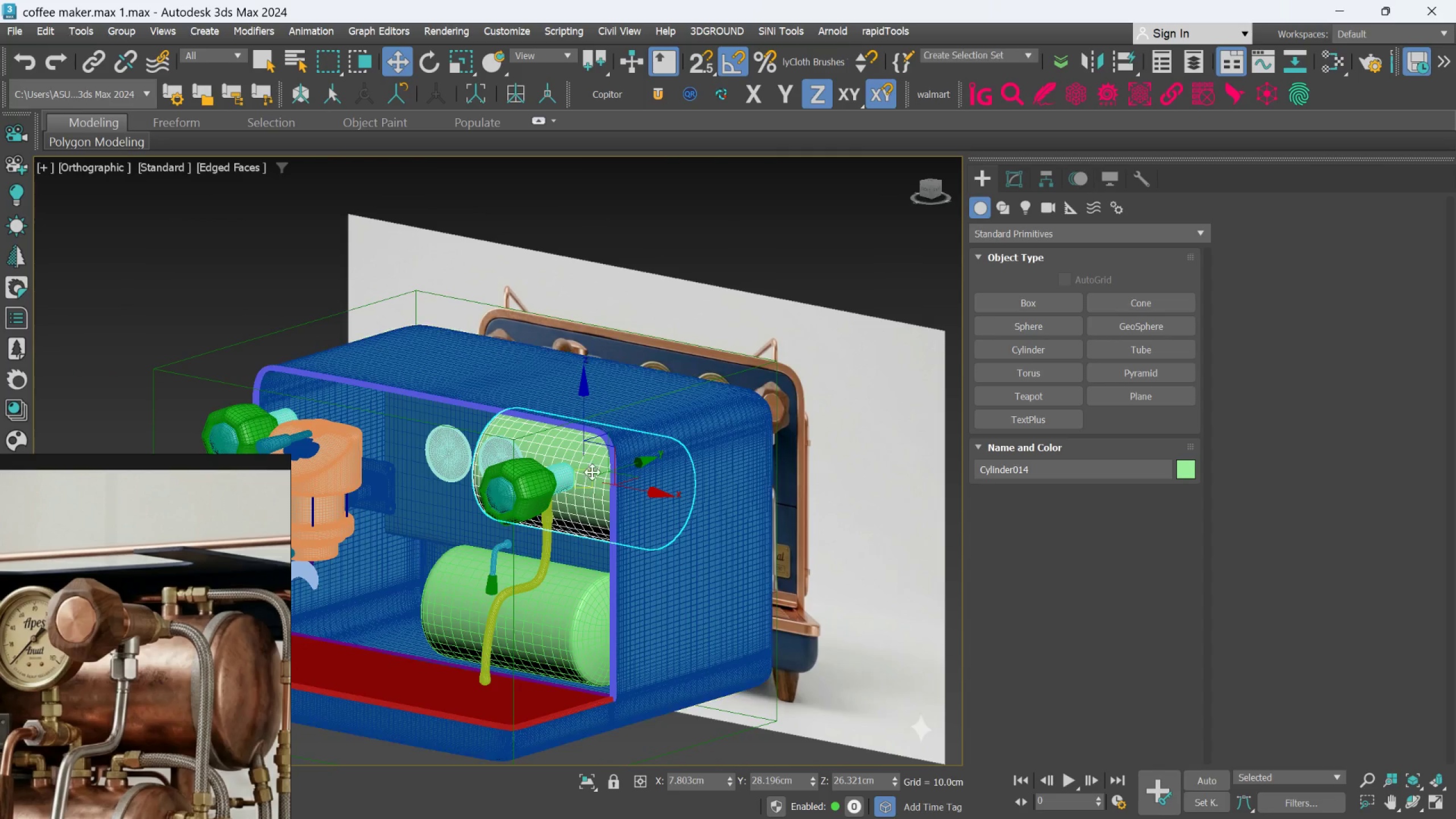 
scroll: coordinate [565, 560], scroll_direction: down, amount: 1.0
 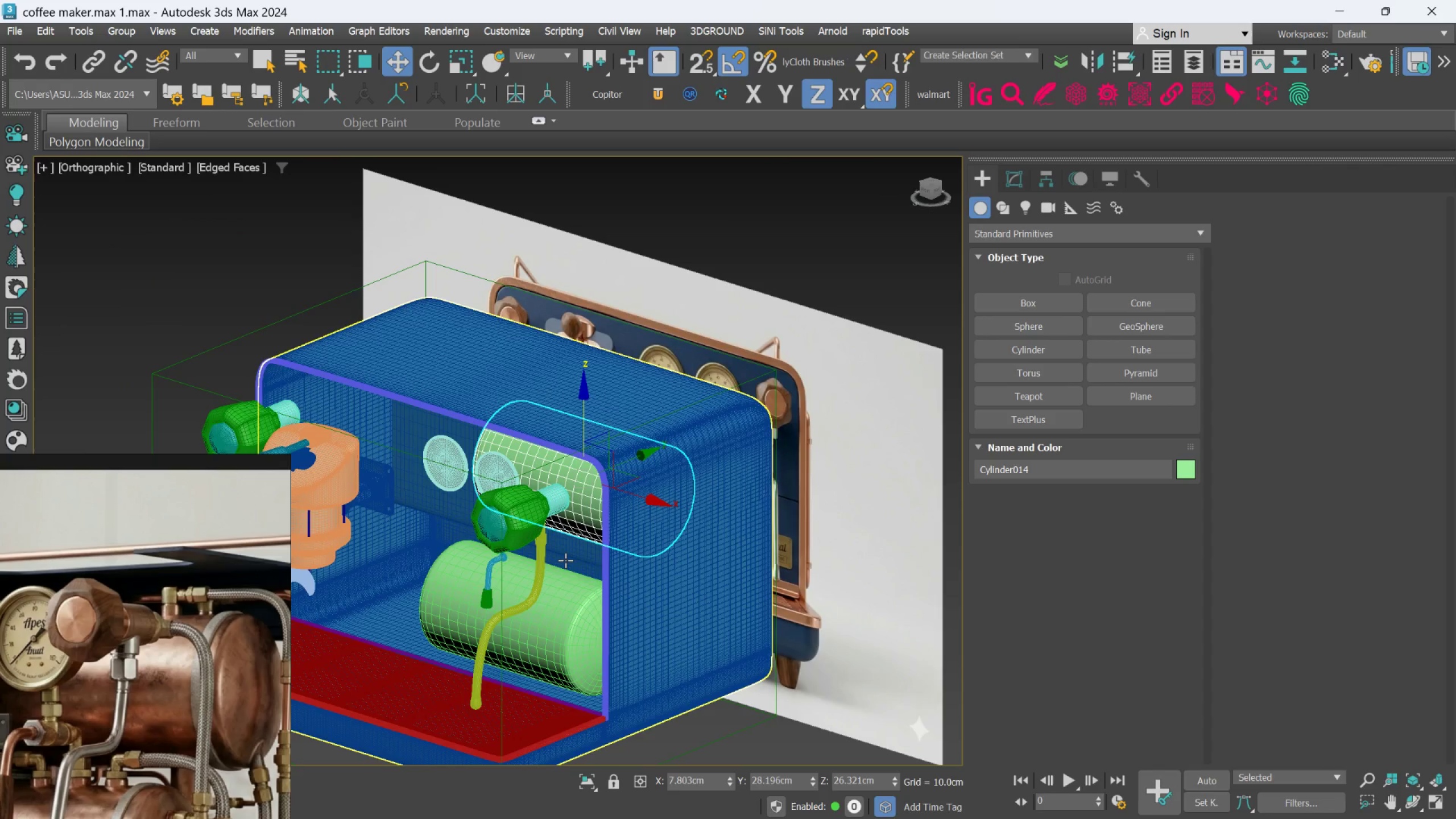 
scroll: coordinate [535, 468], scroll_direction: up, amount: 5.0
 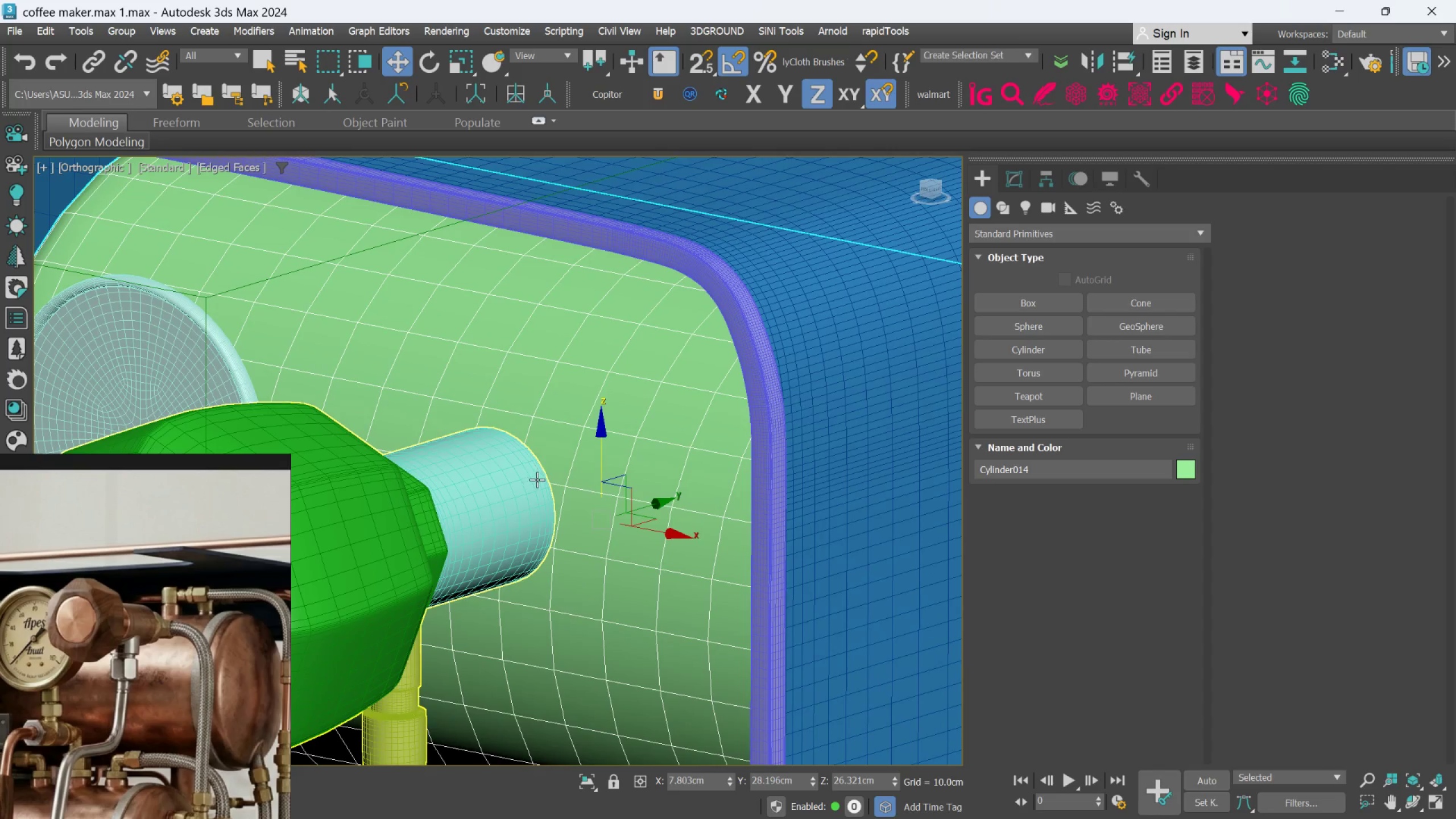 
scroll: coordinate [539, 480], scroll_direction: down, amount: 1.0
 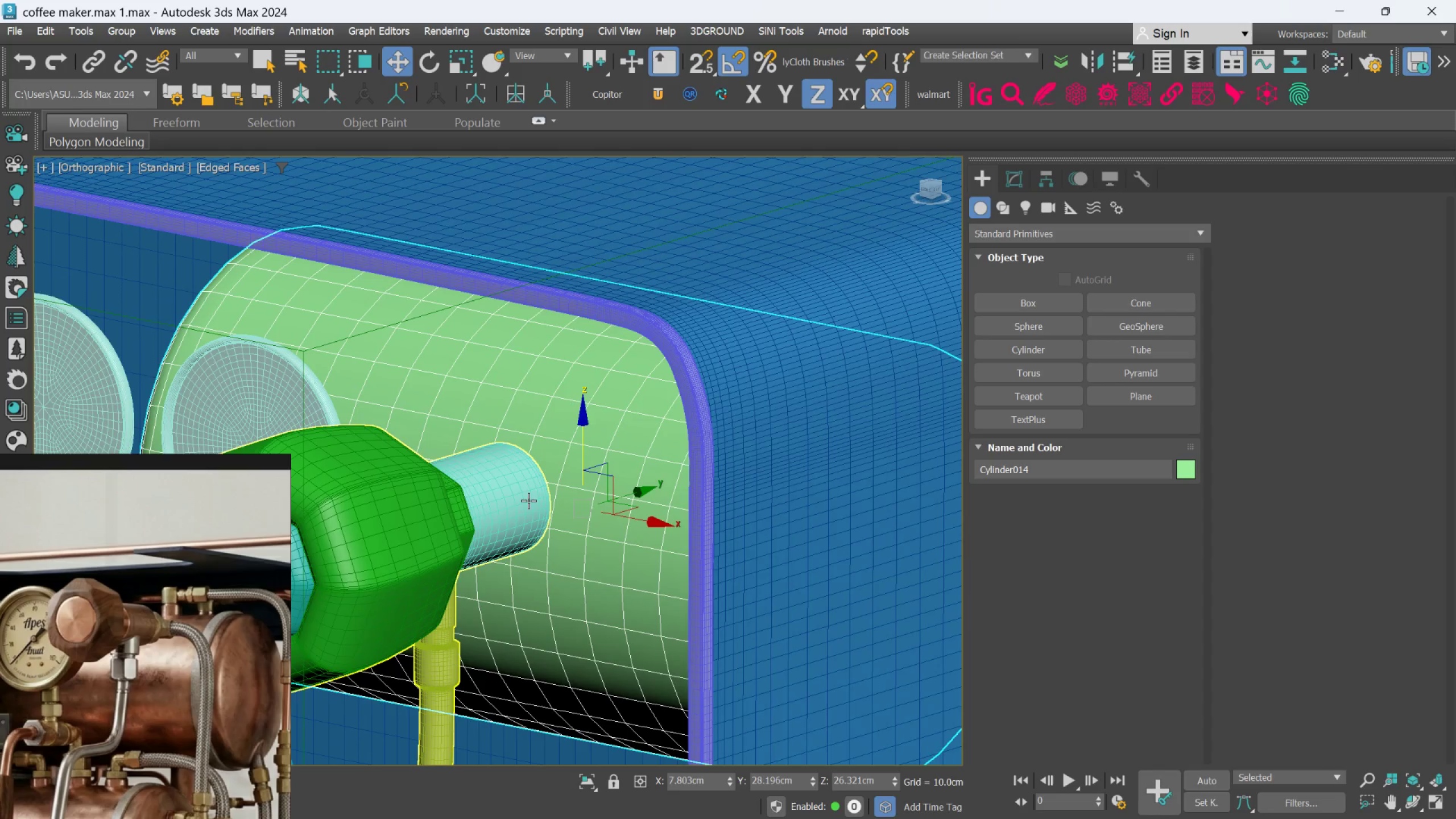 
hold_key(key=AltLeft, duration=0.63)
 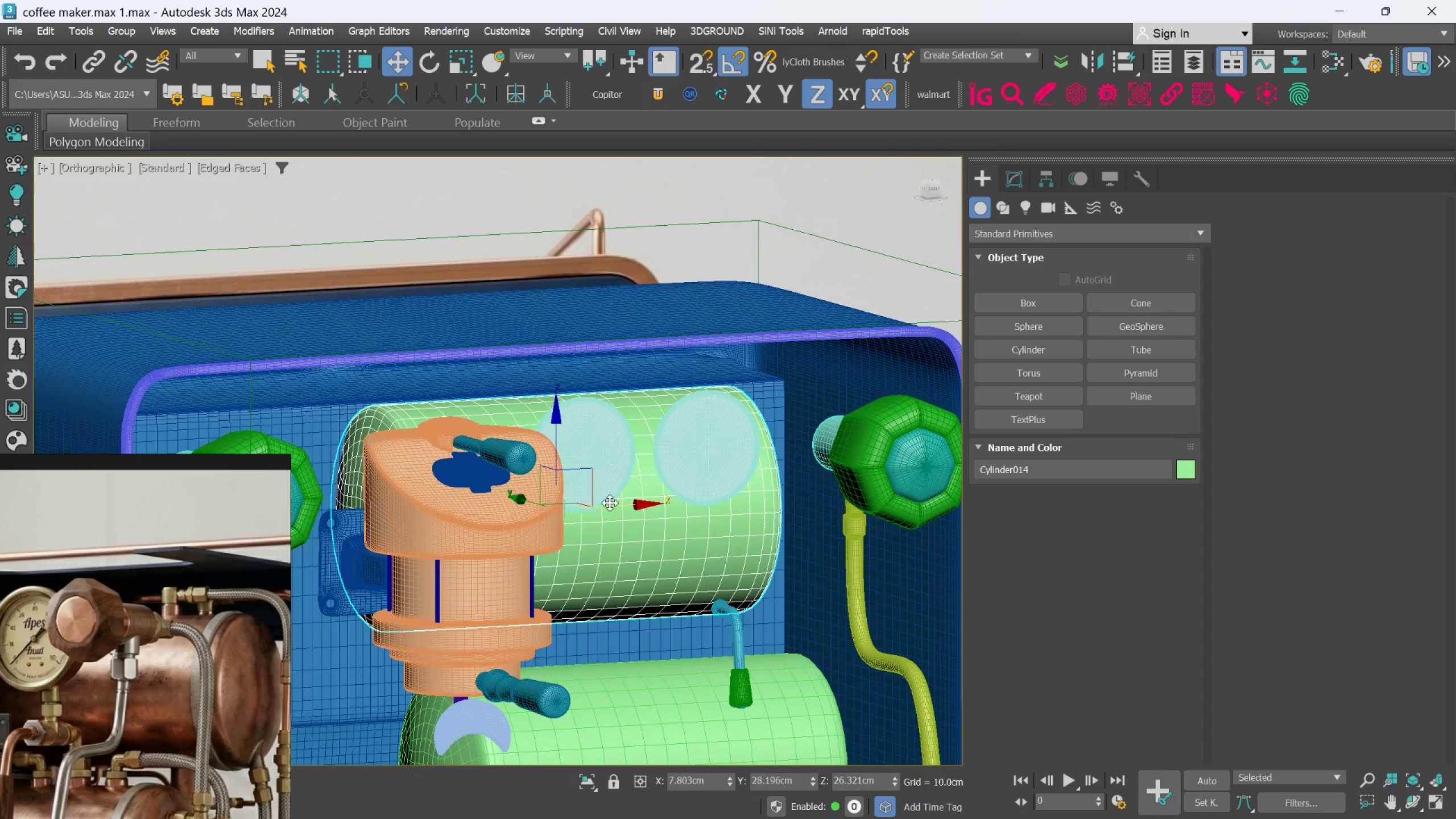 
scroll: coordinate [528, 504], scroll_direction: down, amount: 2.0
 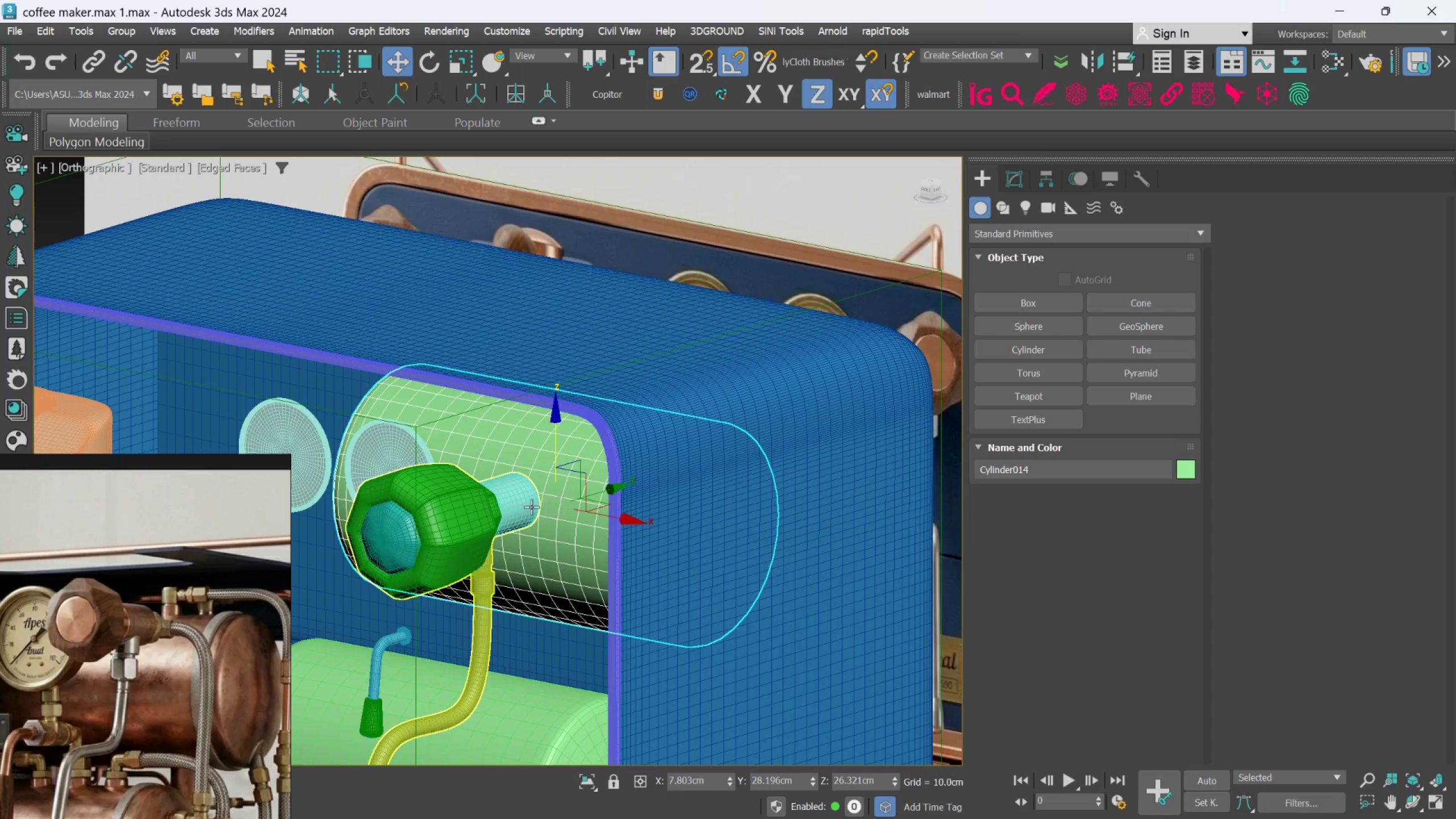 
hold_key(key=AltLeft, duration=0.84)
scroll: coordinate [613, 504], scroll_direction: down, amount: 3.0
 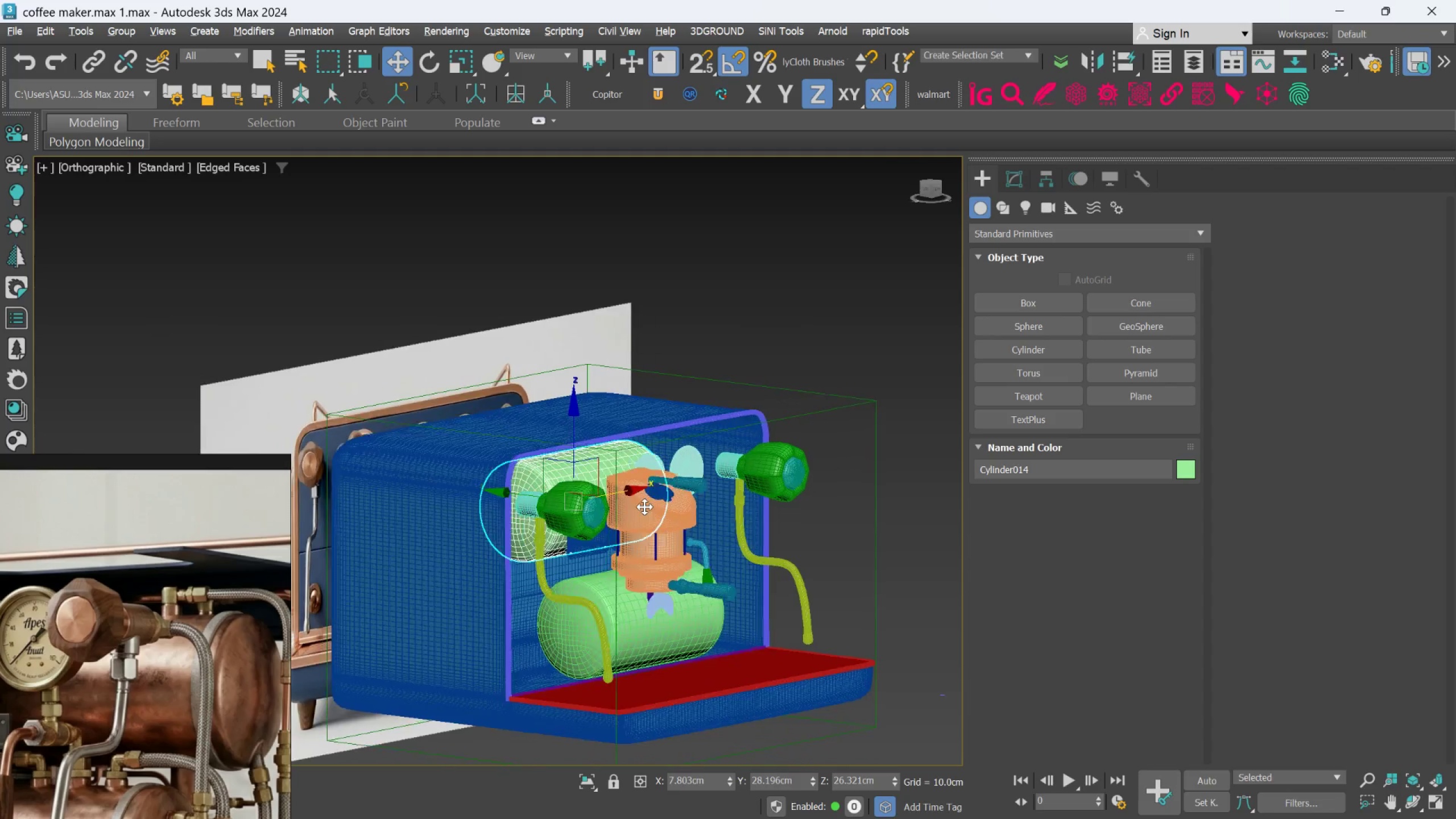 
hold_key(key=AltLeft, duration=1.5)
 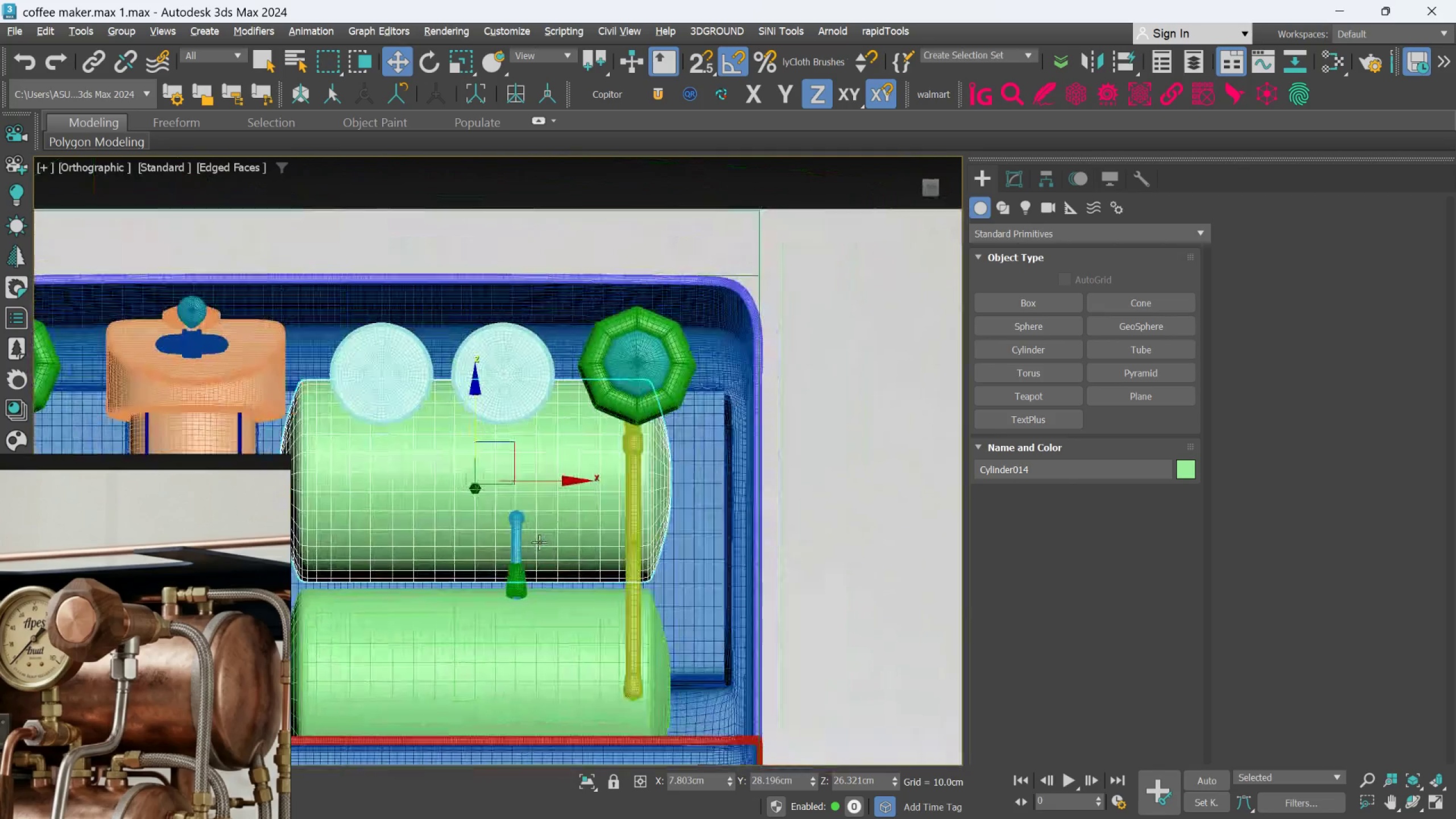 
scroll: coordinate [607, 558], scroll_direction: up, amount: 2.0
 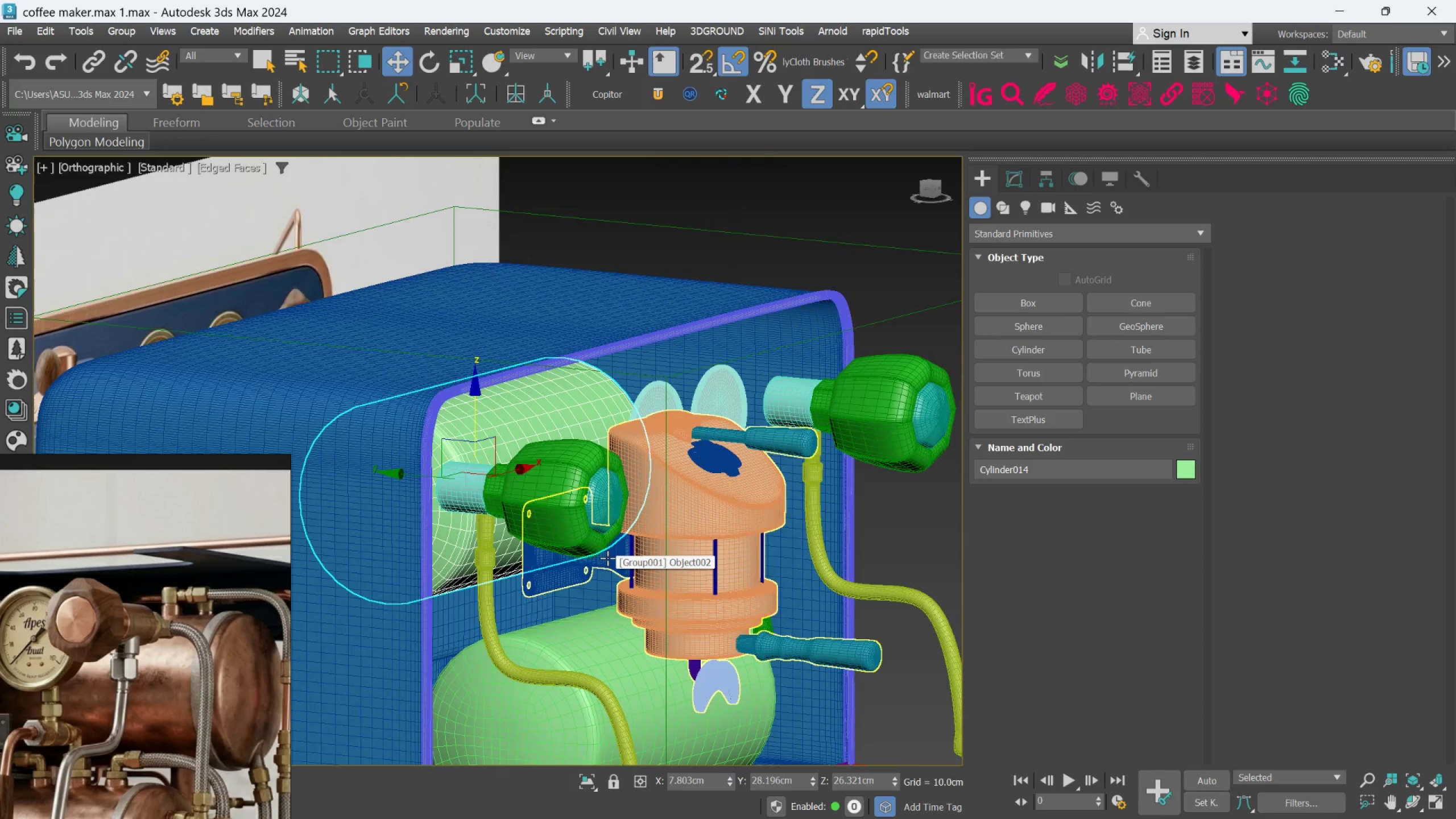 
key(Alt+AltLeft)
 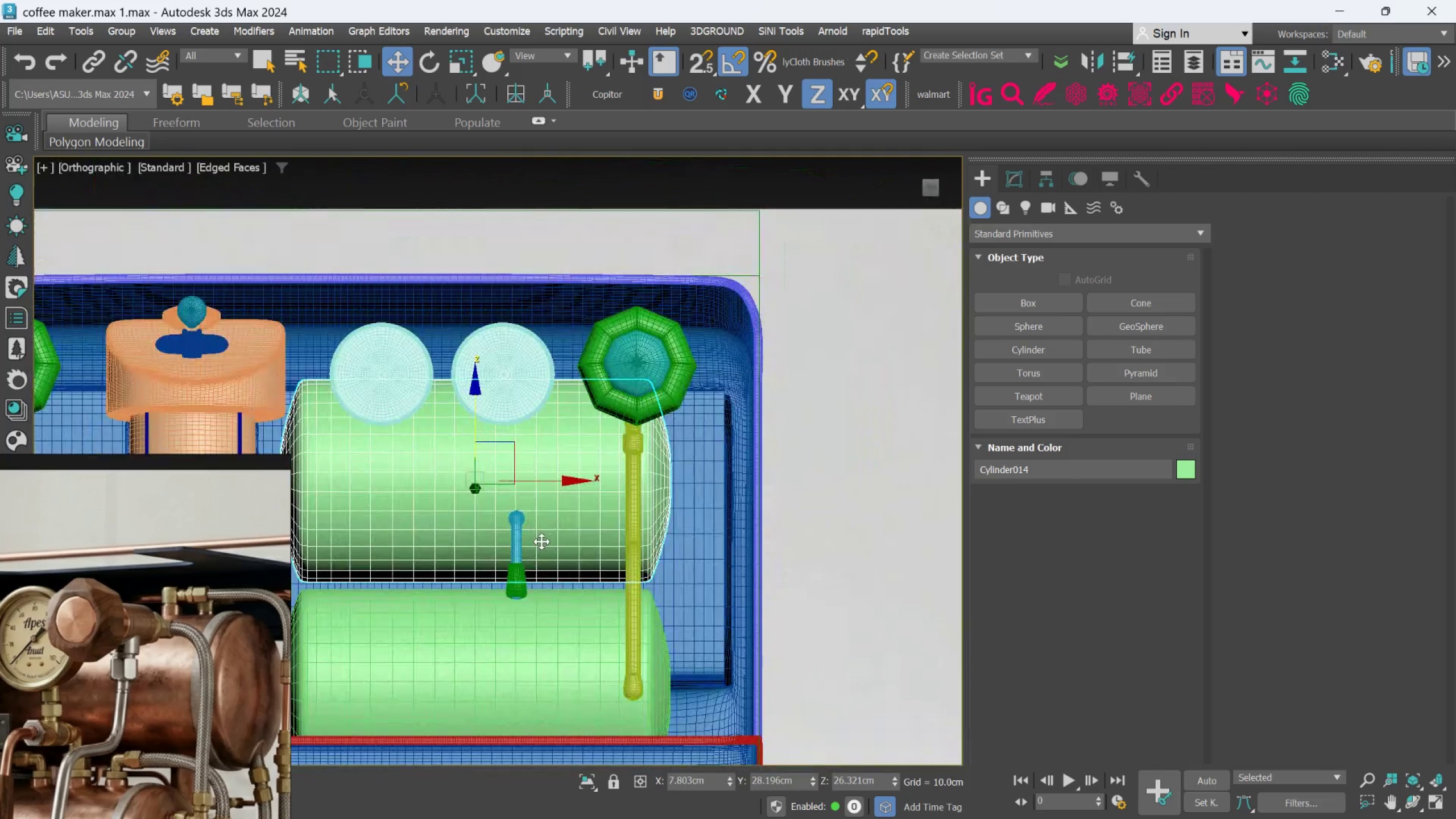 
hold_key(key=AltLeft, duration=1.5)
 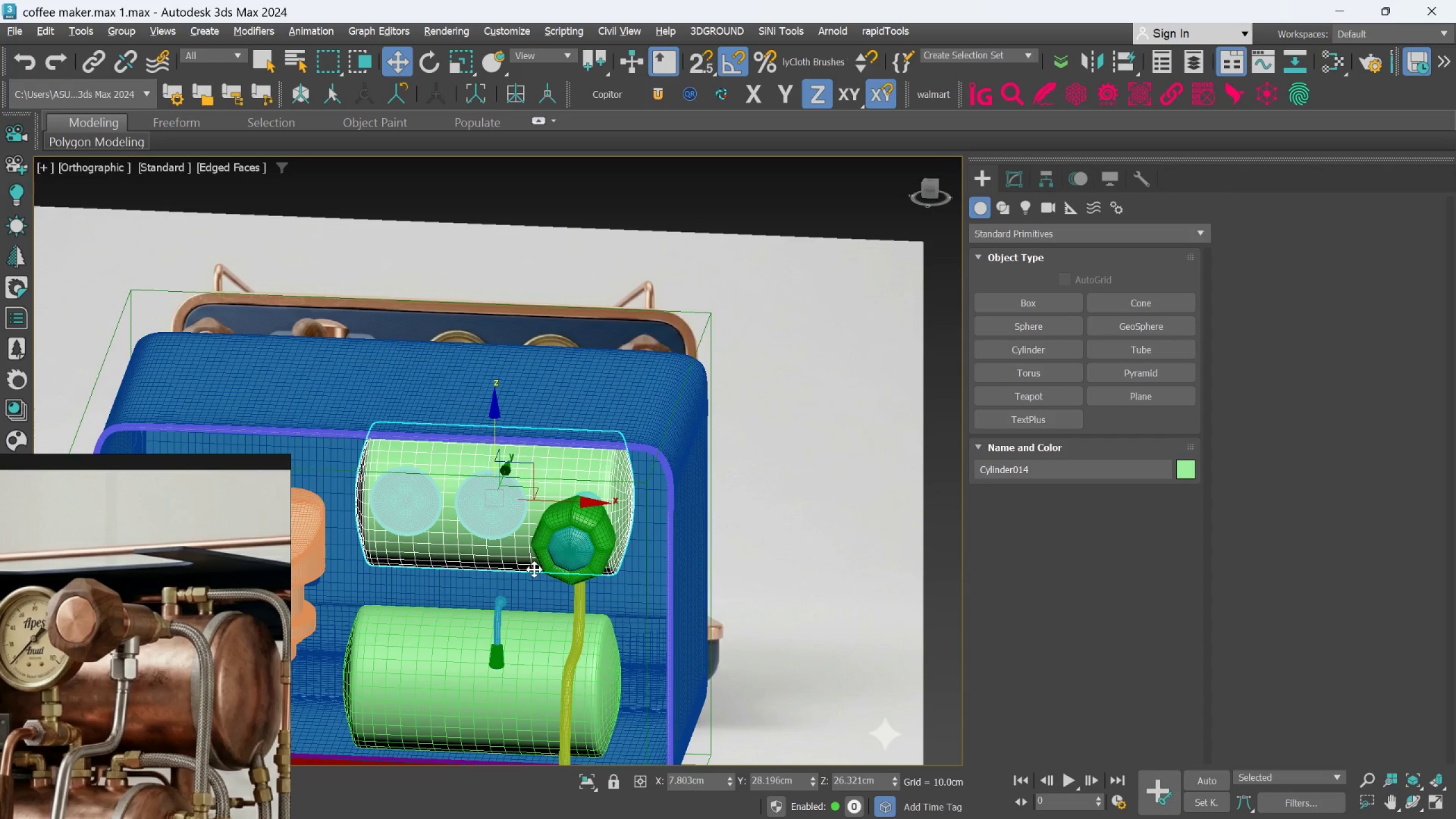 
scroll: coordinate [541, 541], scroll_direction: down, amount: 1.0
 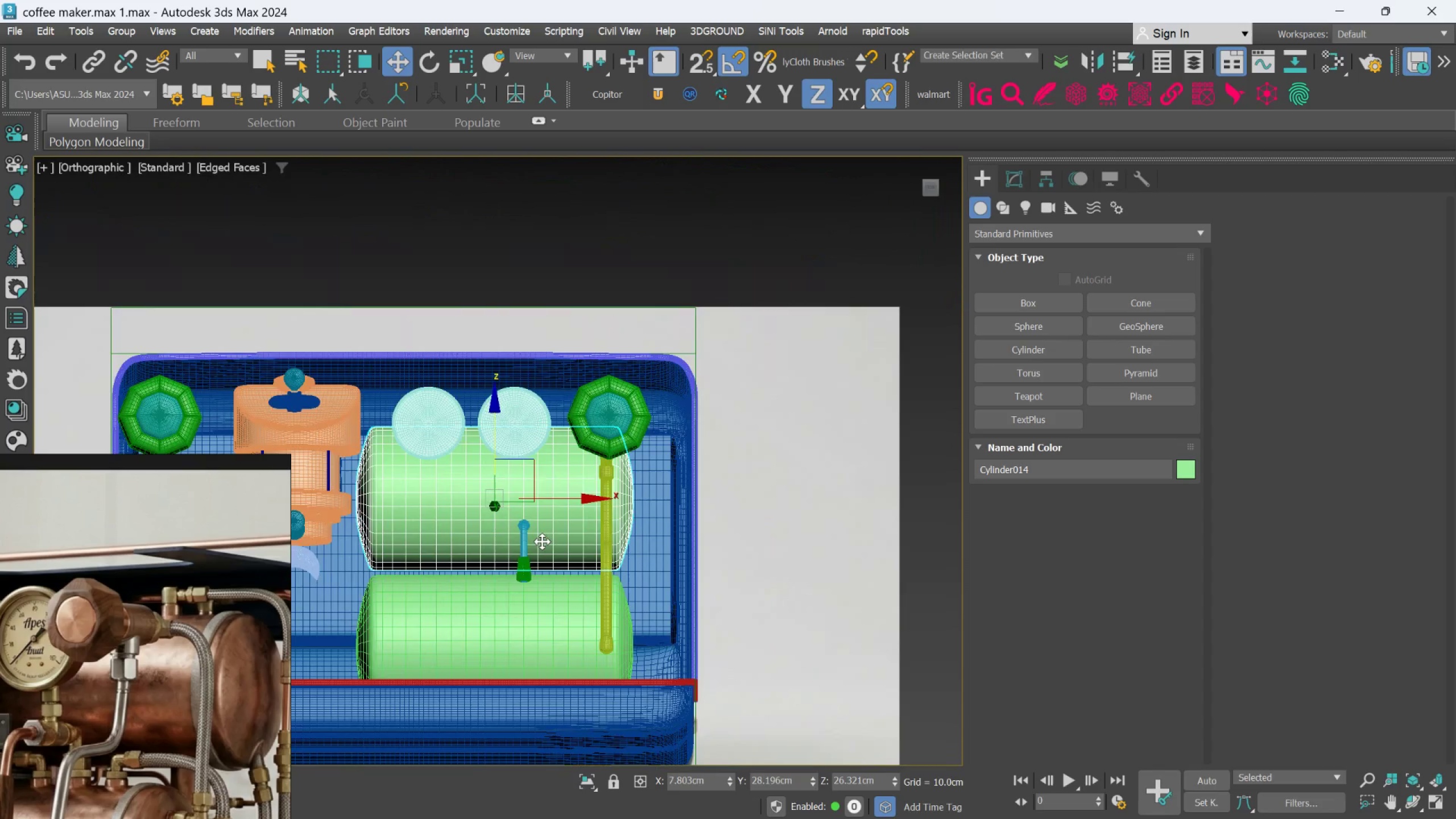 
hold_key(key=AltLeft, duration=0.42)
 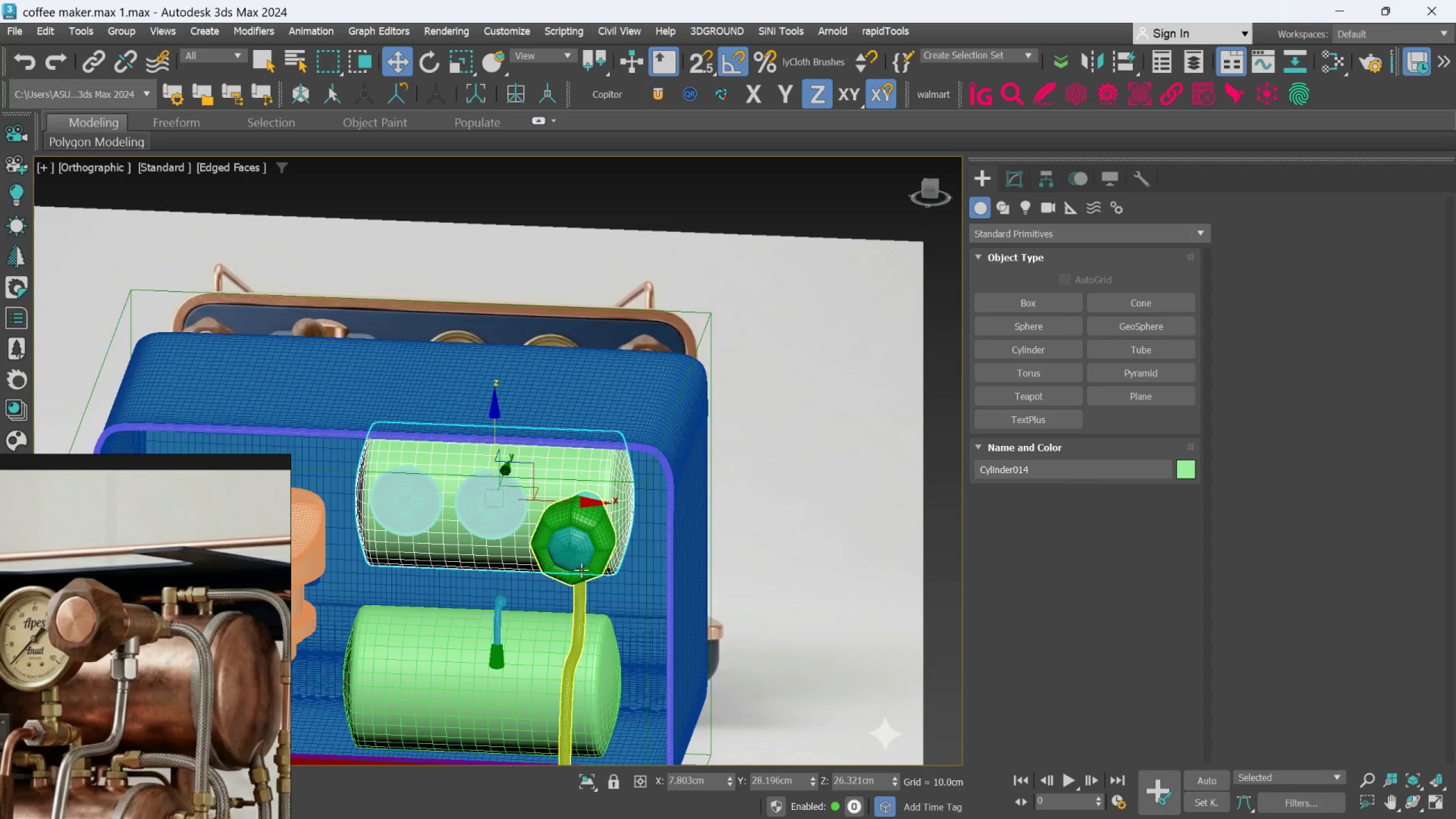 
hold_key(key=AltLeft, duration=0.6)
 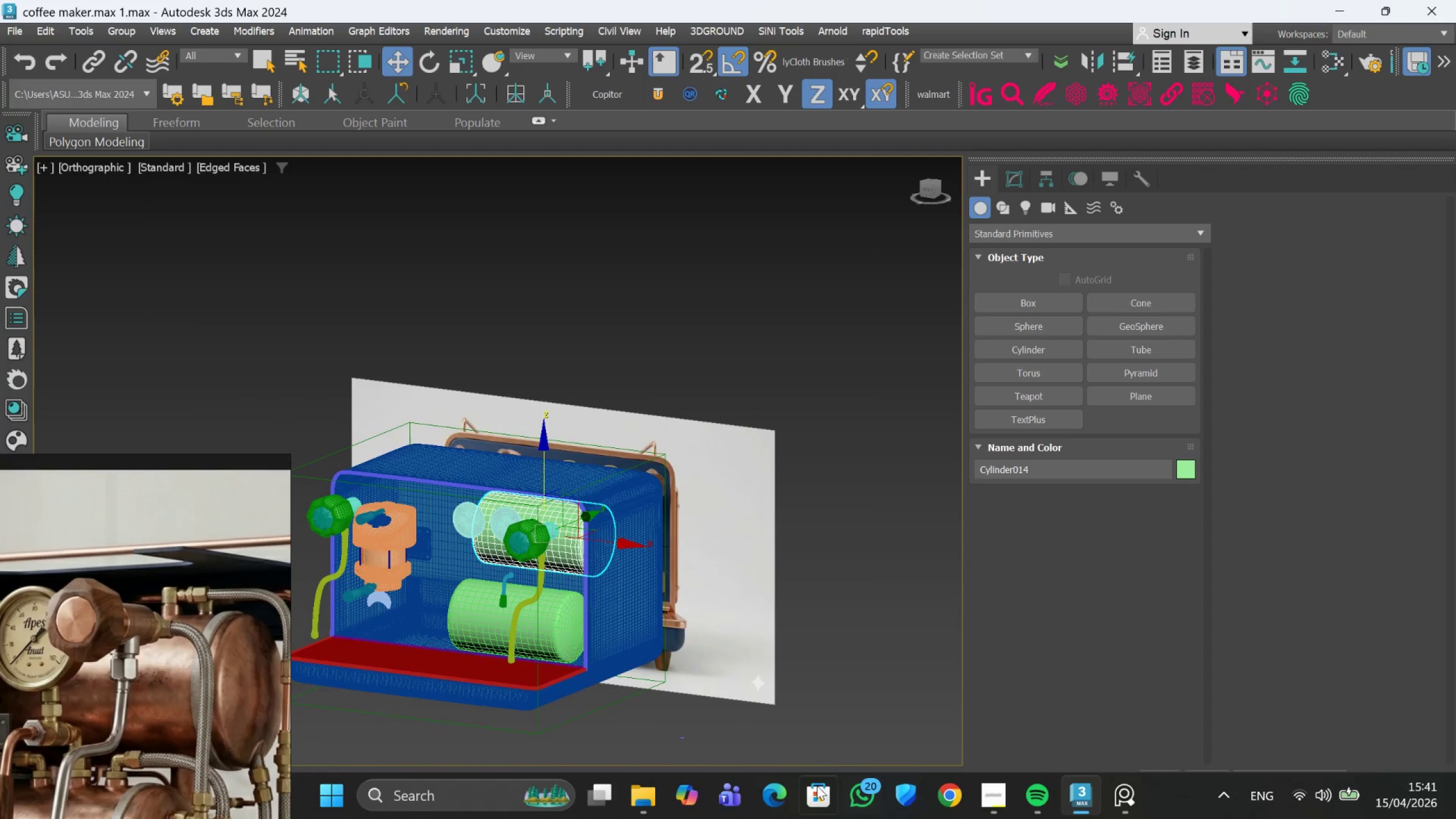 
scroll: coordinate [581, 570], scroll_direction: down, amount: 2.0
 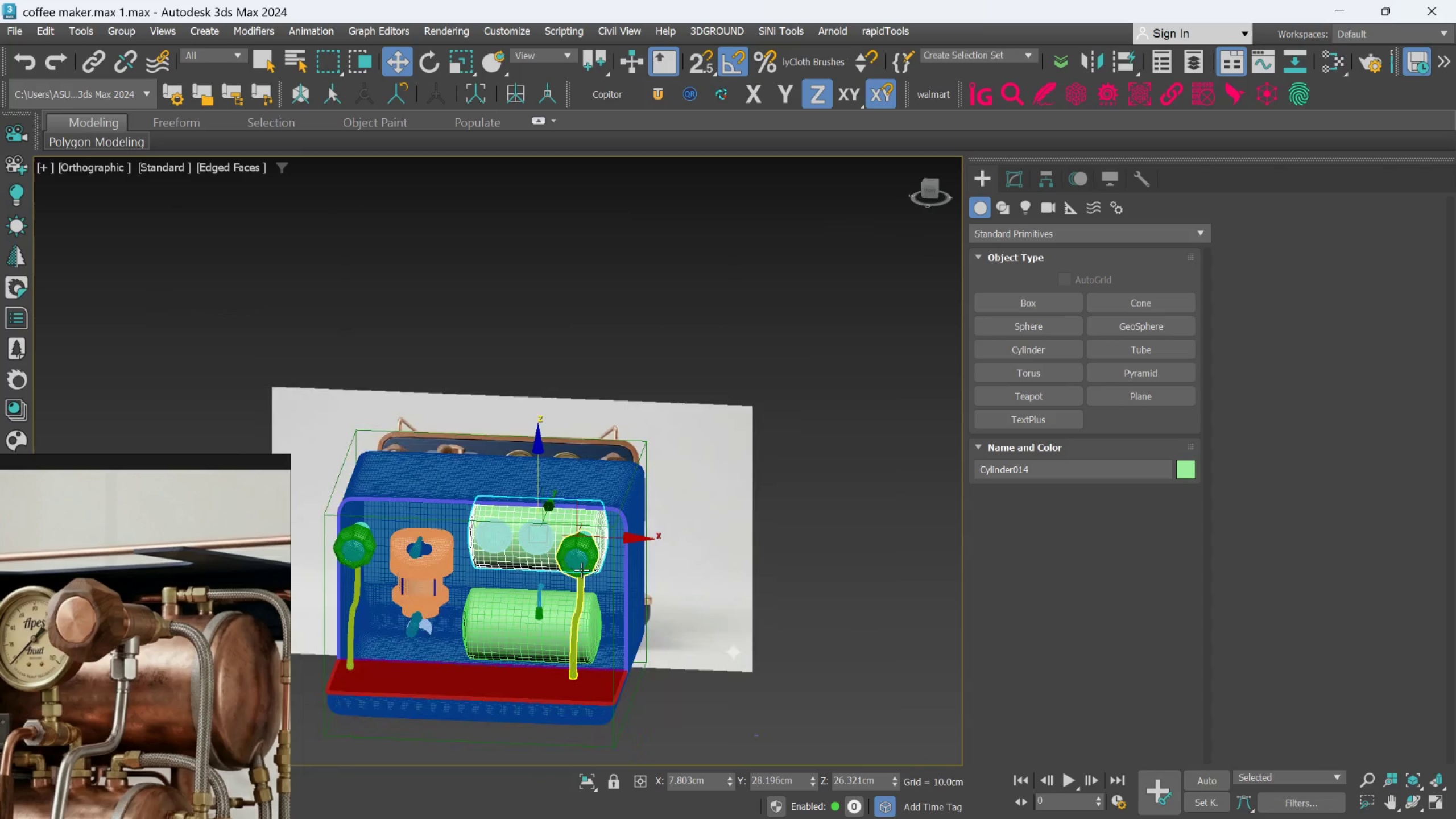 
scroll: coordinate [550, 512], scroll_direction: up, amount: 5.0
 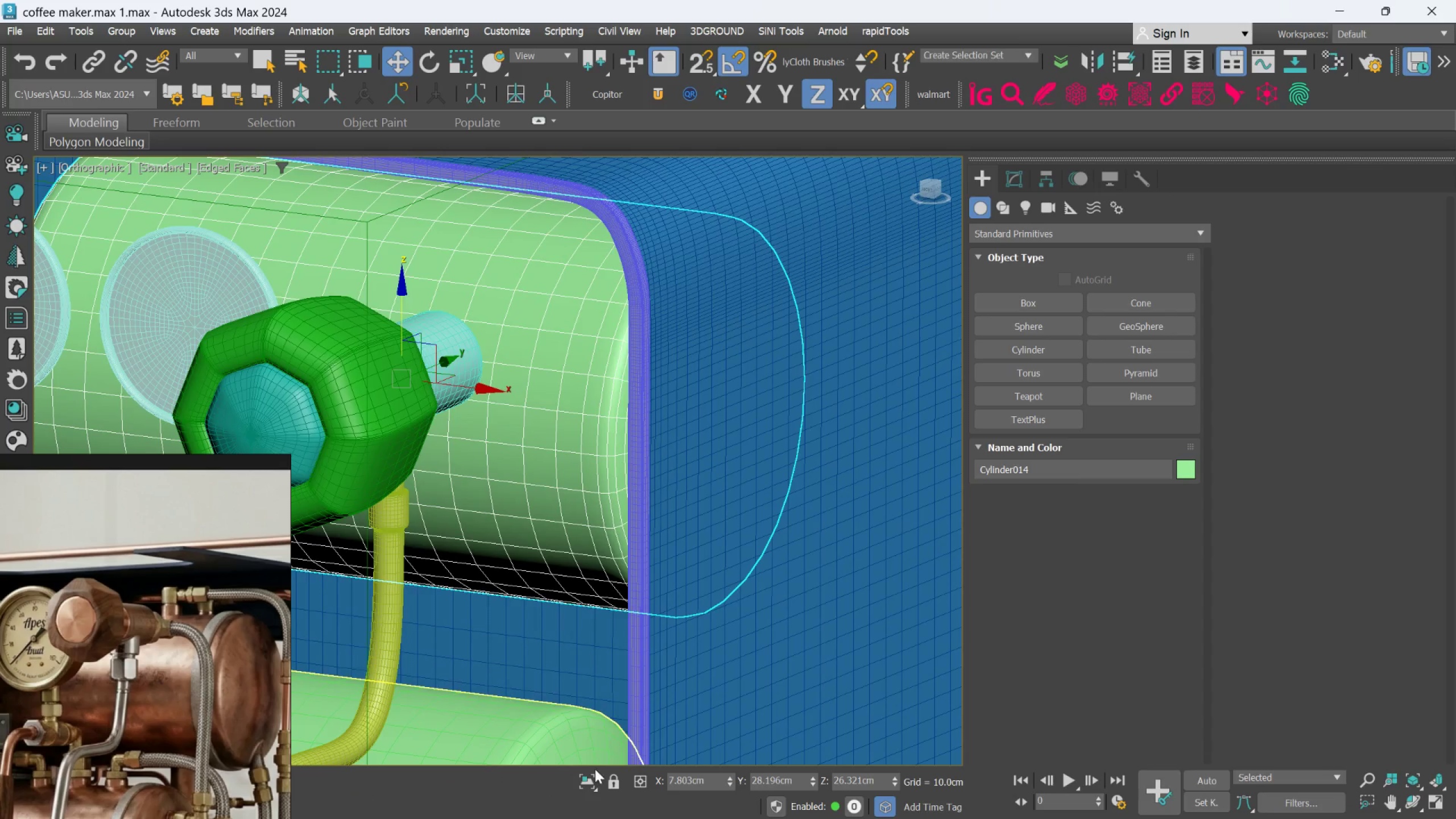 
left_click([593, 783])
 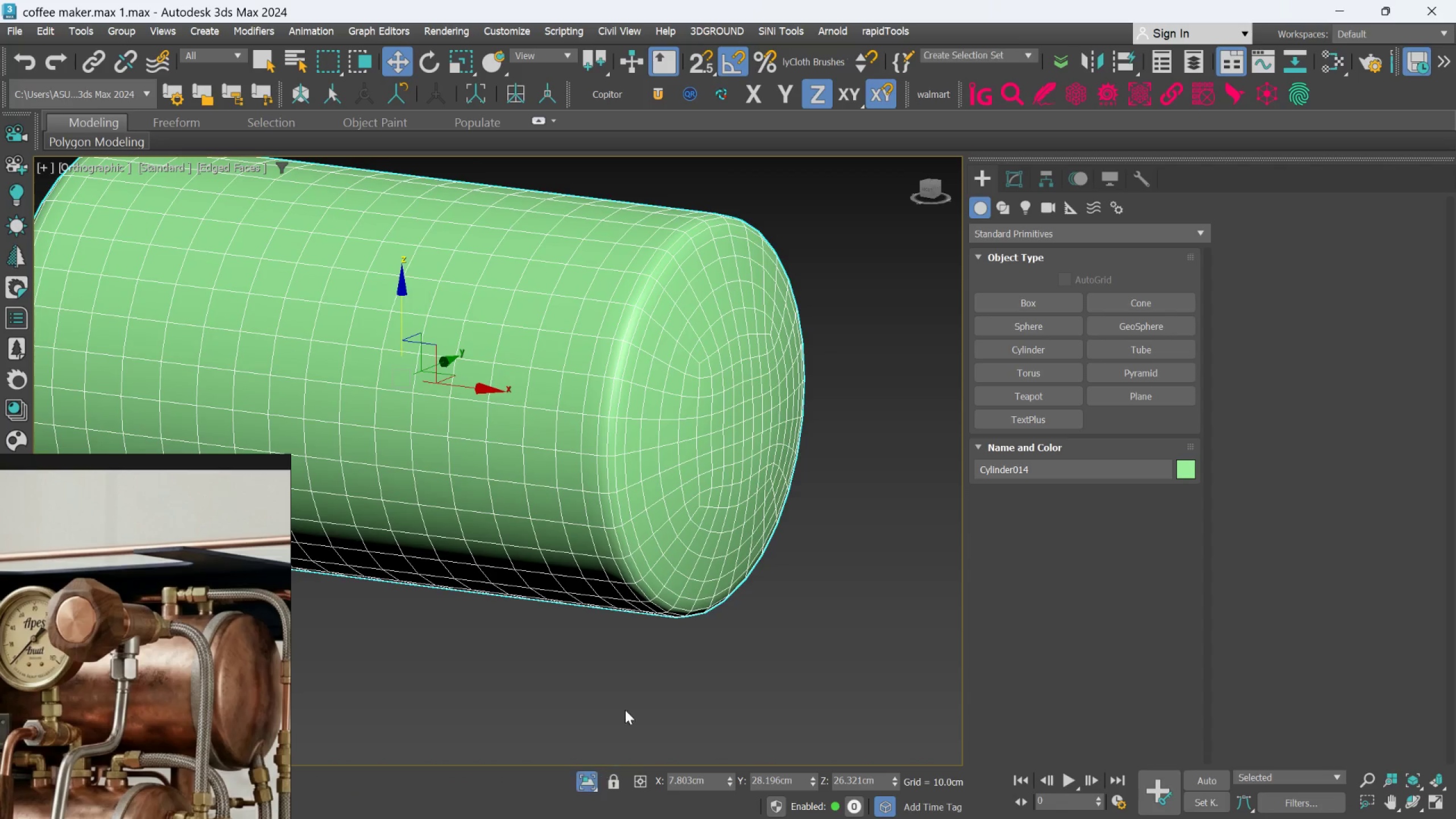 
hold_key(key=AltLeft, duration=0.72)
 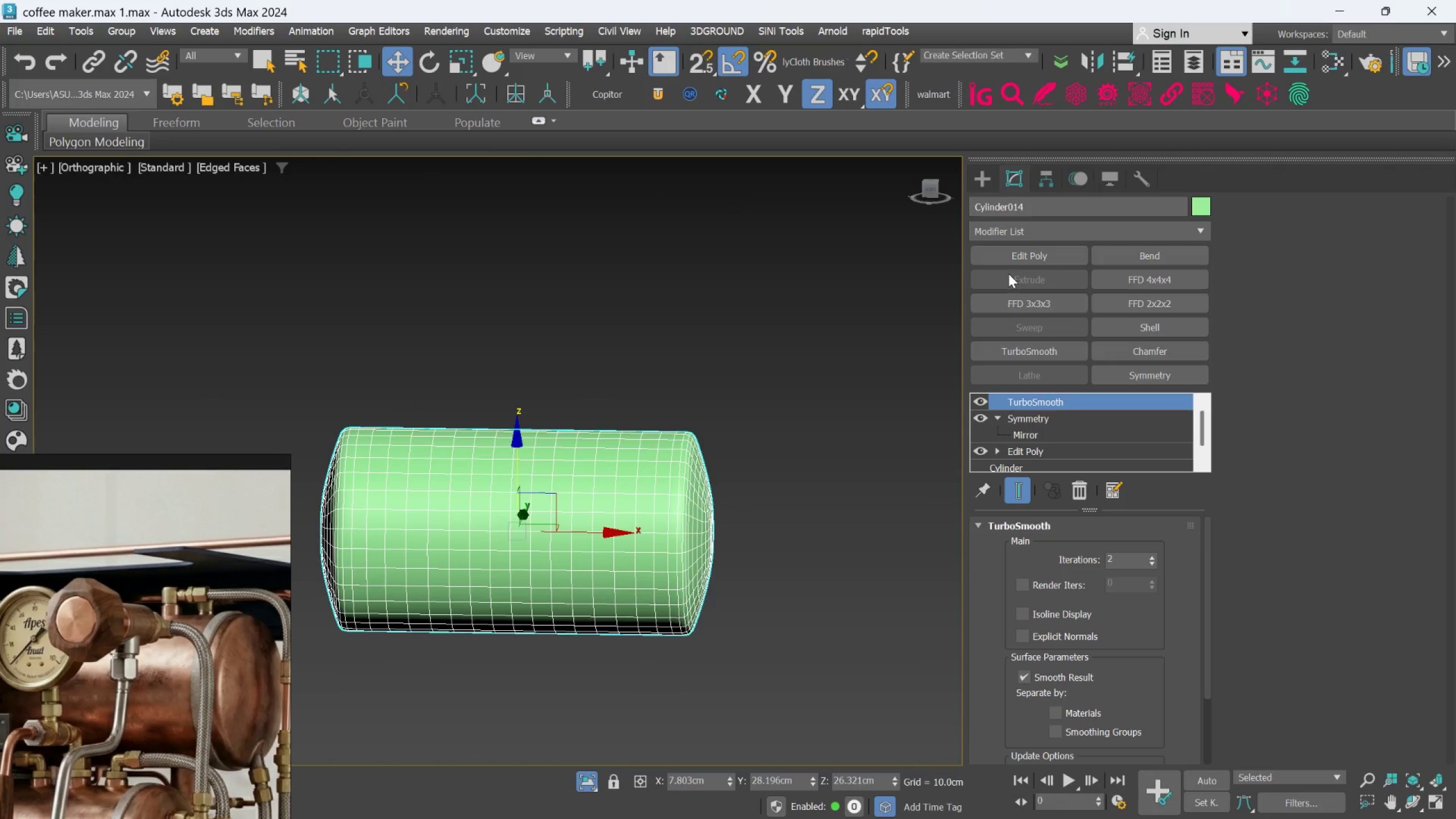 
scroll: coordinate [632, 684], scroll_direction: down, amount: 2.0
 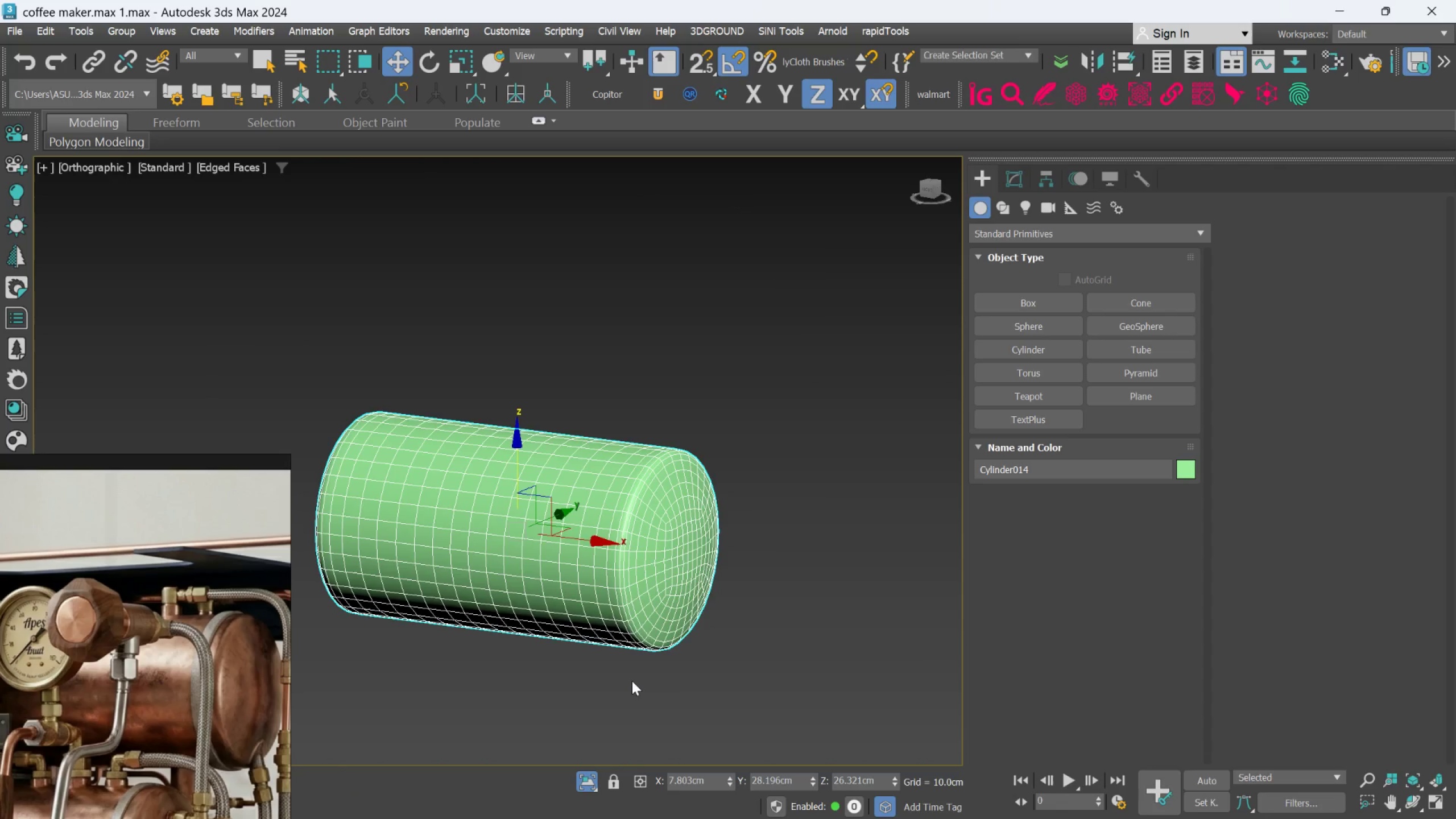 
left_click([1014, 421])
 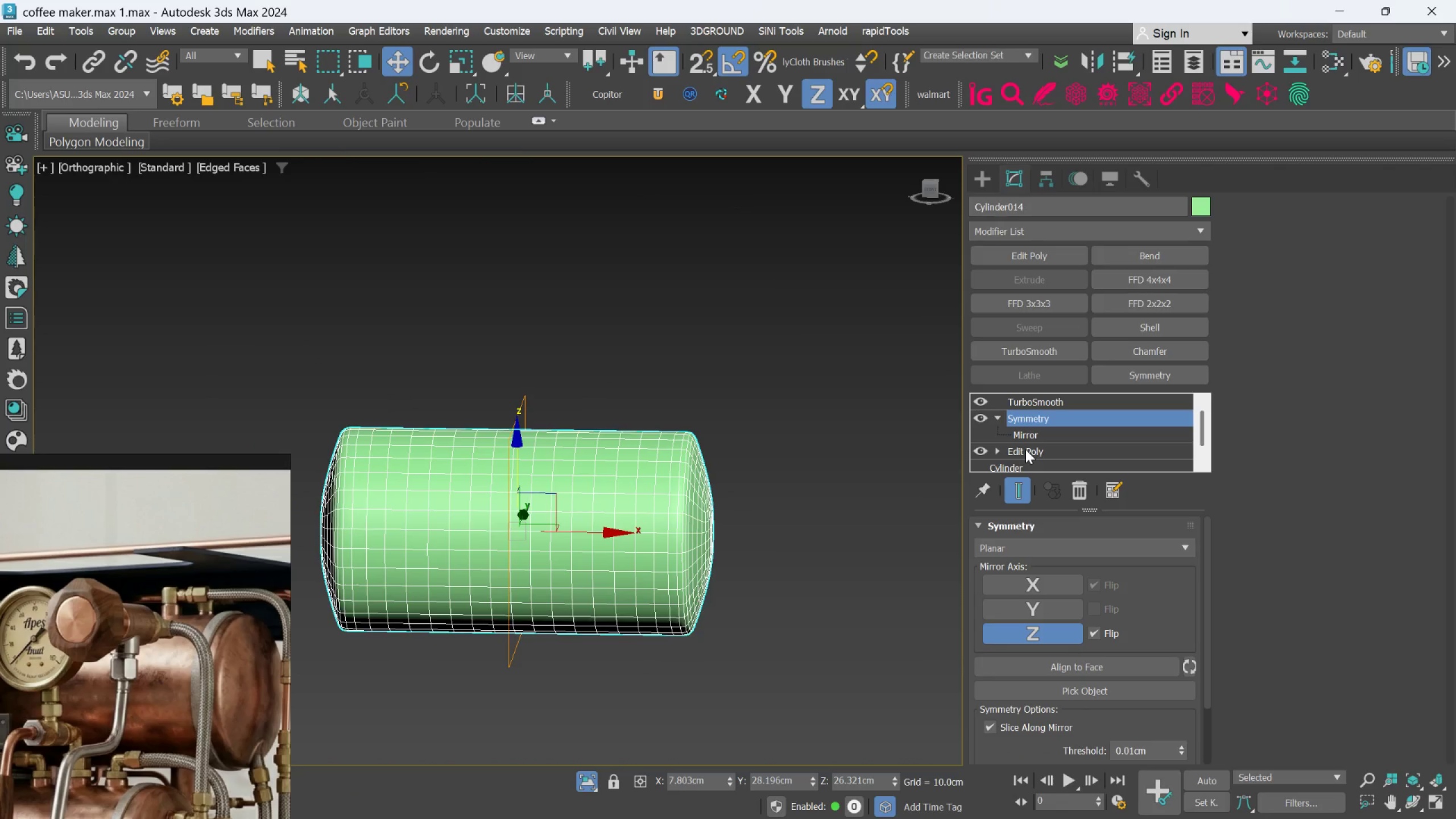 
scroll: coordinate [216, 611], scroll_direction: down, amount: 2.0
 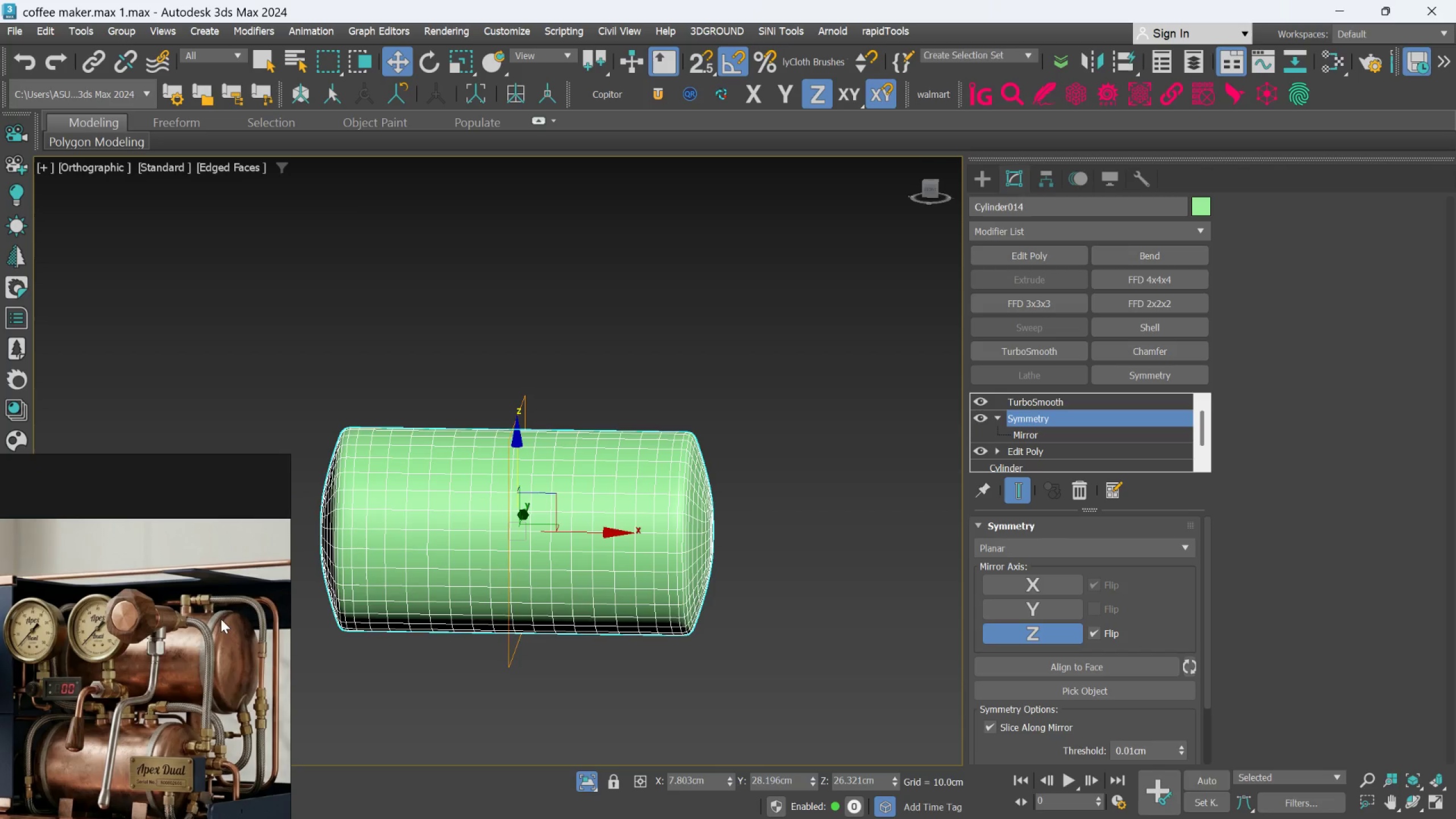 
scroll: coordinate [214, 689], scroll_direction: up, amount: 3.0
 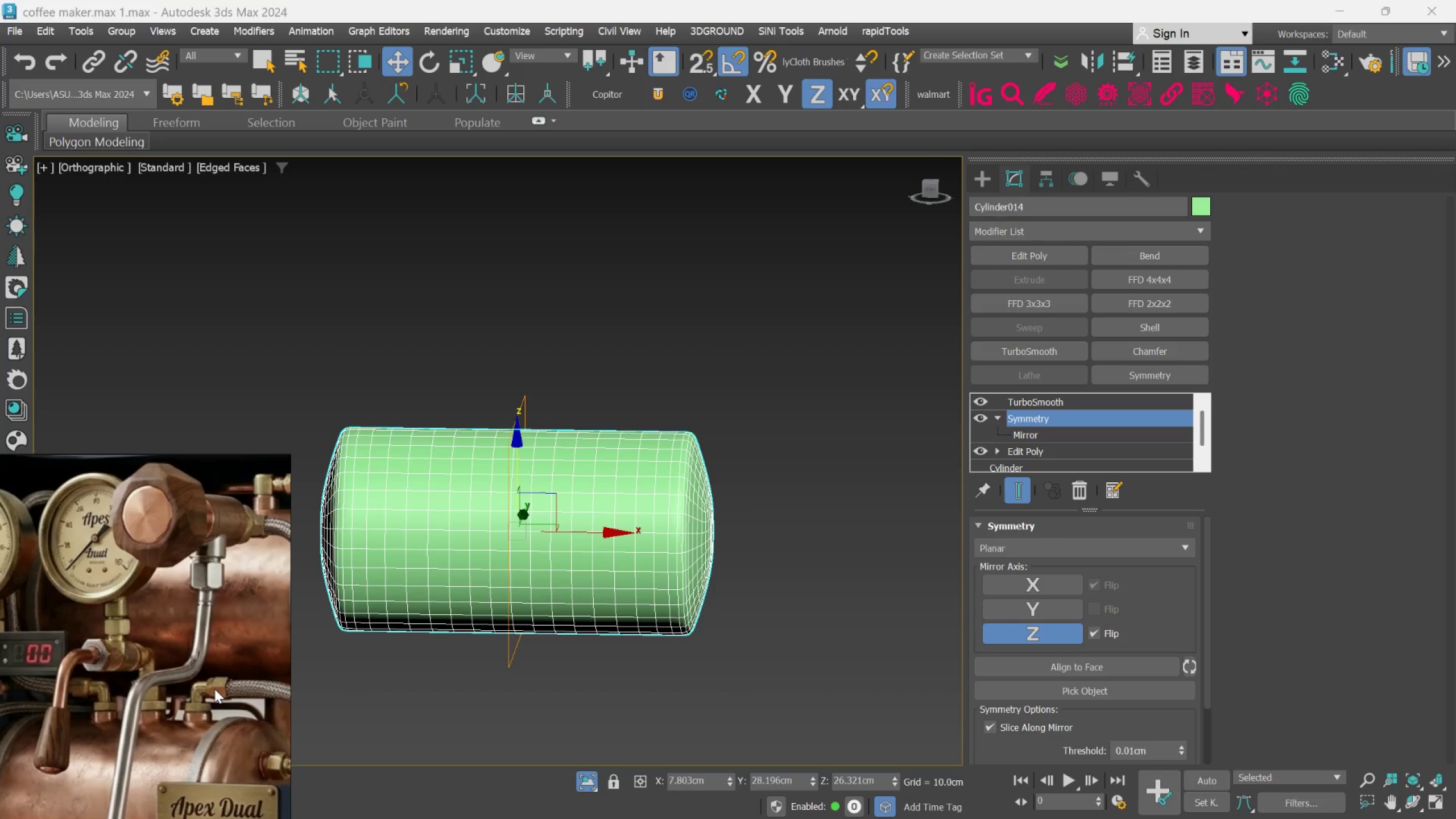 
scroll: coordinate [214, 689], scroll_direction: down, amount: 2.0
 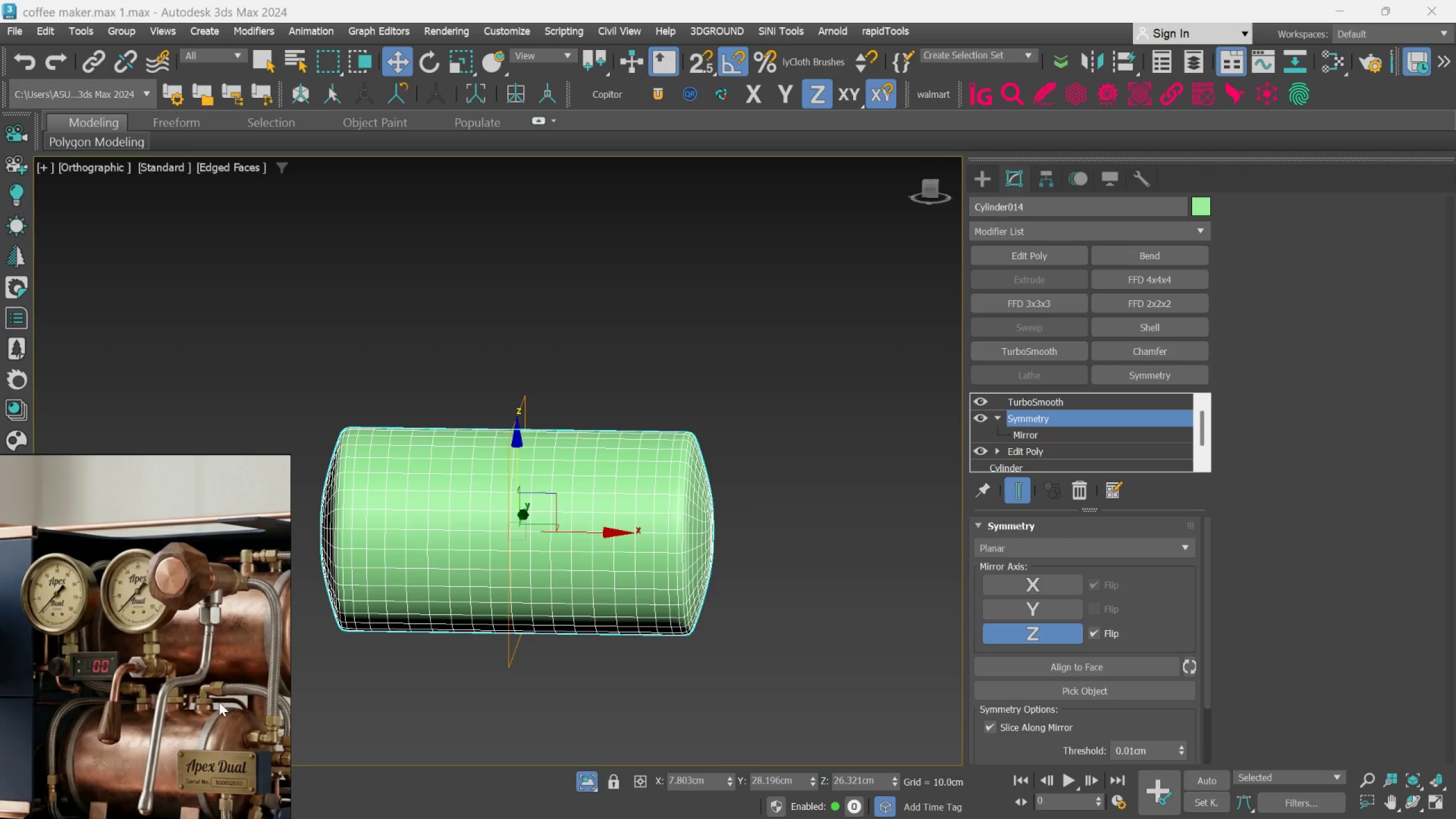 
scroll: coordinate [219, 702], scroll_direction: up, amount: 2.0
 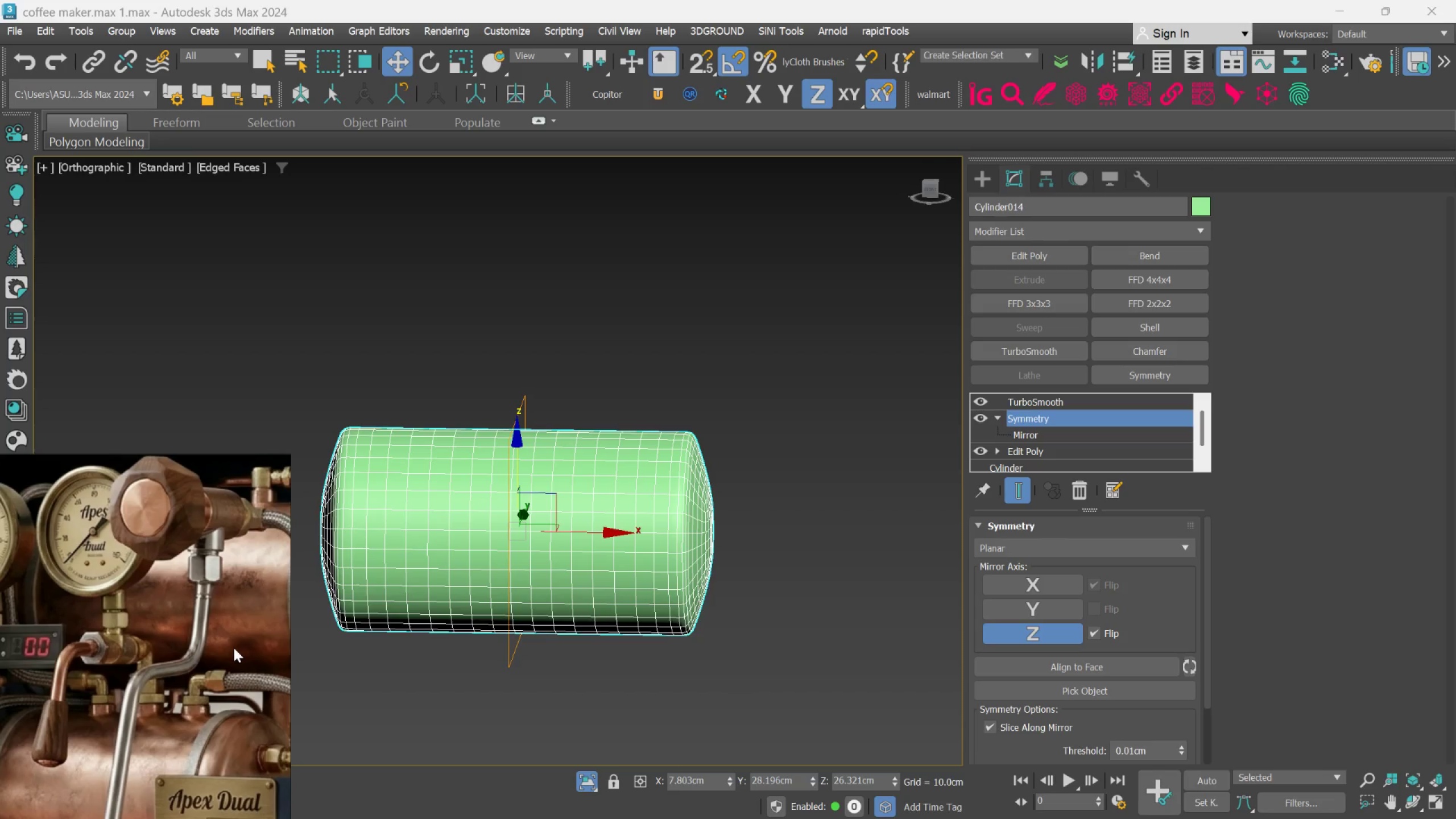 
scroll: coordinate [164, 705], scroll_direction: down, amount: 1.0
 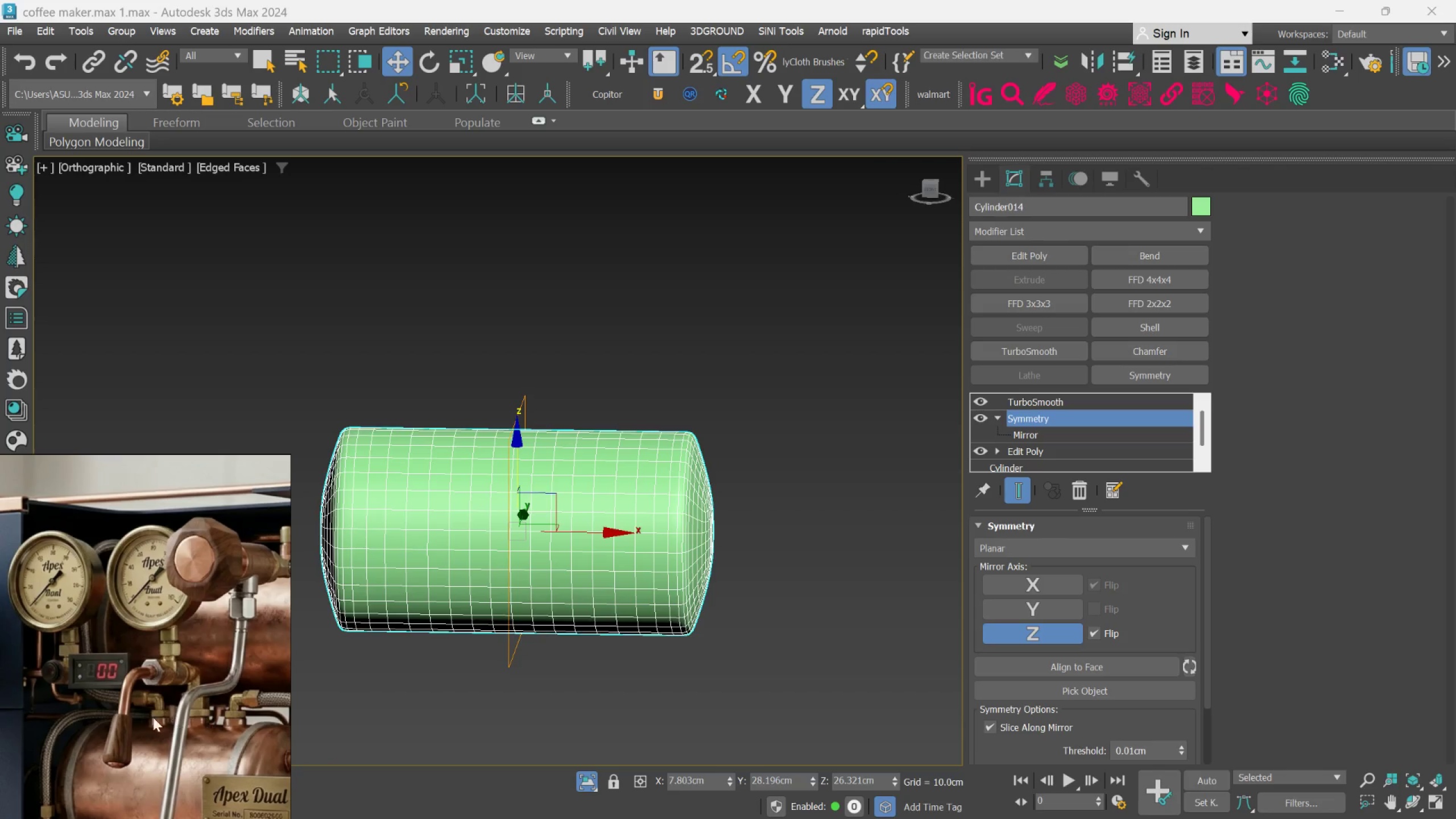 
scroll: coordinate [142, 717], scroll_direction: up, amount: 1.0
 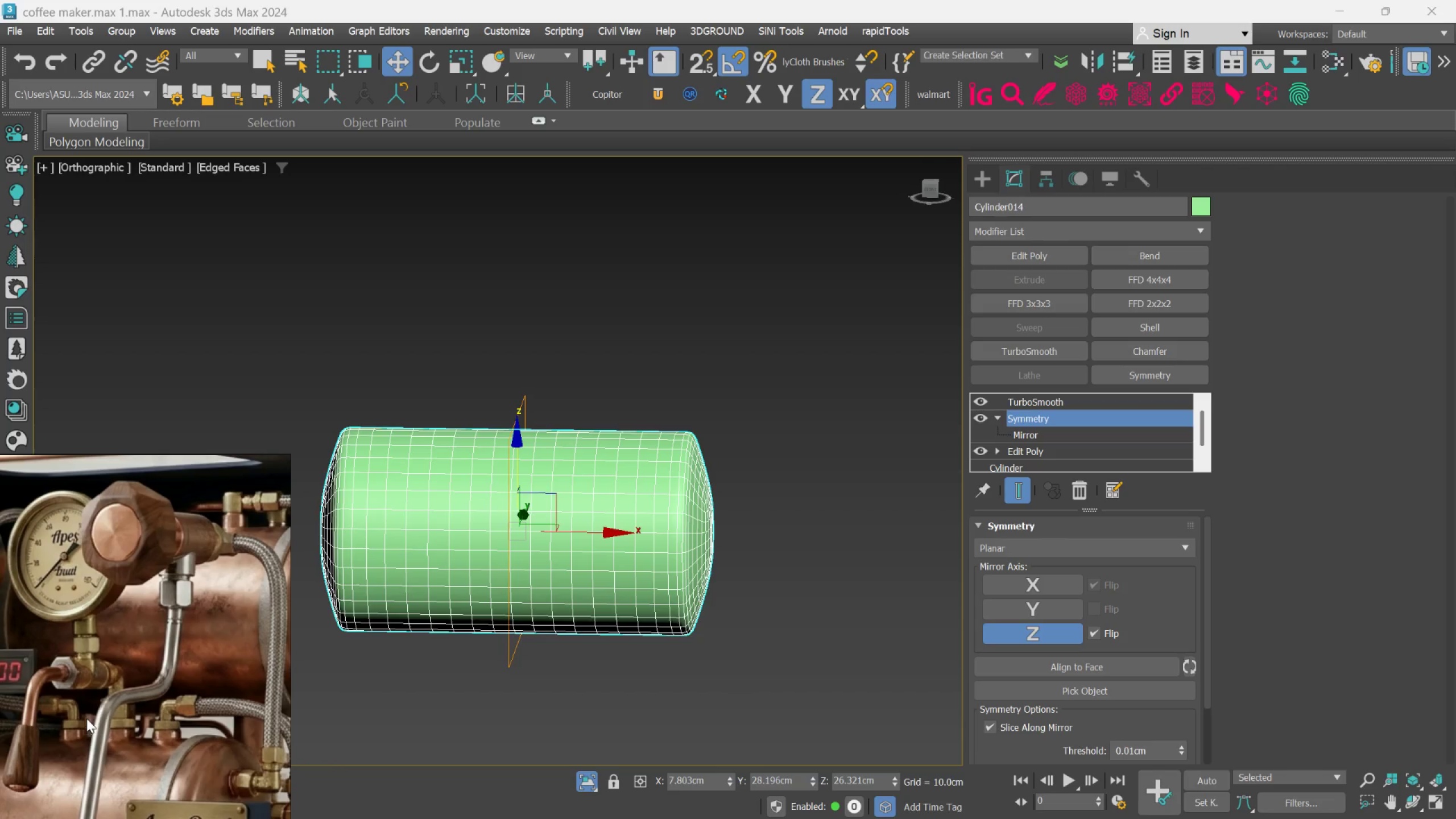 
scroll: coordinate [88, 718], scroll_direction: down, amount: 1.0
 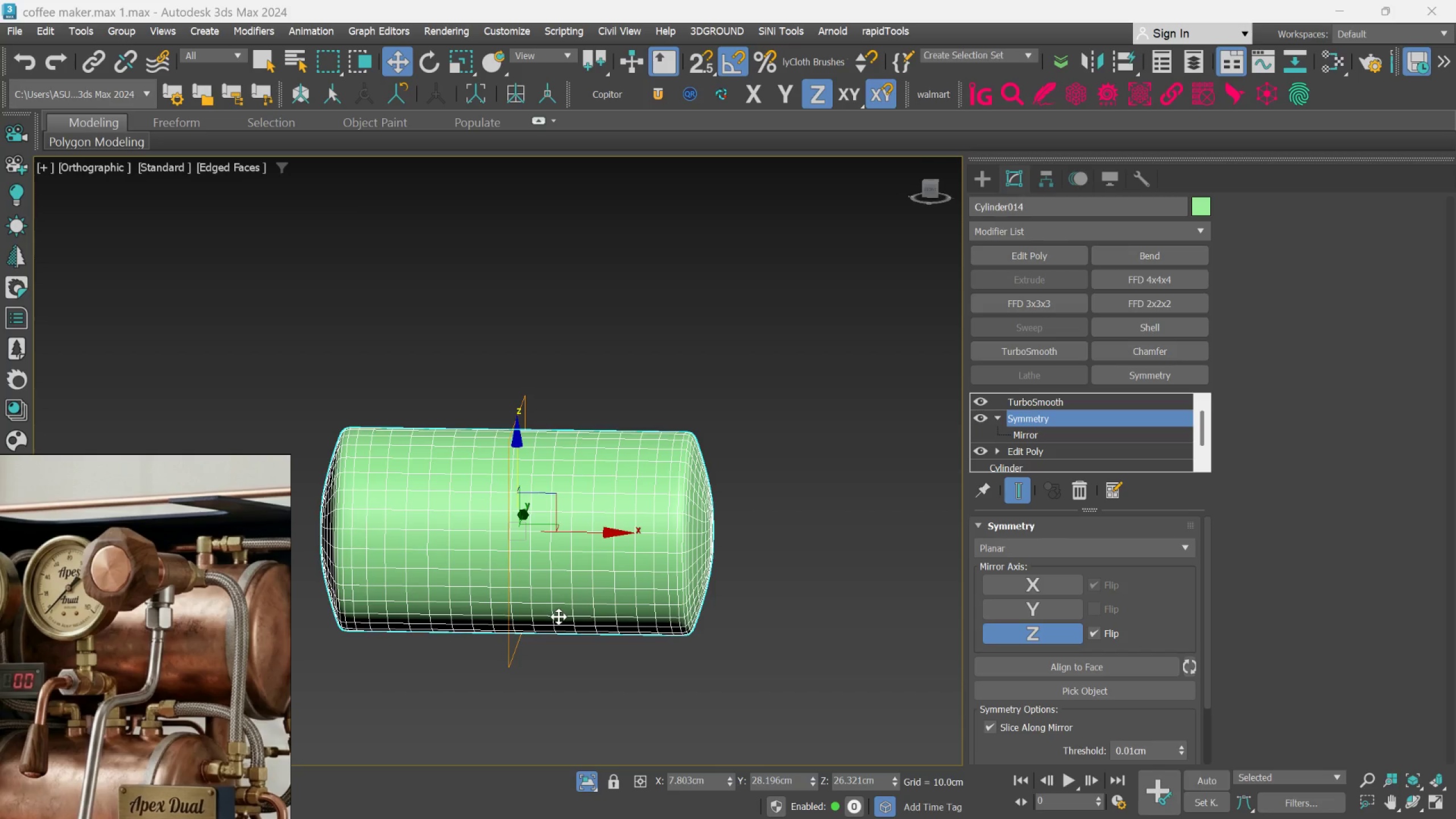 
wait(6.53)
 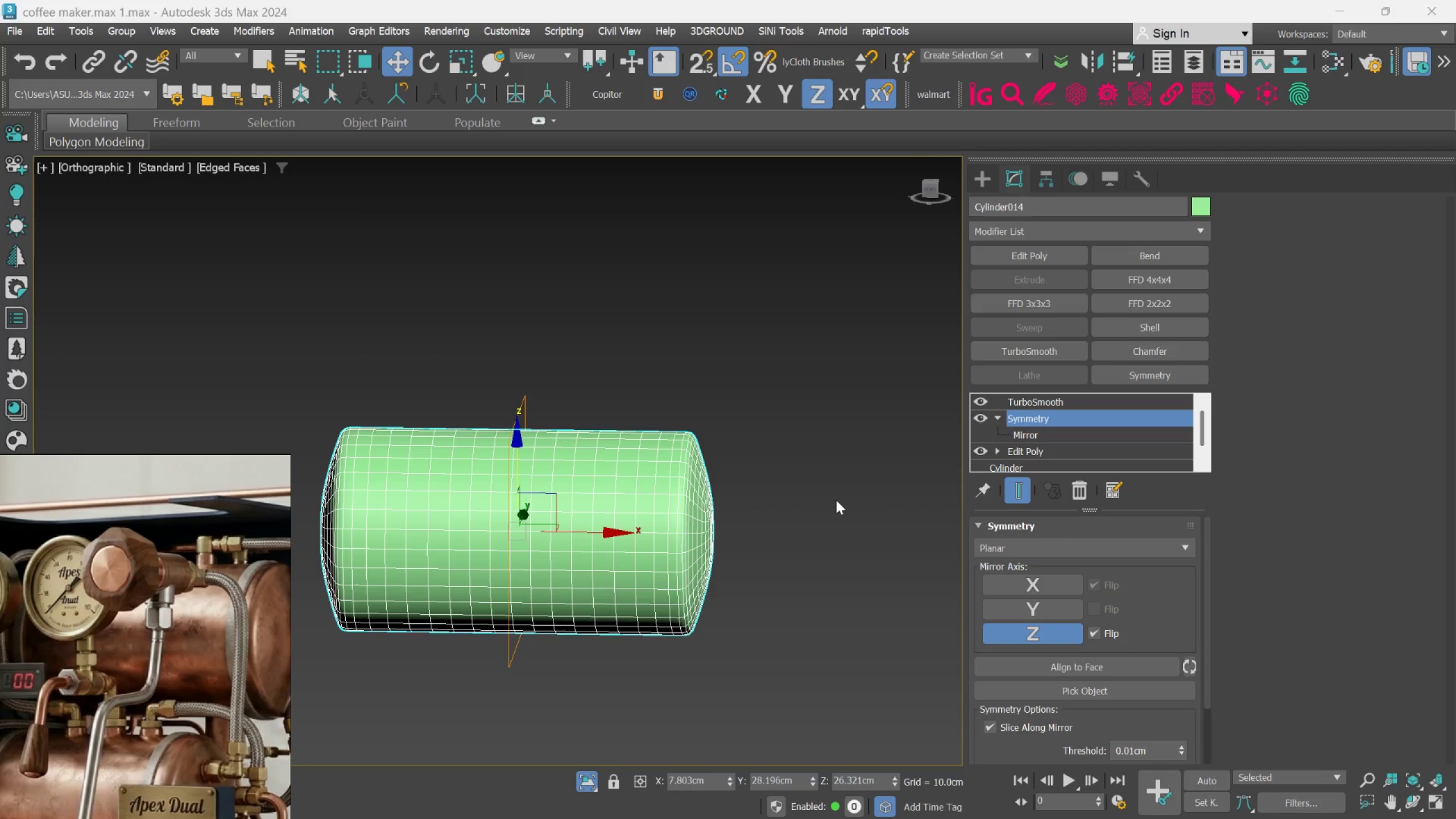 
left_click([1019, 487])
 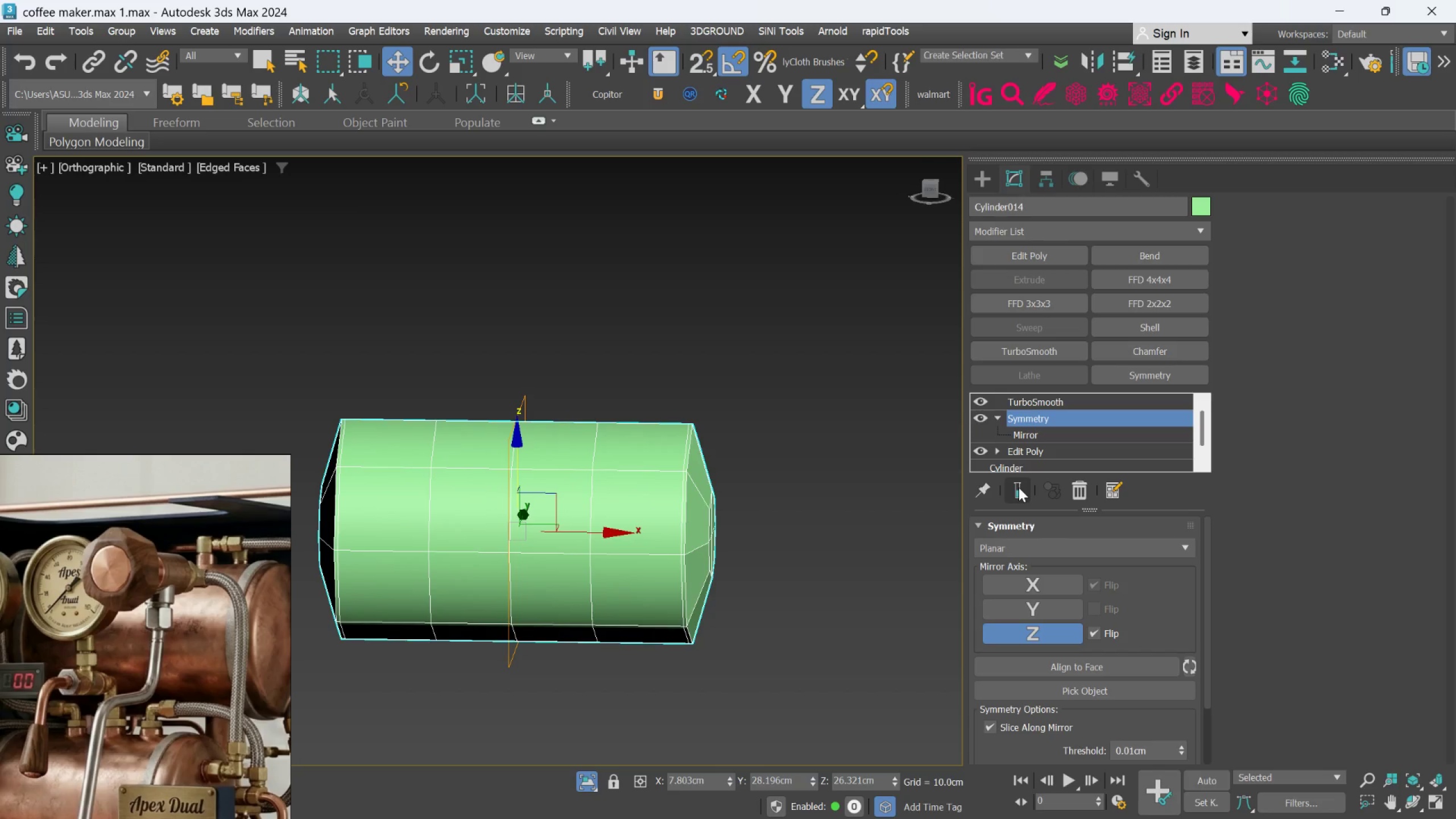 
left_click([1024, 255])
 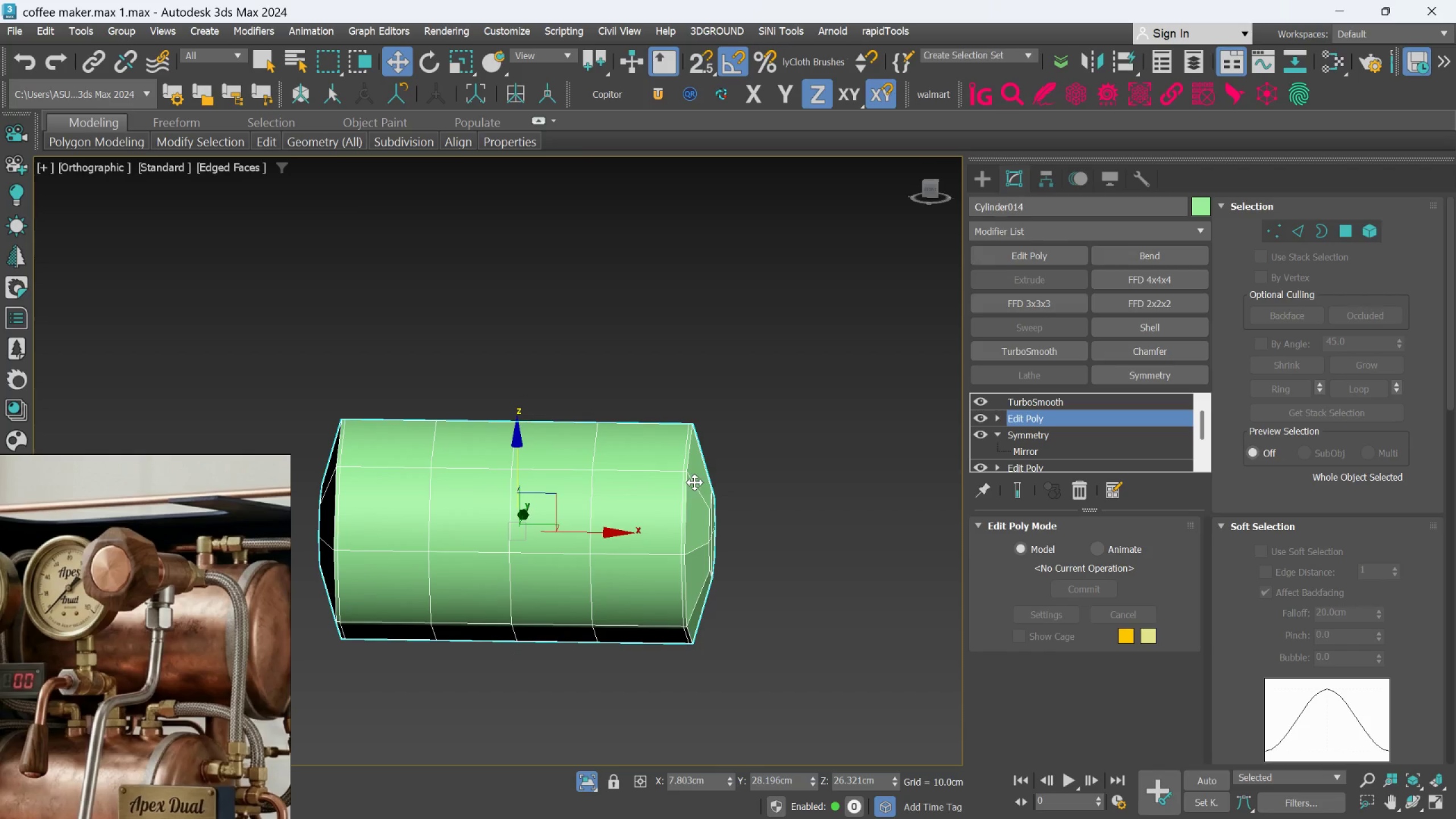 
scroll: coordinate [658, 503], scroll_direction: down, amount: 2.0
 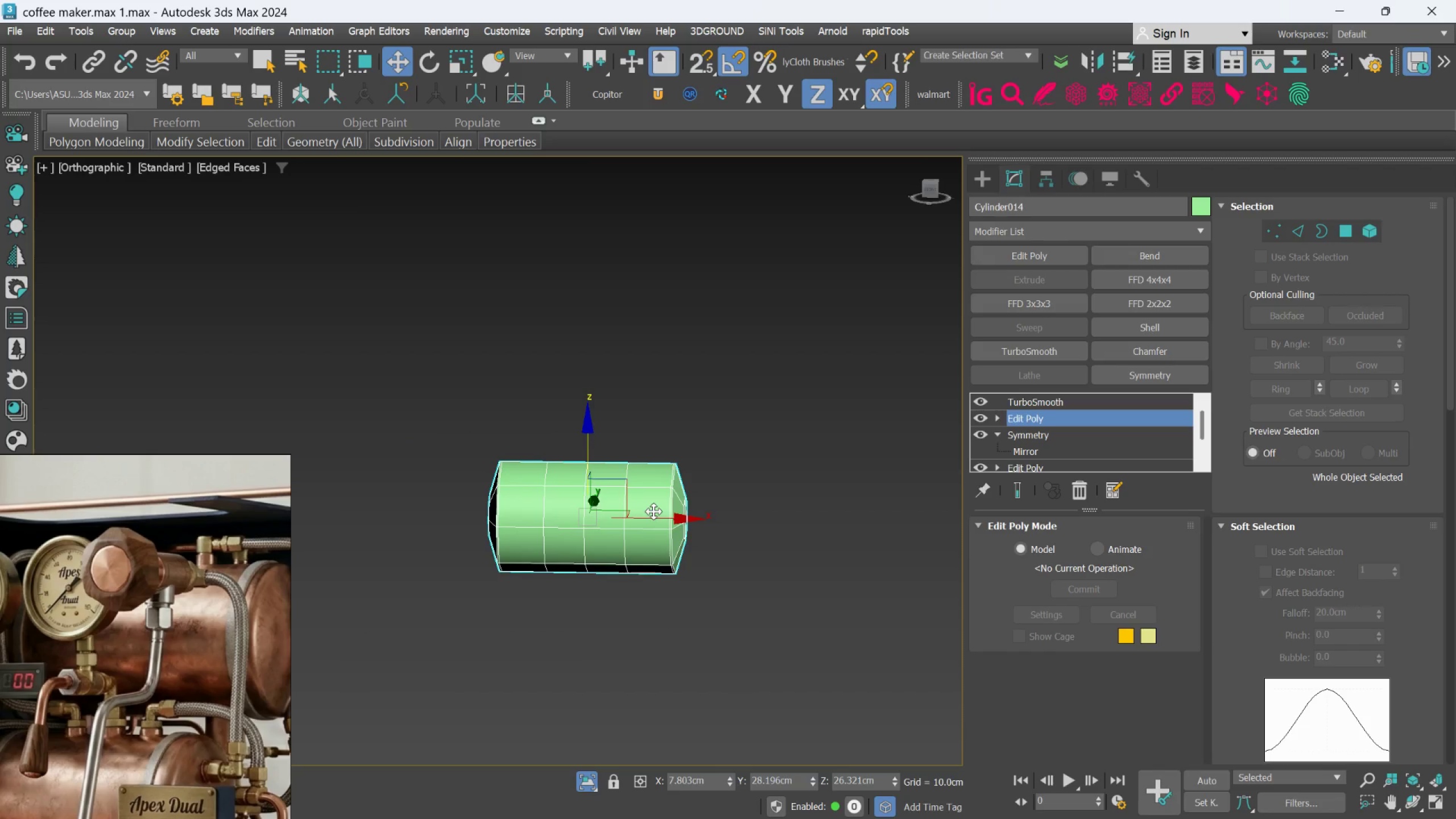 
hold_key(key=AltLeft, duration=1.06)
scroll: coordinate [654, 561], scroll_direction: down, amount: 1.0
 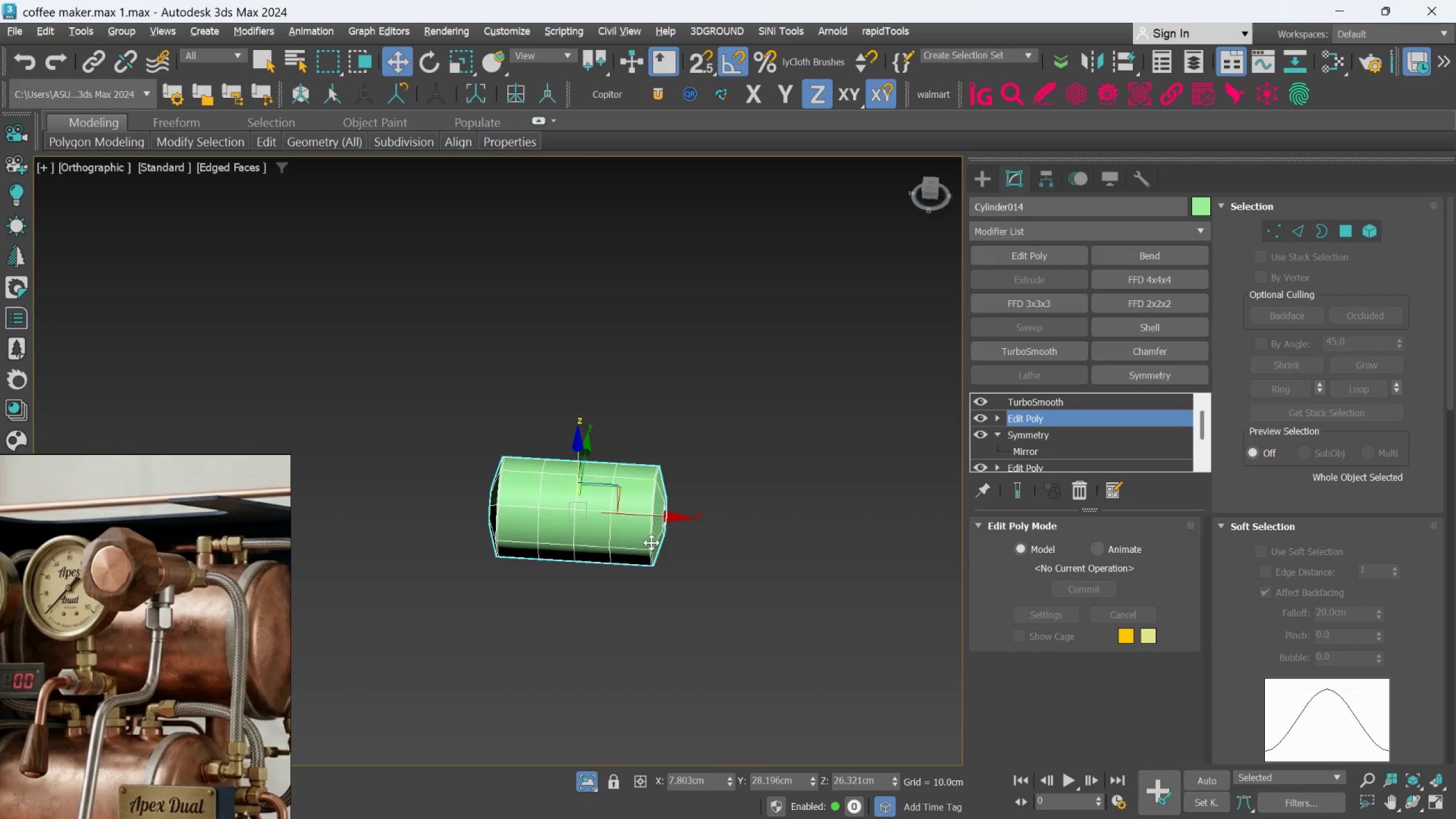 
scroll: coordinate [627, 507], scroll_direction: up, amount: 2.0
 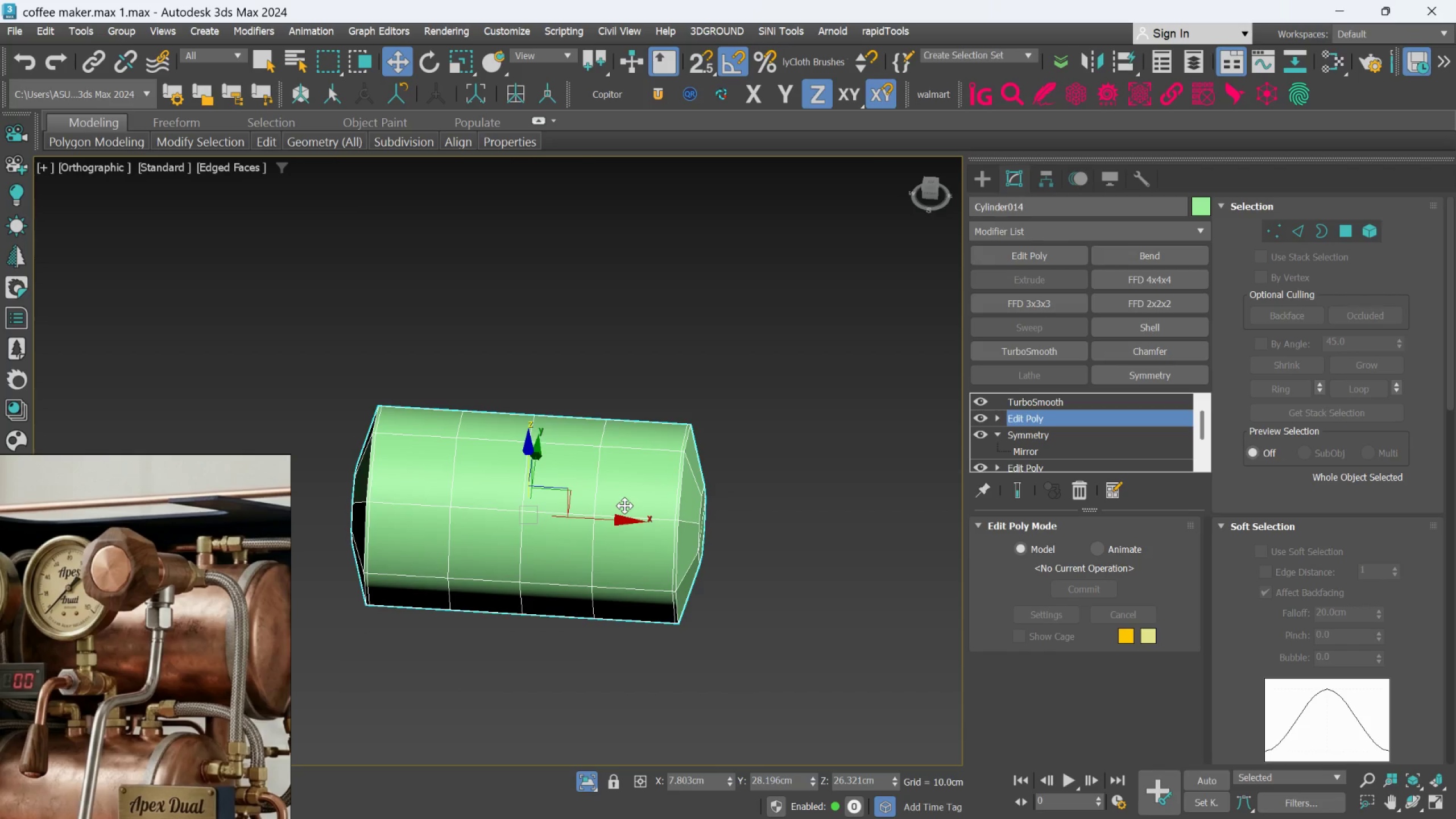 
key(F)
 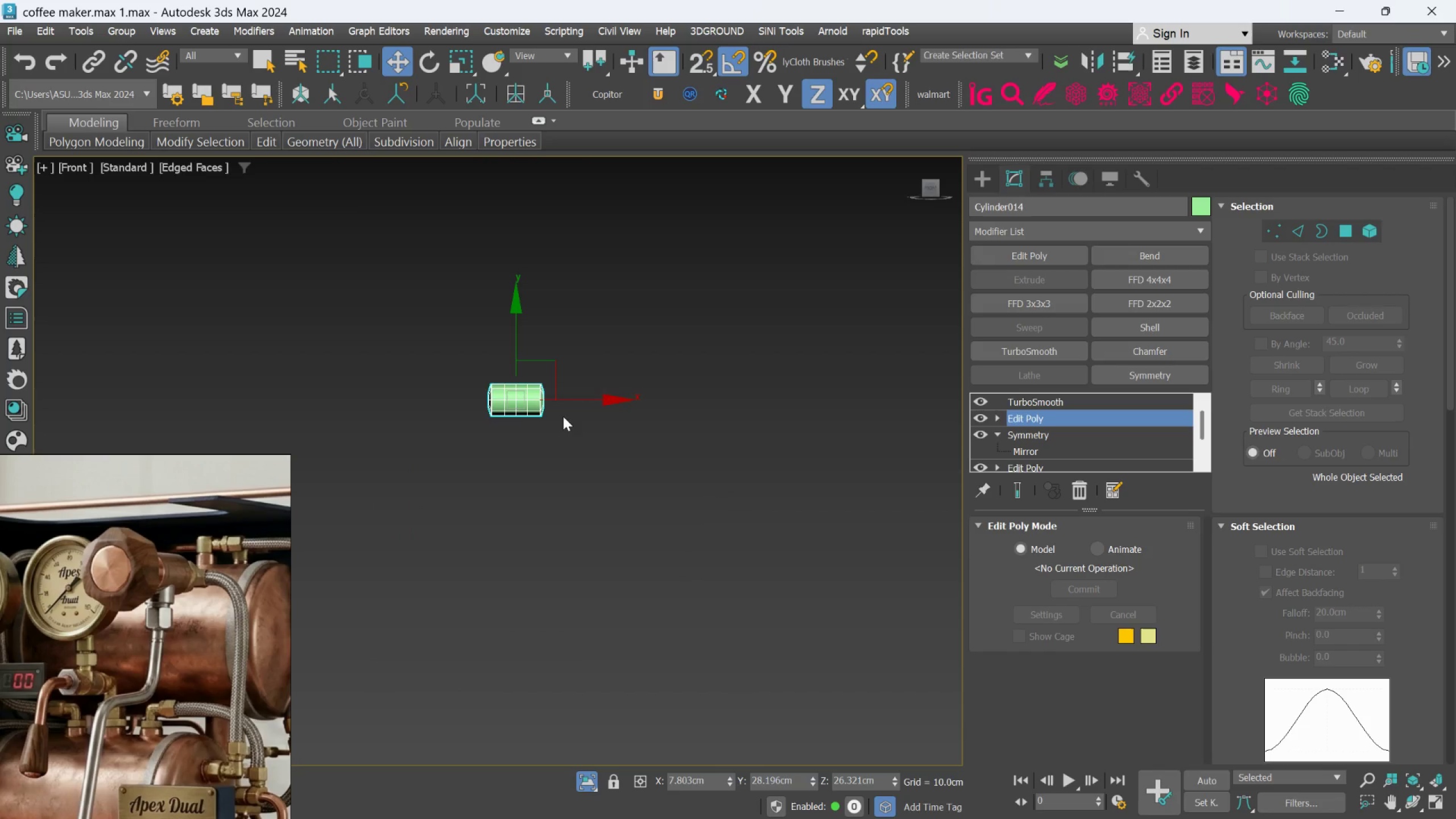 
scroll: coordinate [562, 528], scroll_direction: up, amount: 5.0
 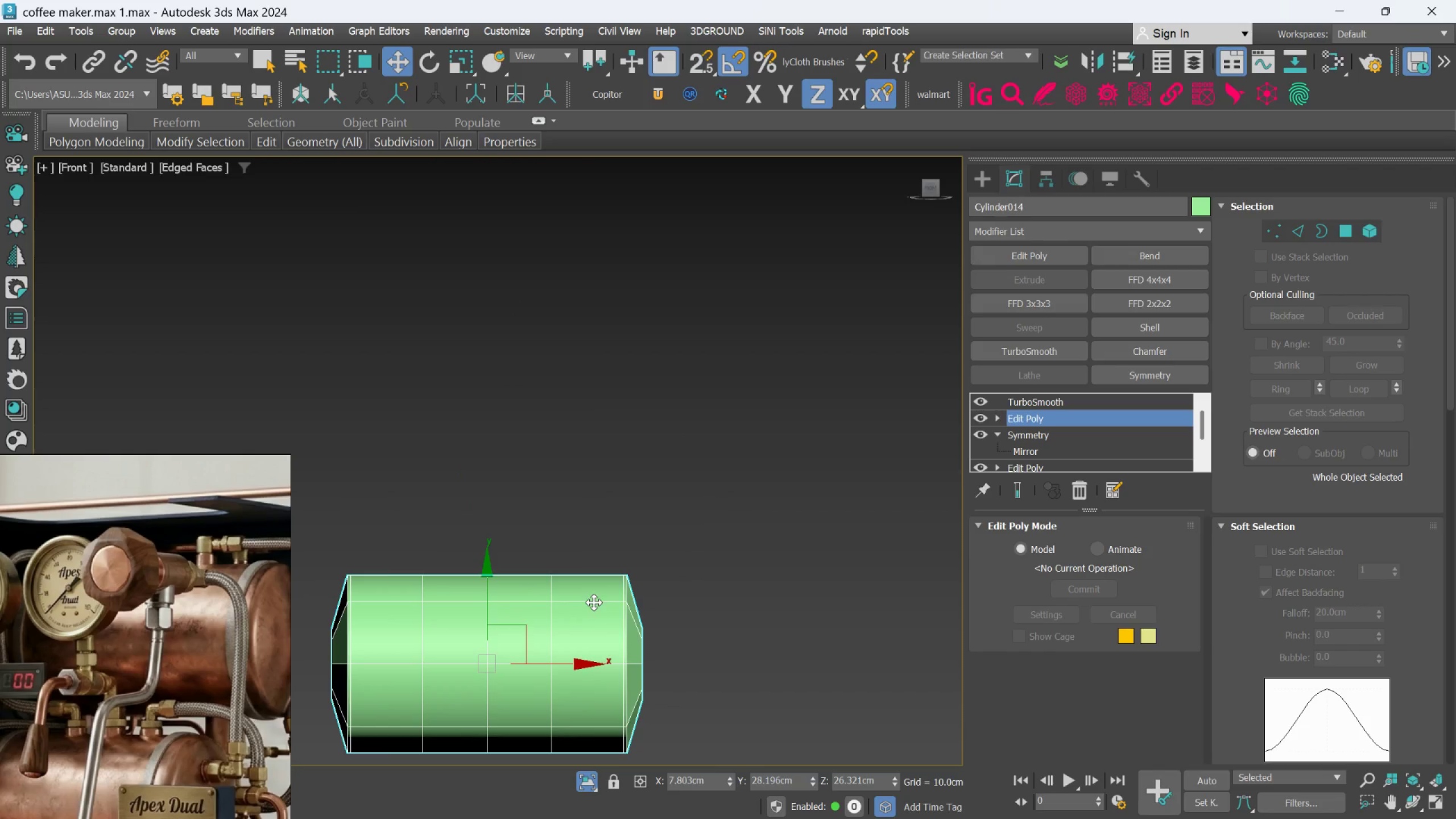 
hold_key(key=Space, duration=0.43)
 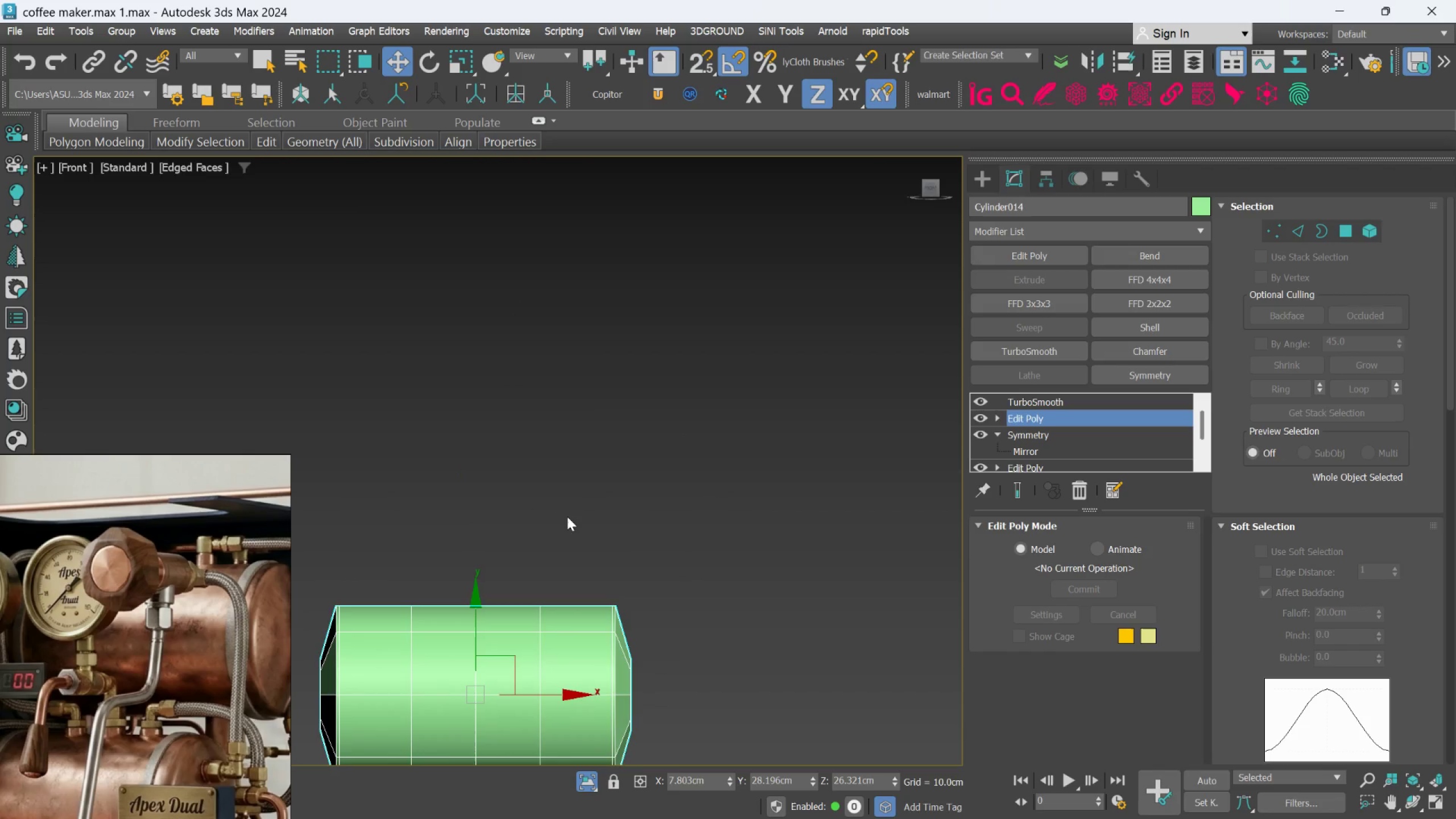 
hold_key(key=AltLeft, duration=0.86)
 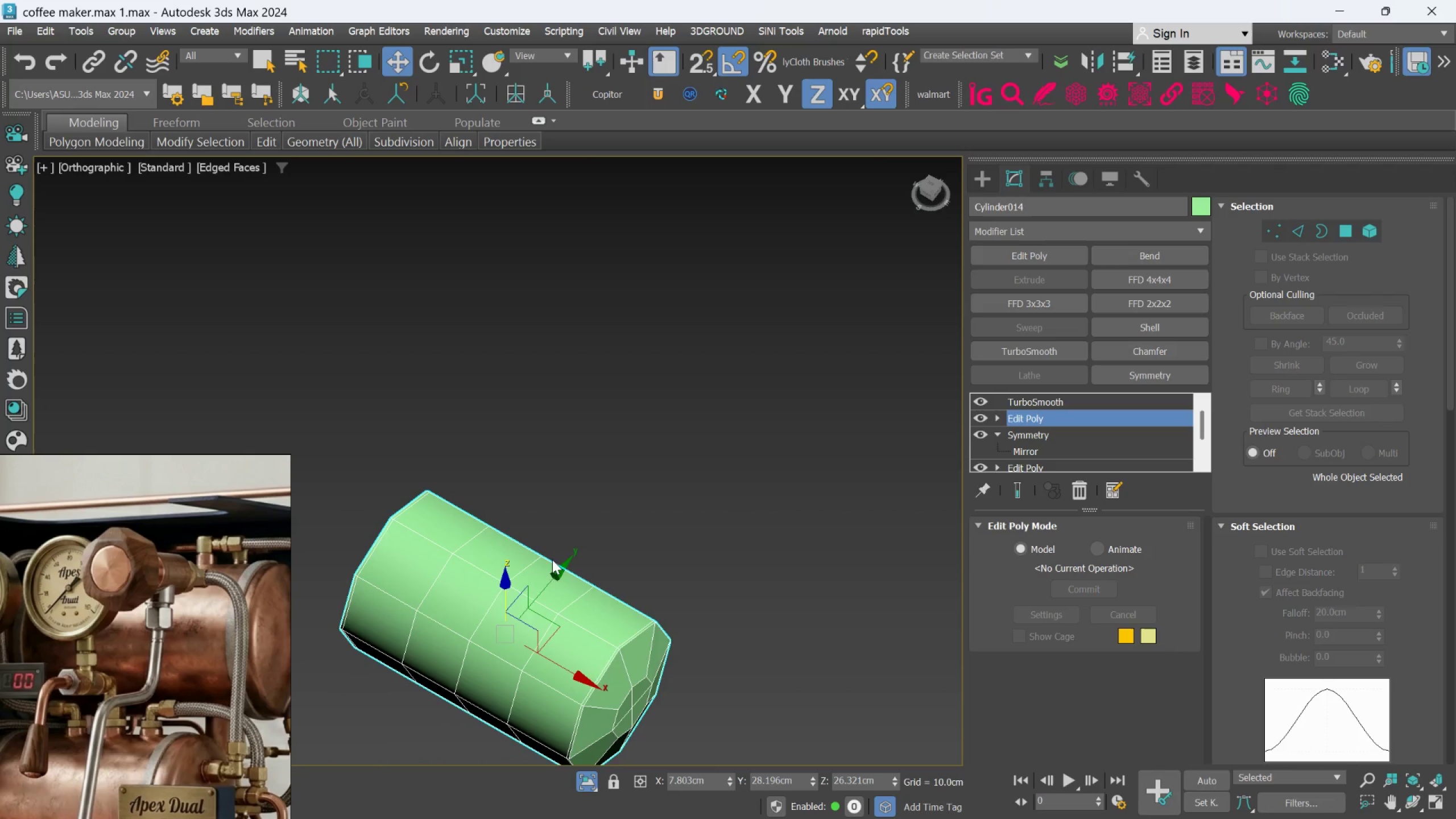 
scroll: coordinate [551, 593], scroll_direction: up, amount: 1.0
 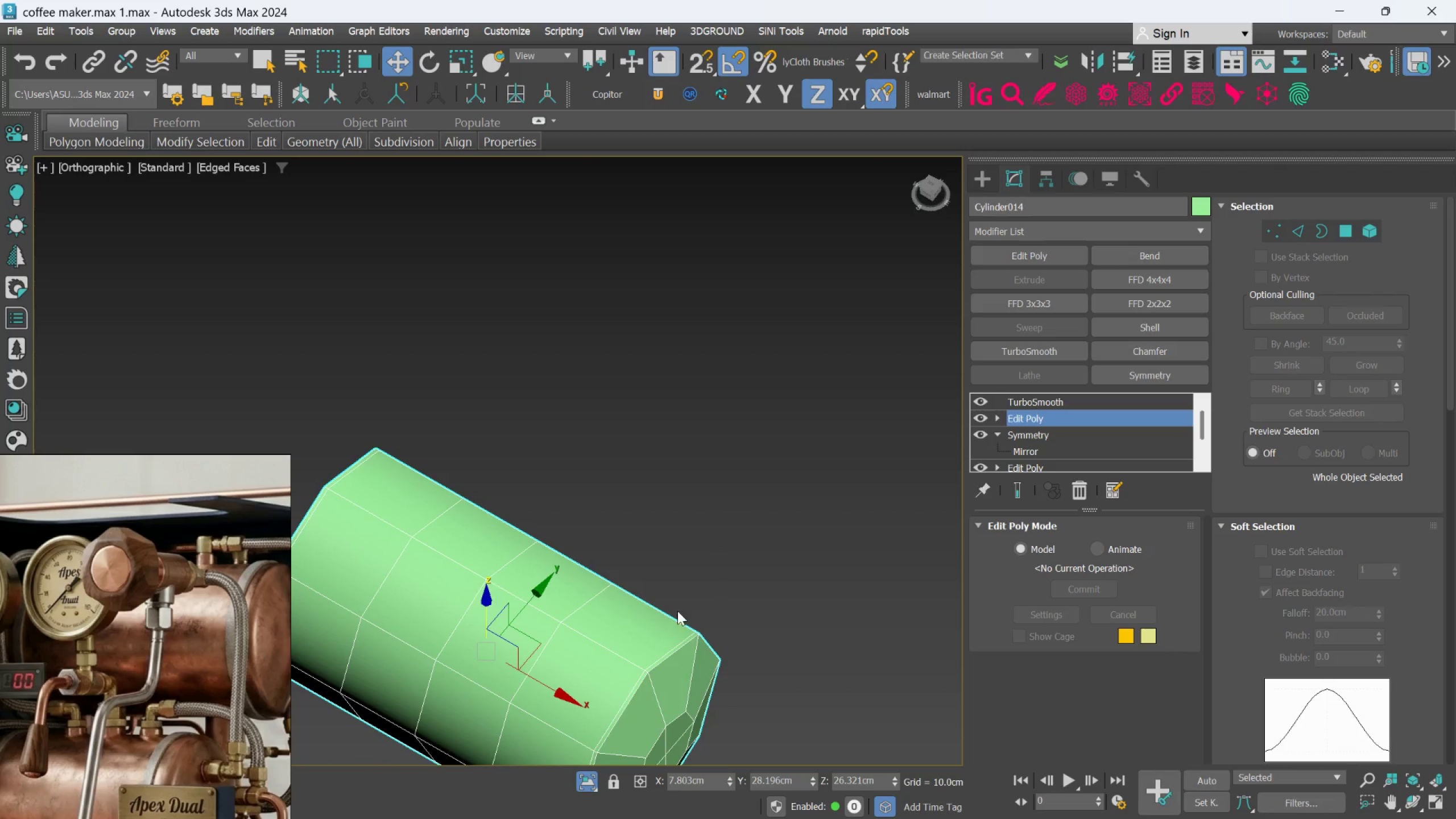 
left_click([1298, 235])
 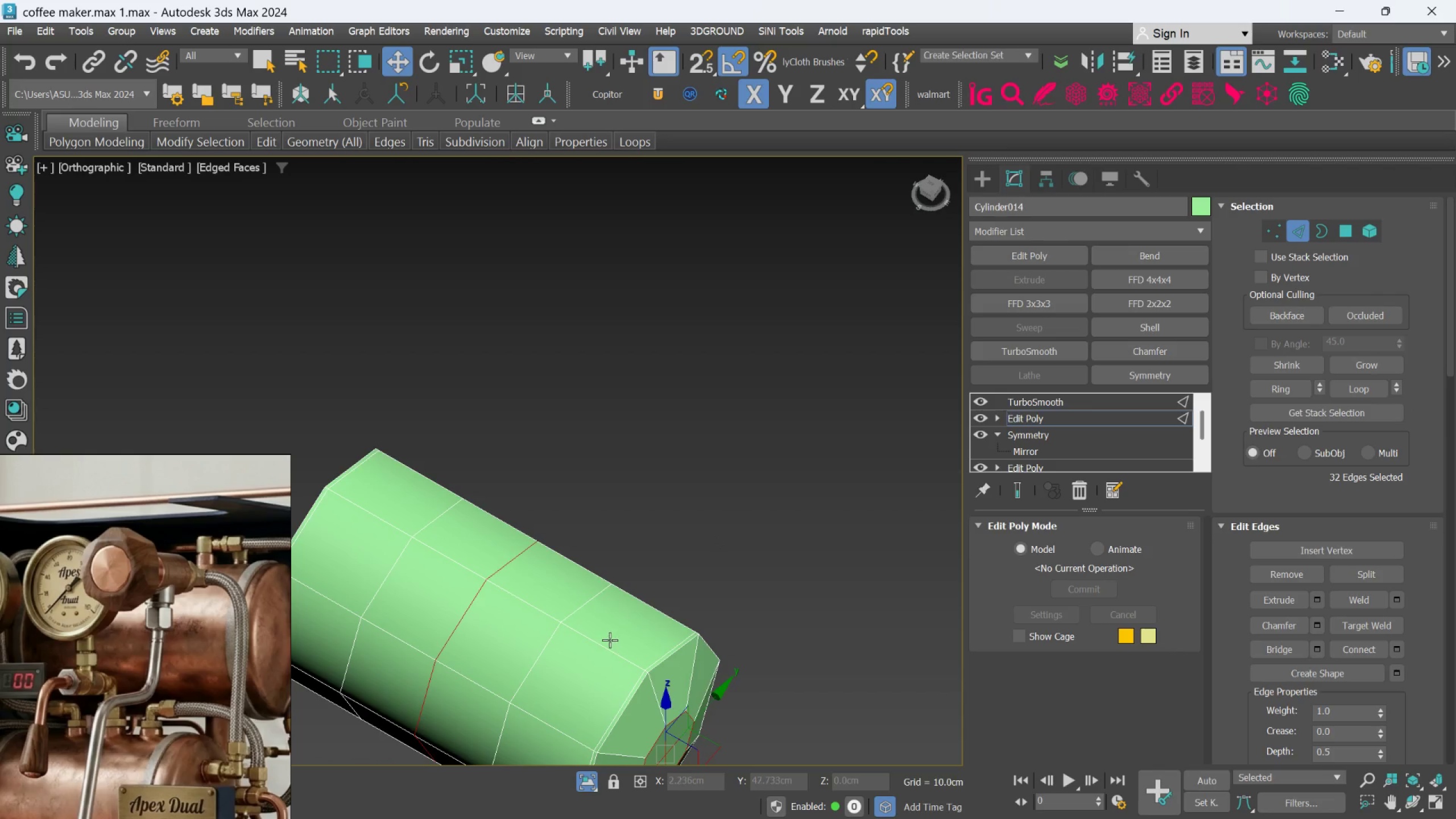 
left_click([604, 643])
 